 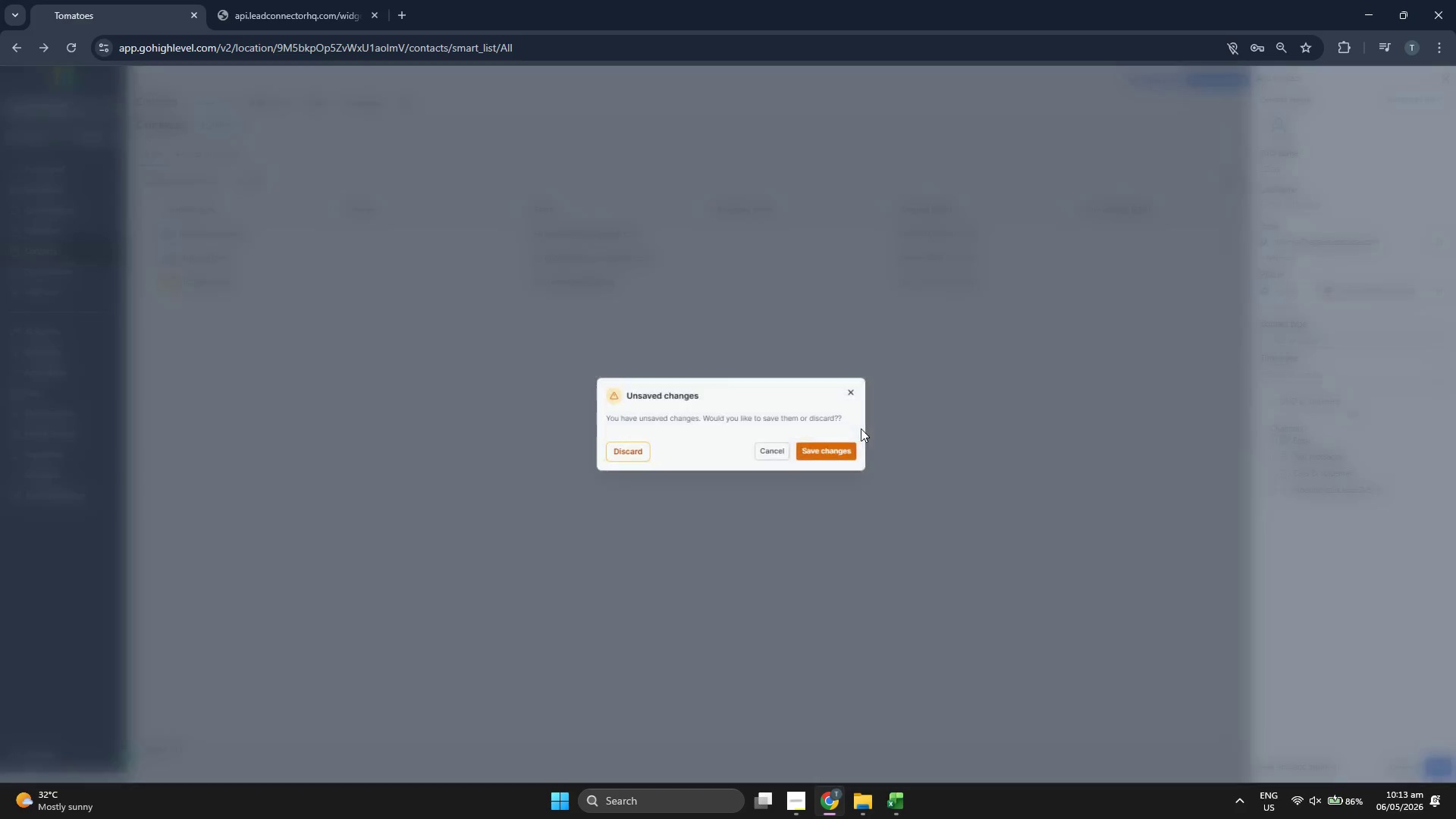 
left_click([776, 457])
 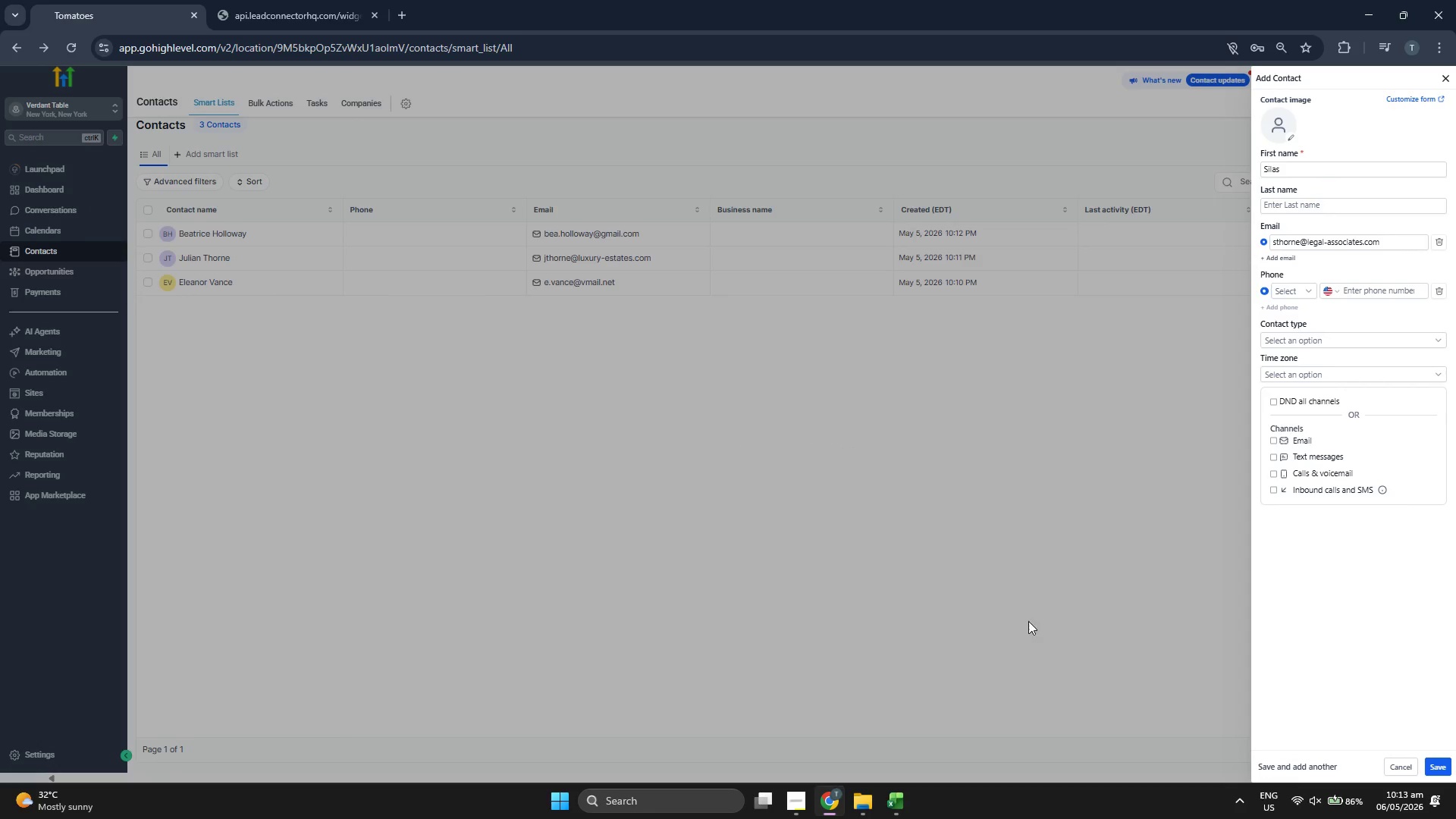 
left_click([1283, 208])
 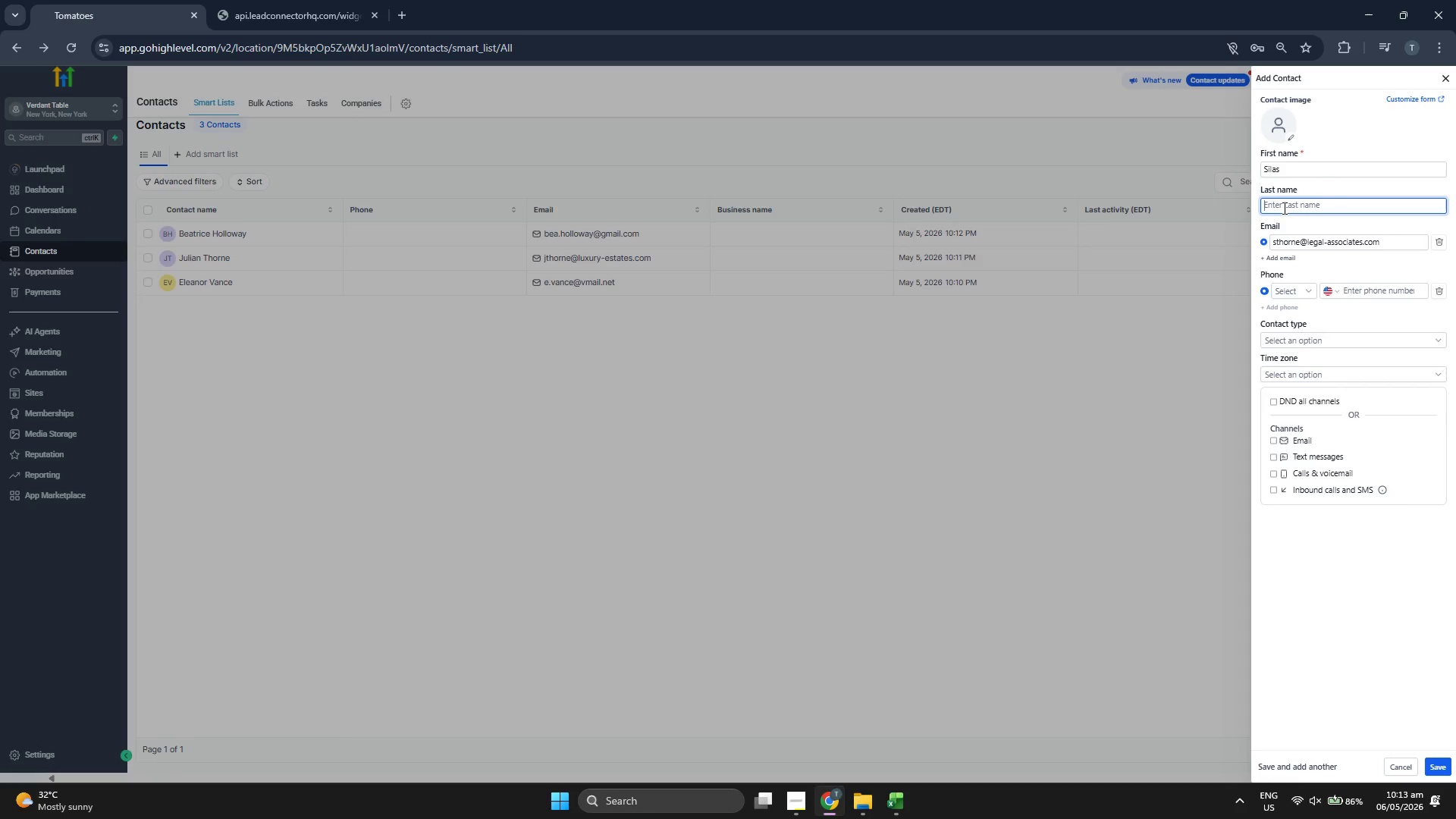 
type(Thorne)
 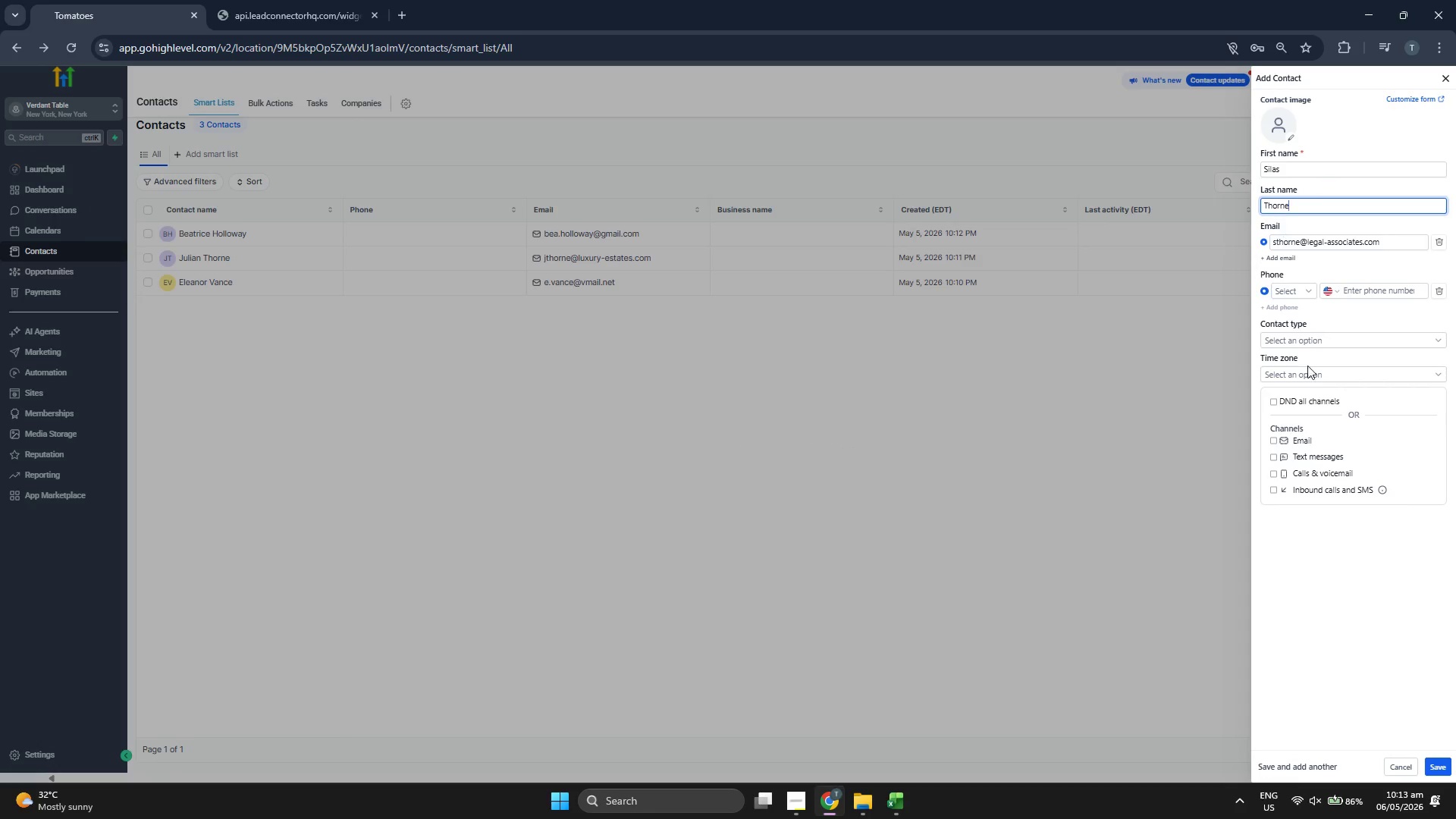 
left_click([1407, 609])
 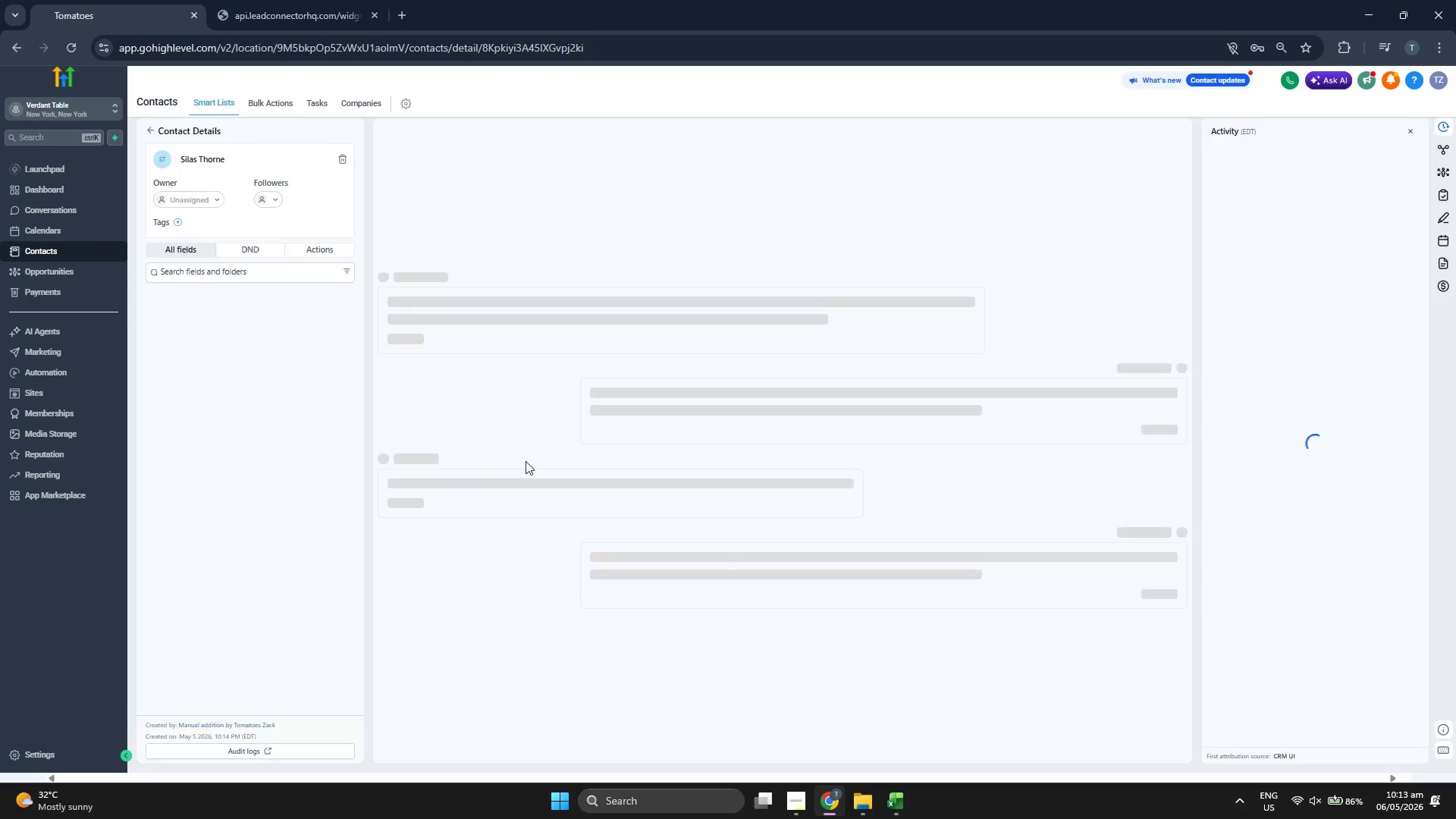 
scroll: coordinate [266, 360], scroll_direction: down, amount: 1.0
 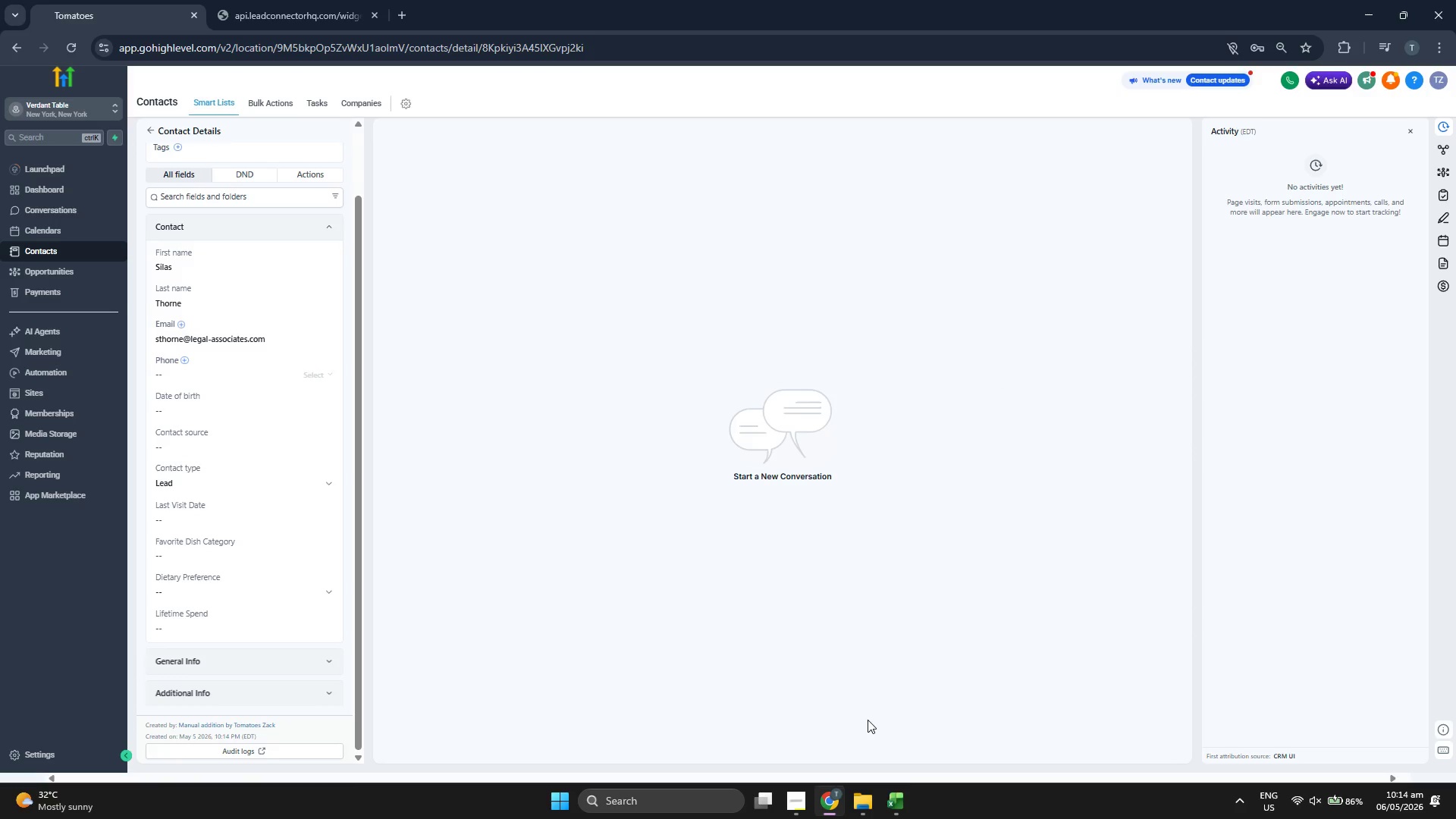 
left_click([888, 787])
 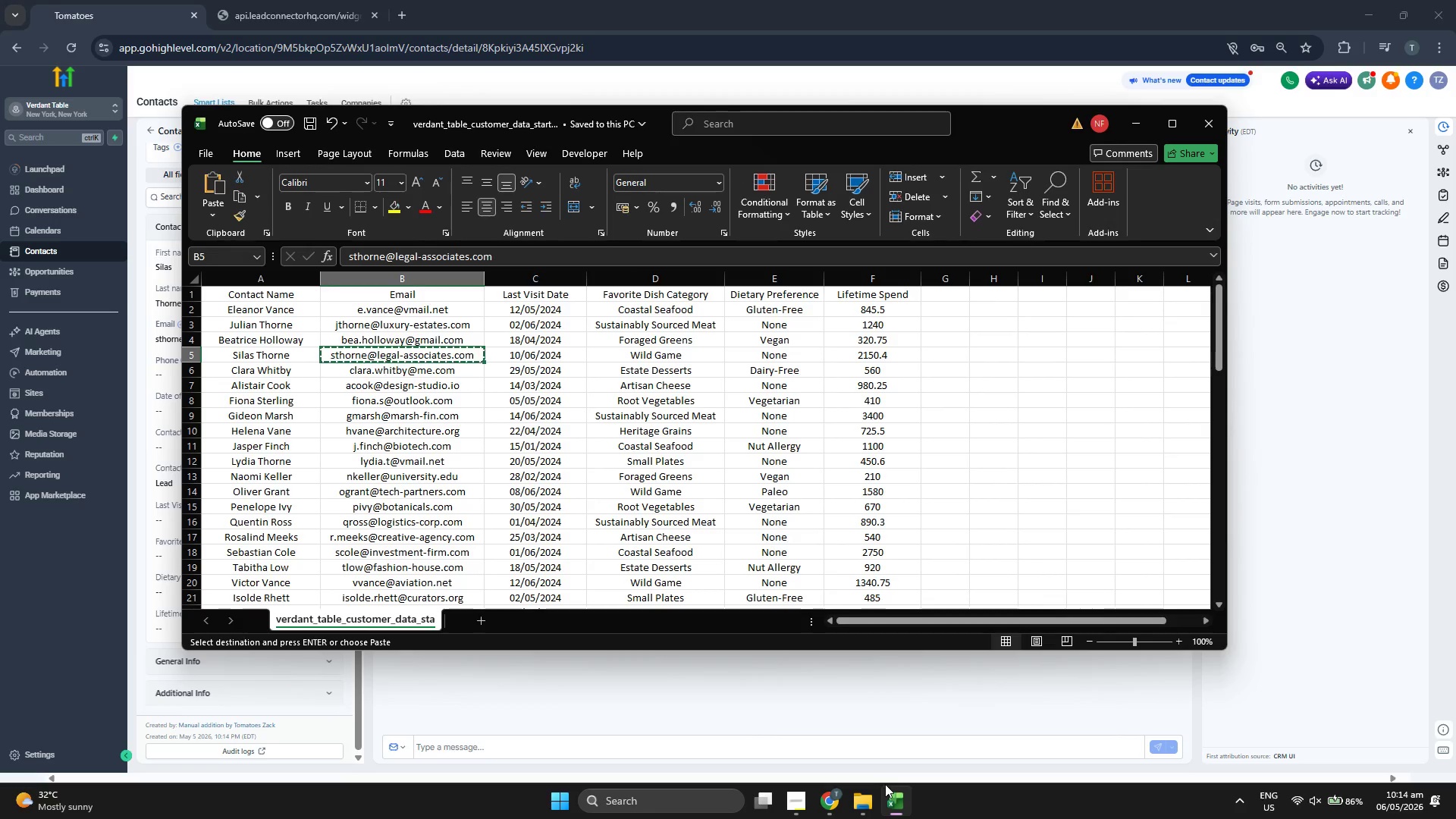 
key(ArrowRight)
 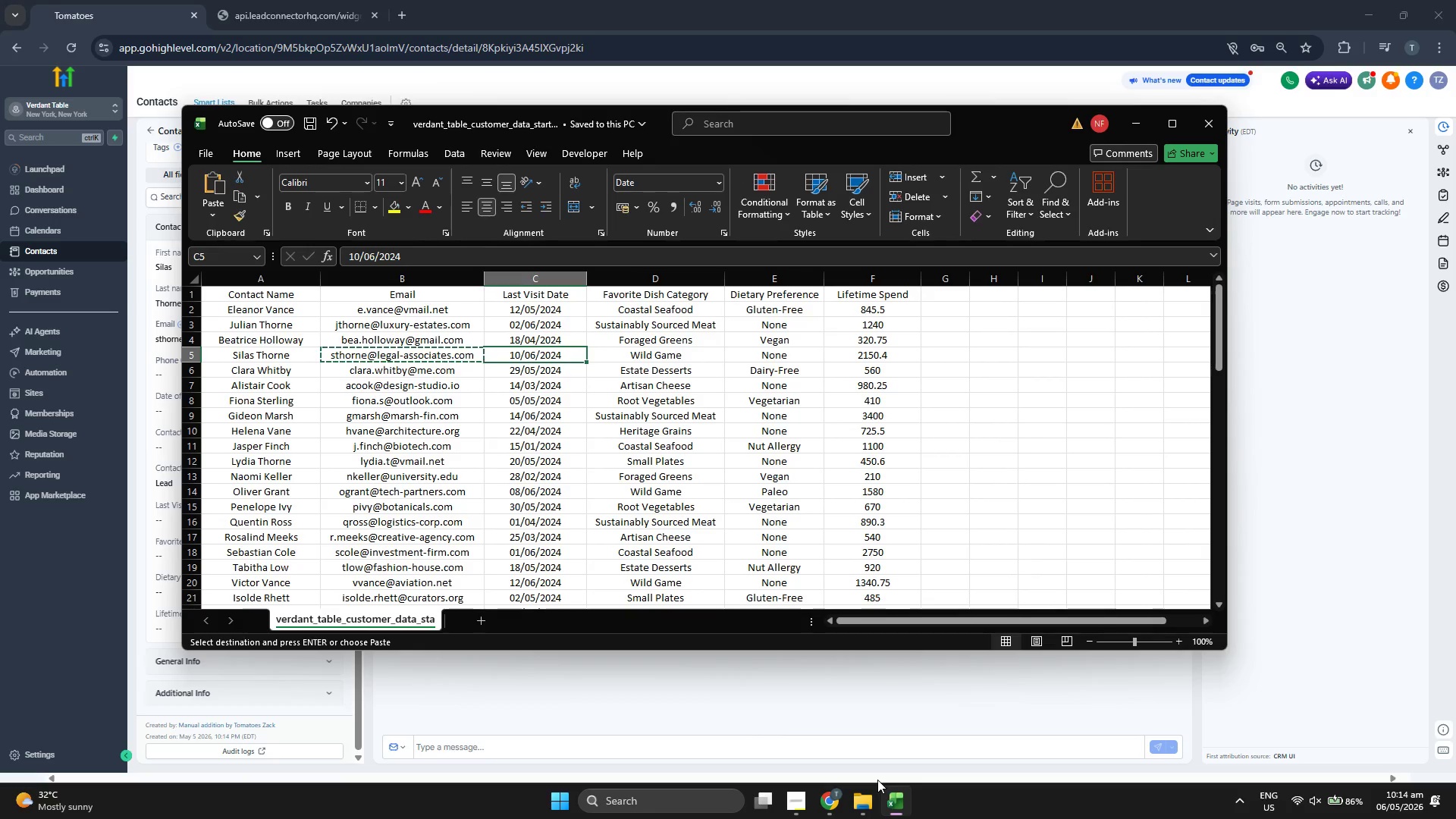 
key(ArrowRight)
 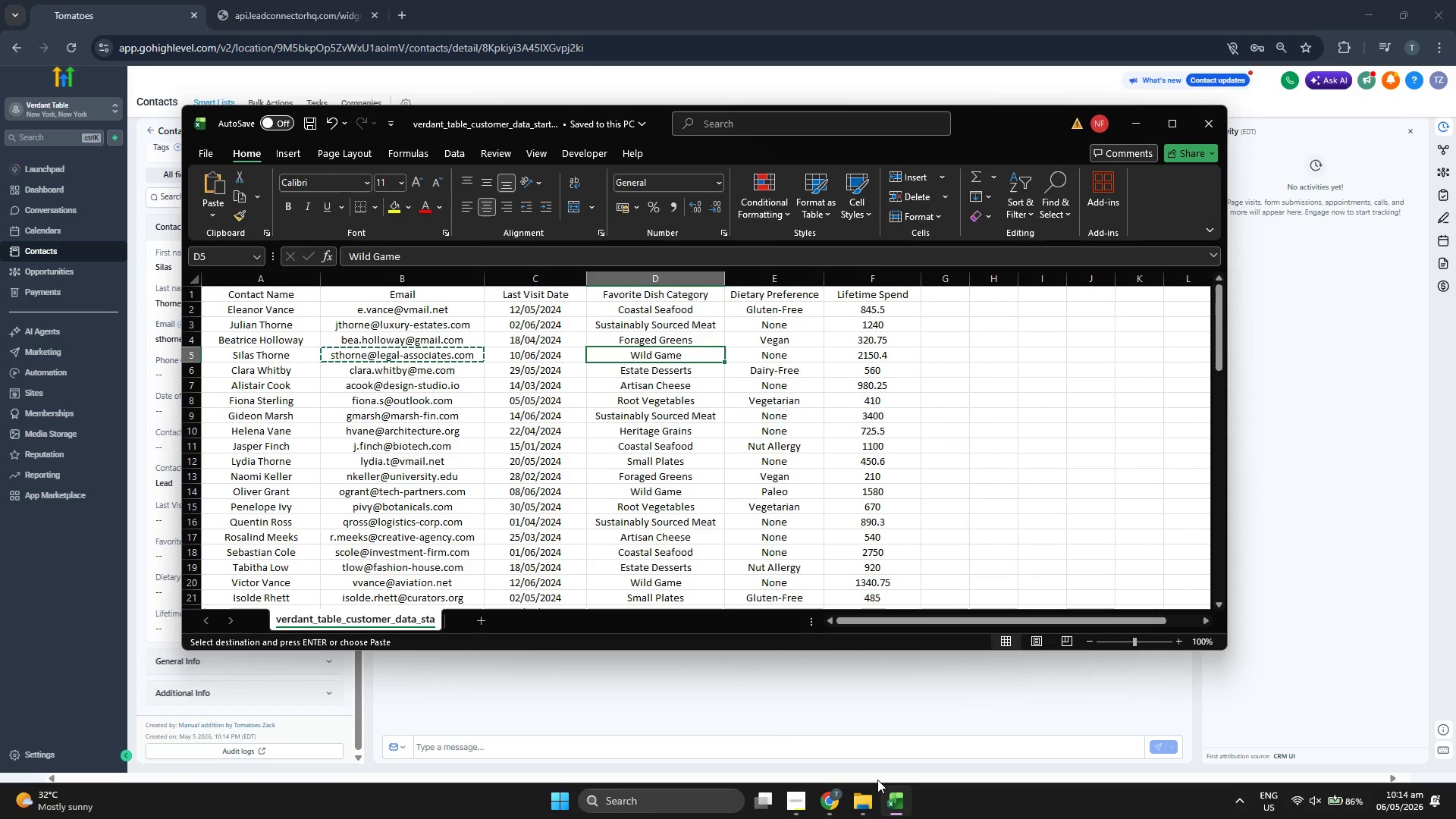 
key(Control+ControlLeft)
 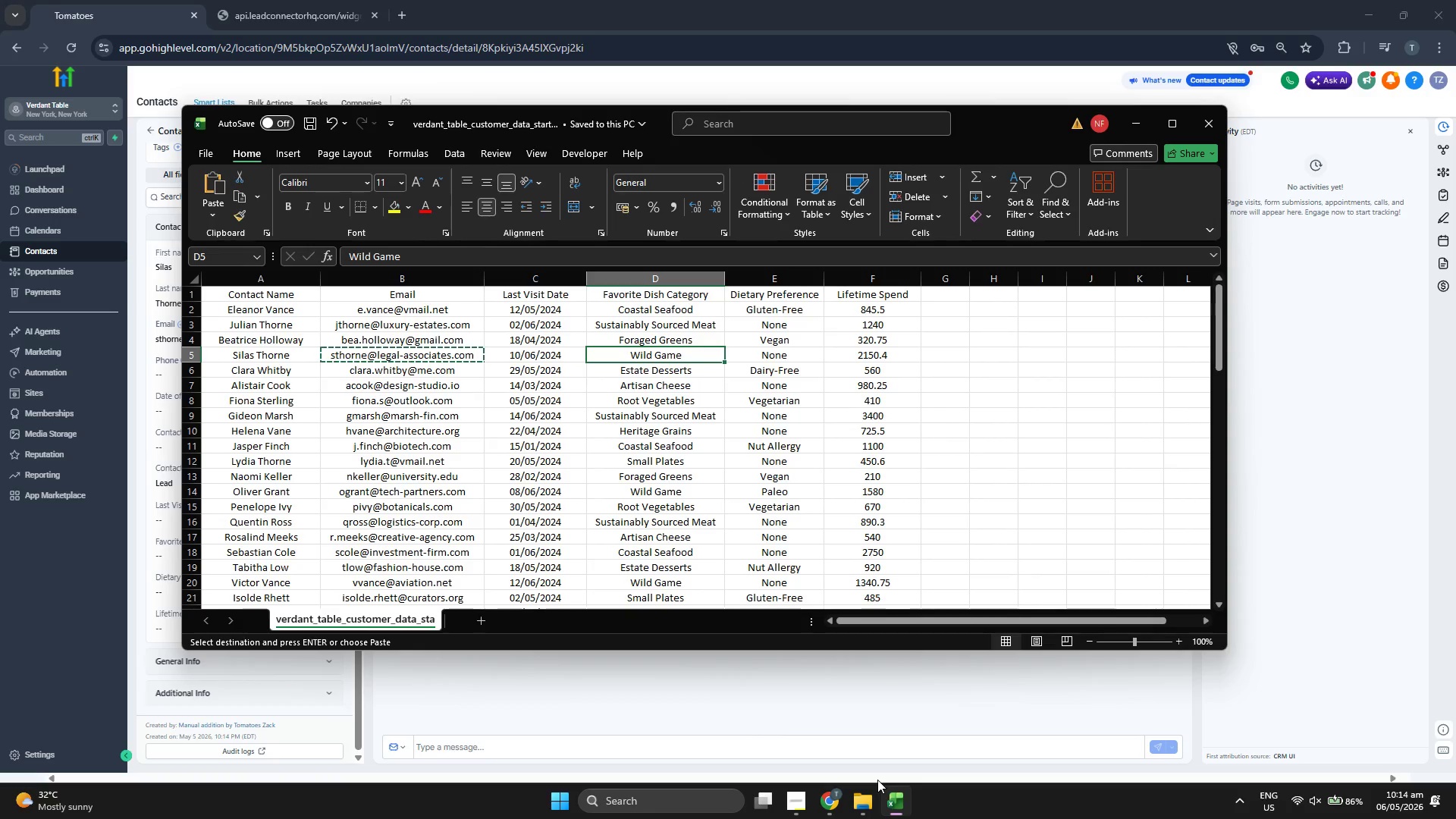 
key(Control+C)
 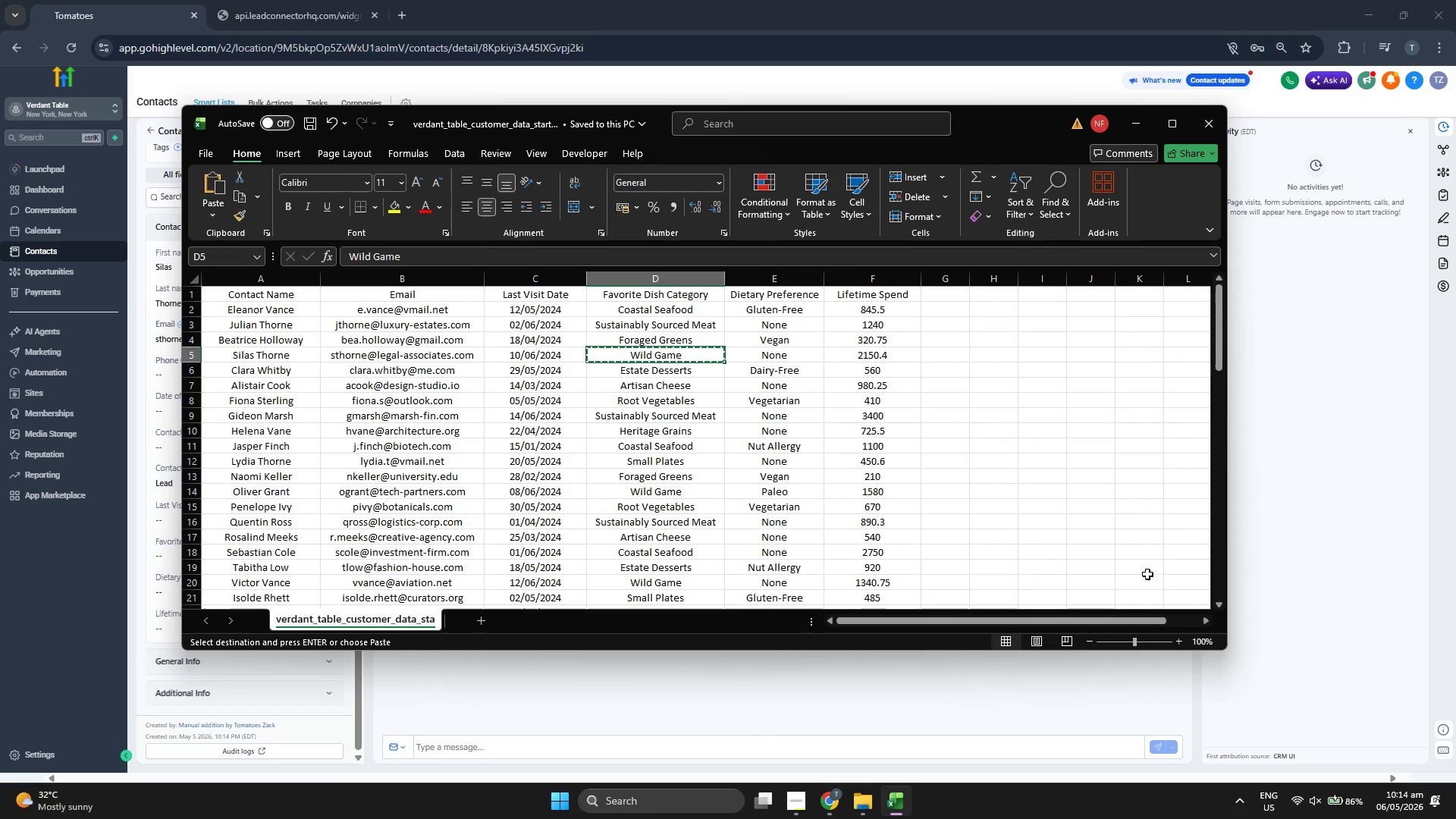 
left_click([1315, 504])
 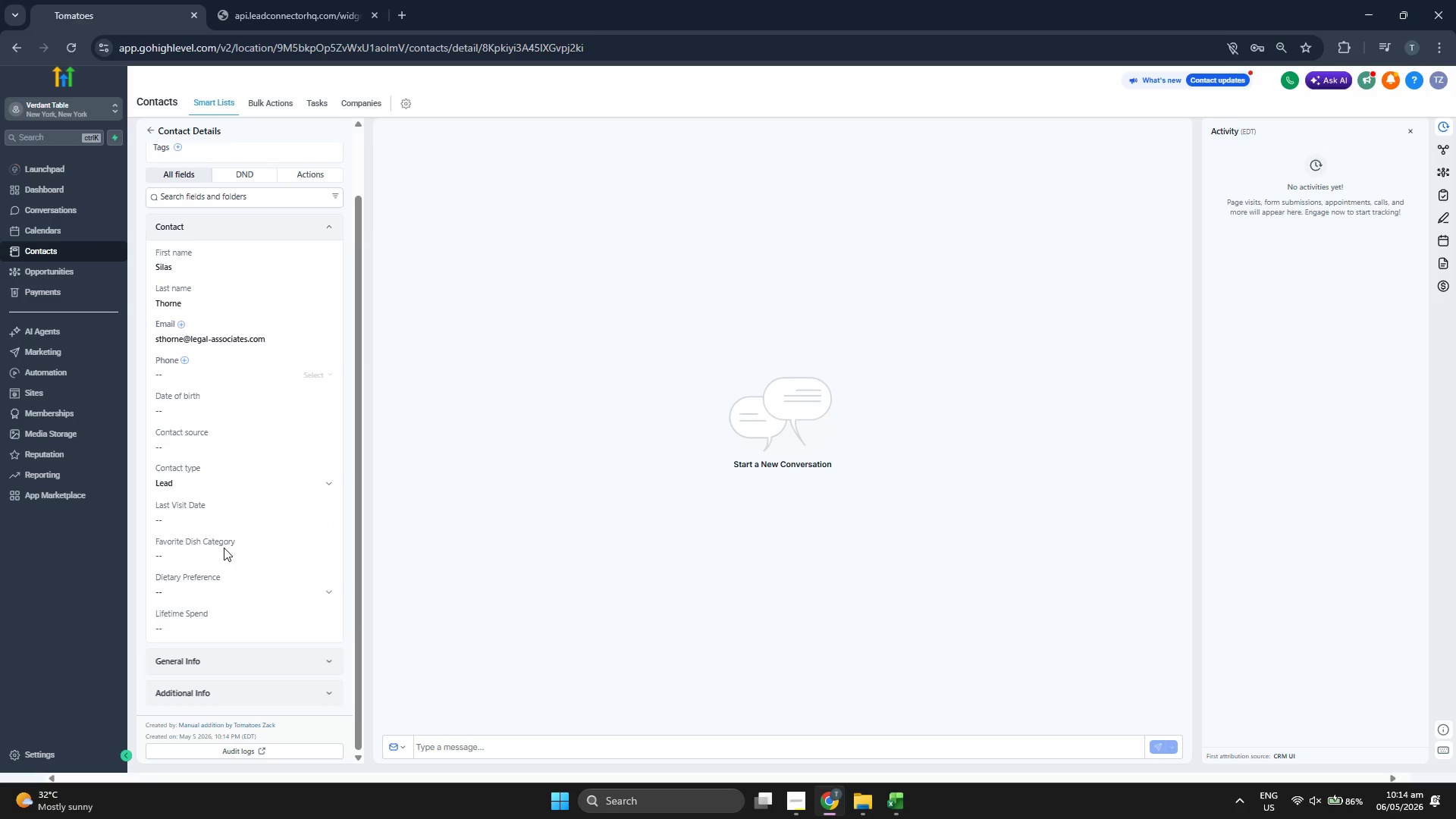 
key(Control+ControlLeft)
 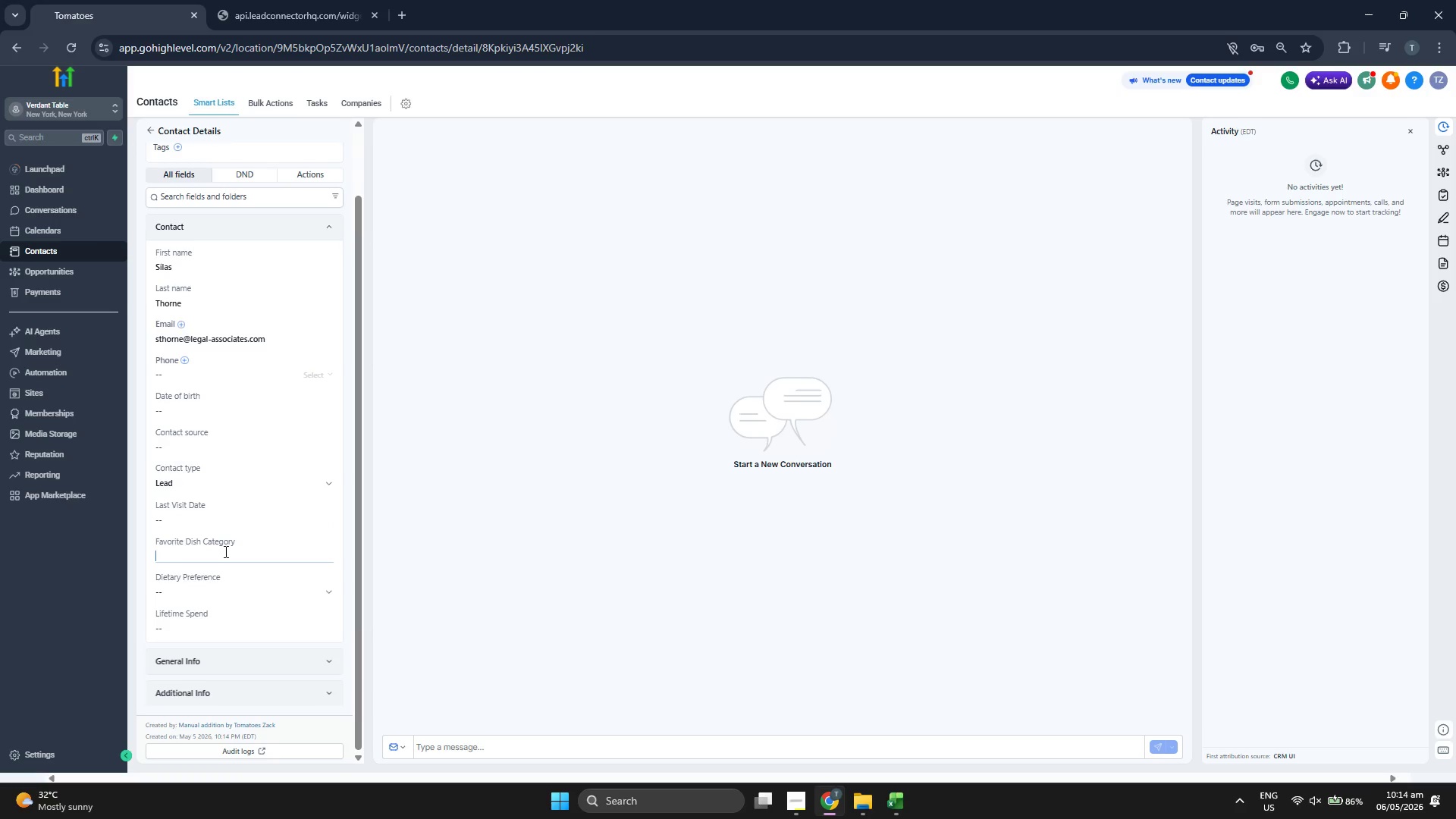 
key(Control+V)
 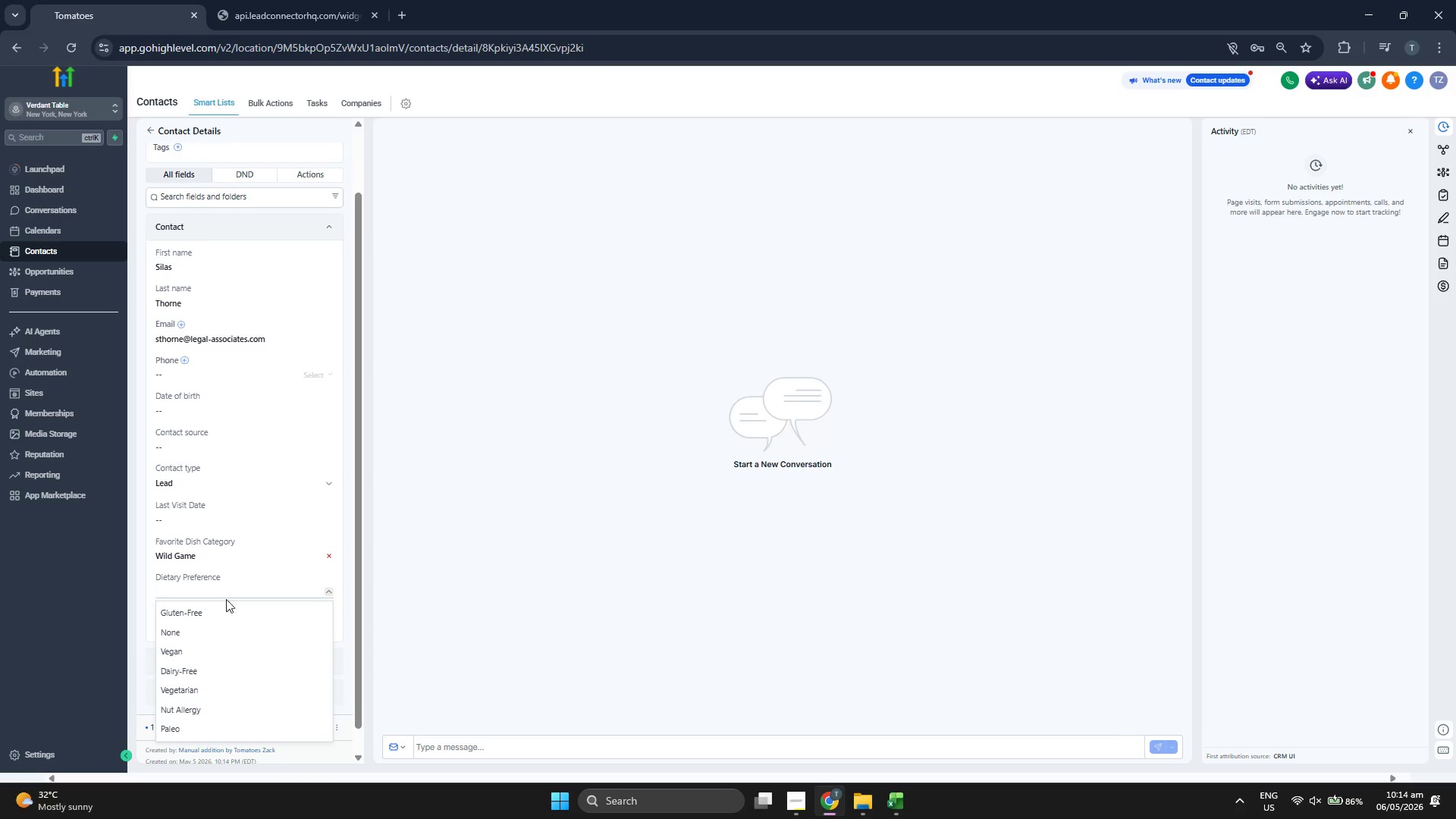 
left_click([214, 630])
 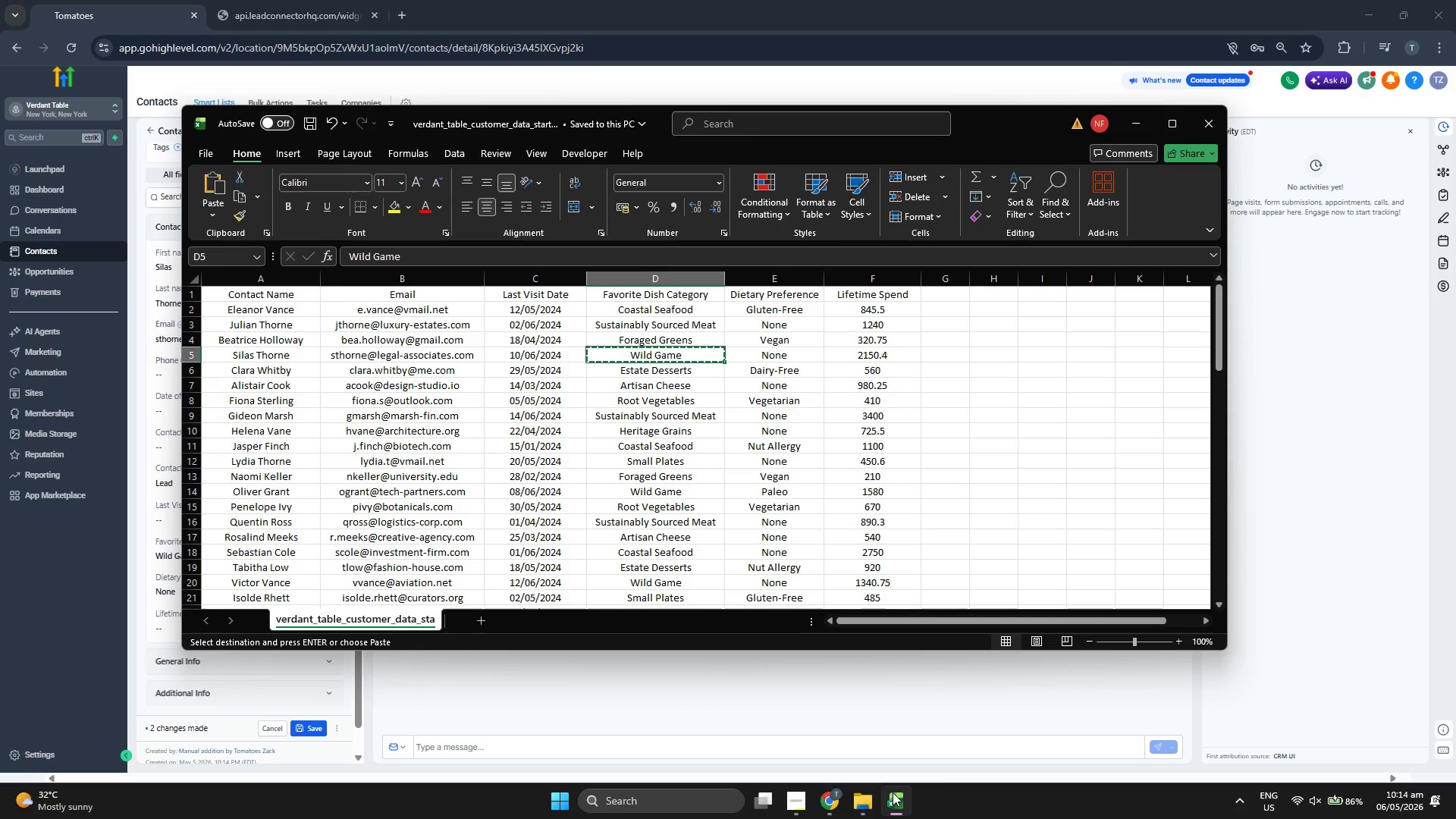 
left_click([893, 792])
 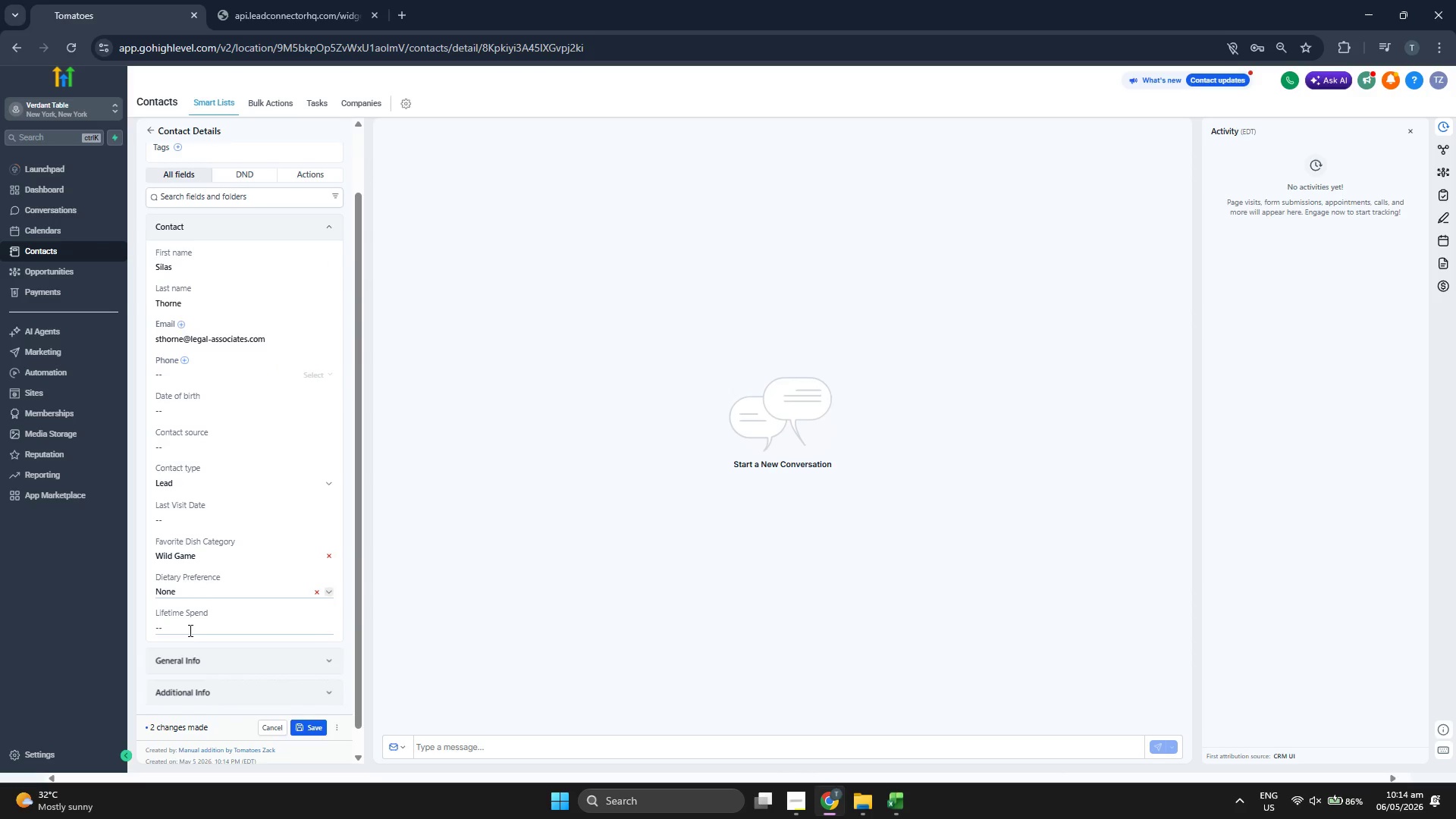 
type(2150.4)
 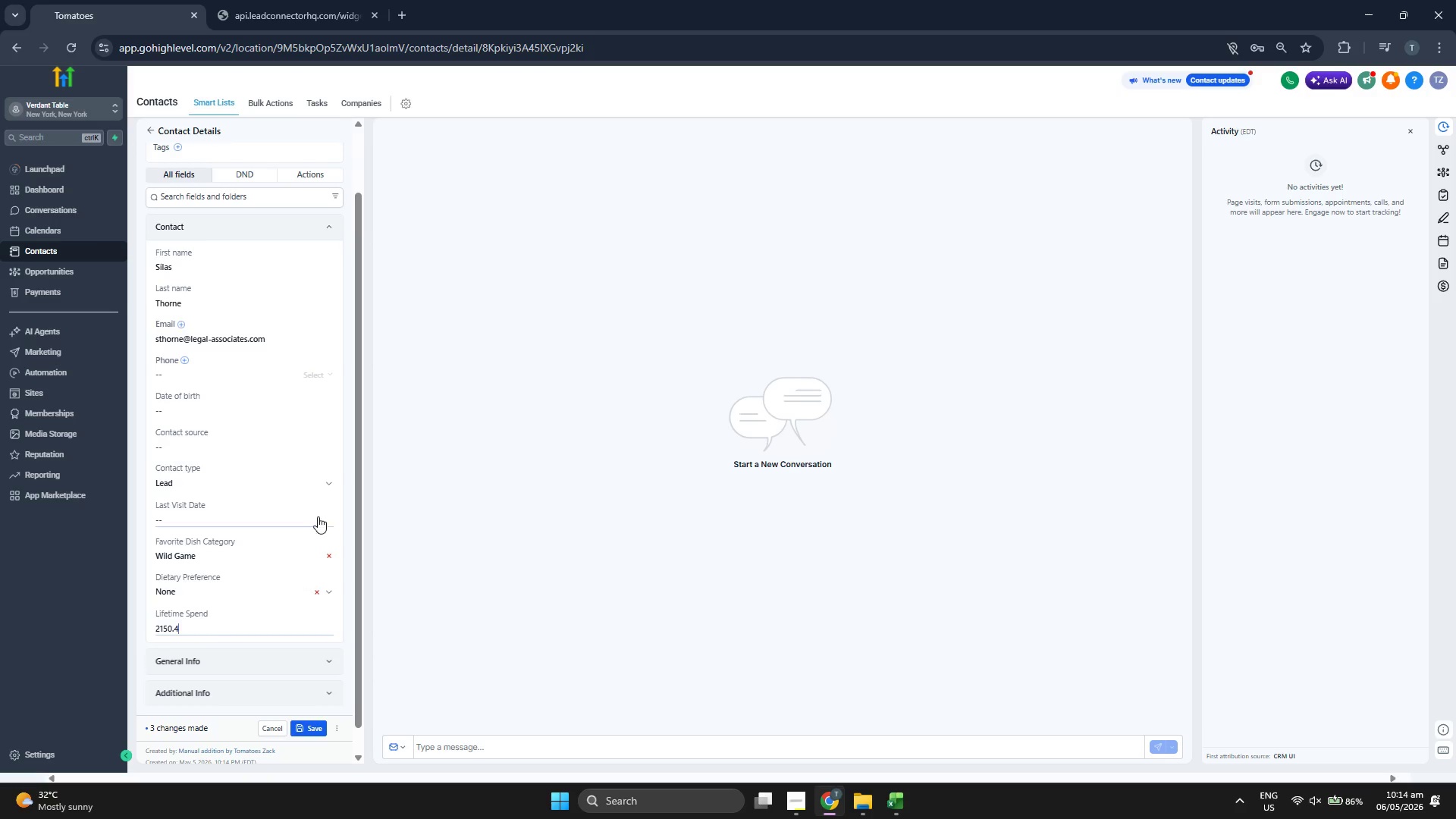 
left_click([897, 805])
 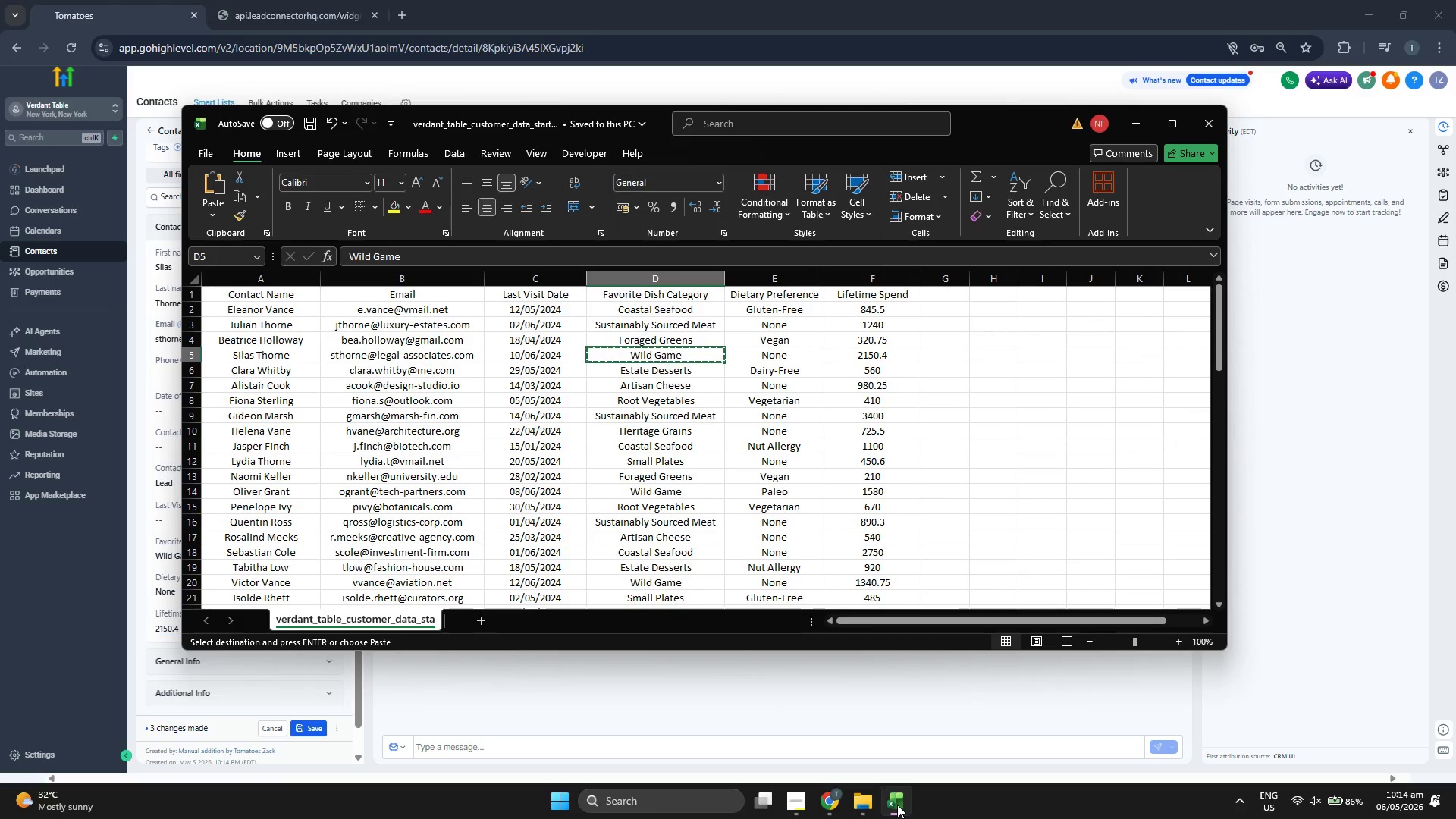 
left_click([897, 805])
 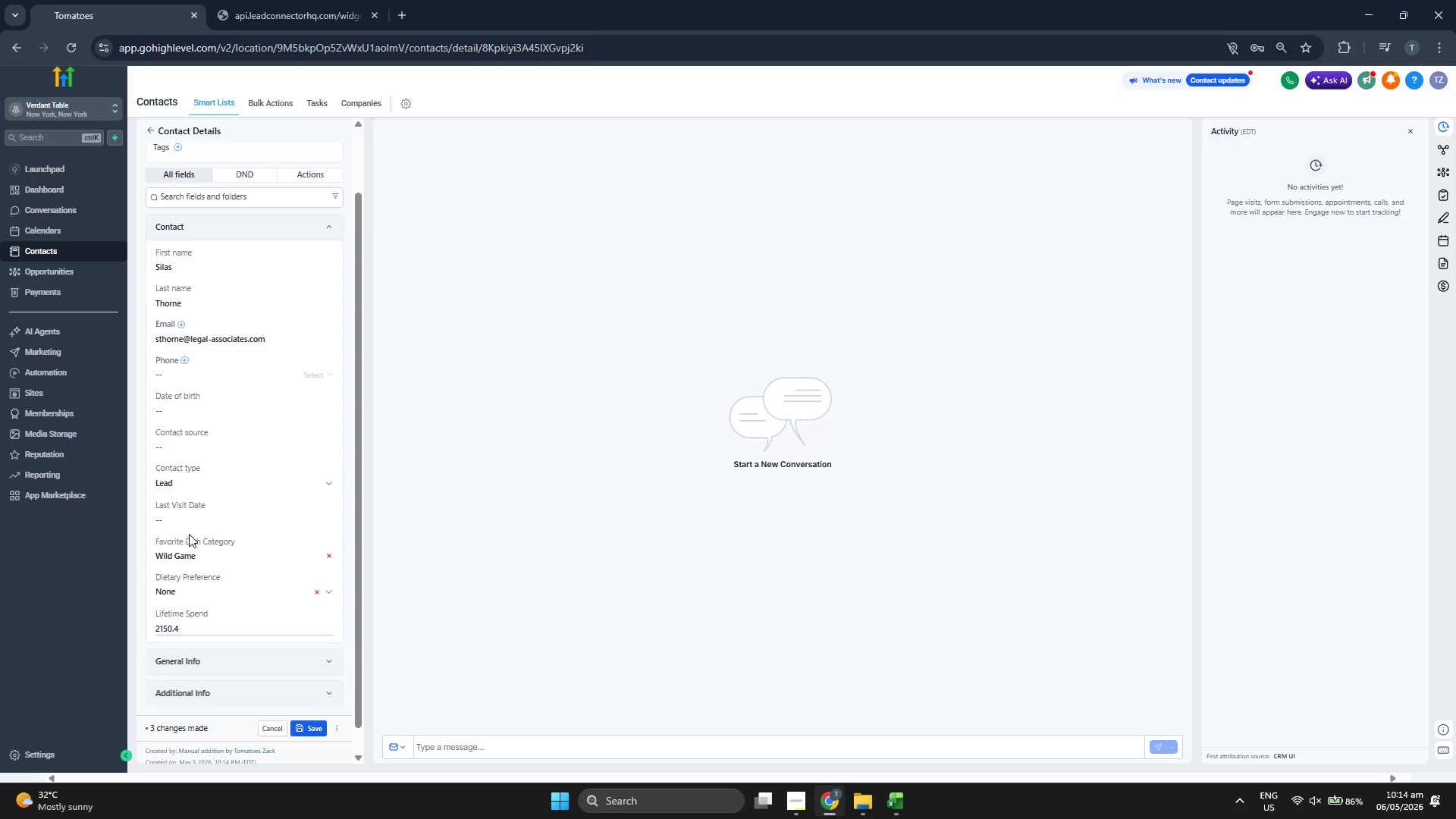 
left_click([206, 522])
 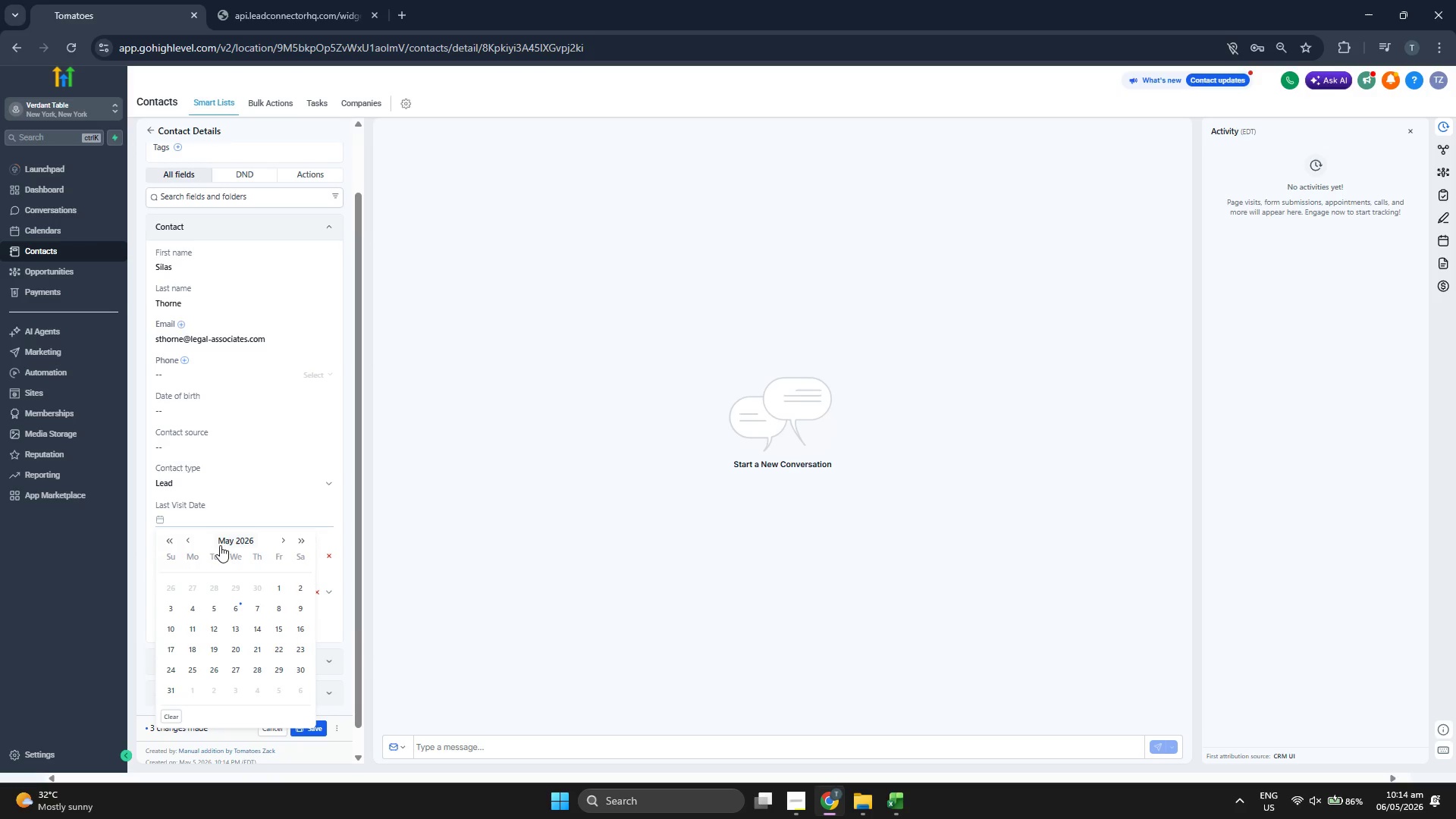 
left_click([233, 537])
 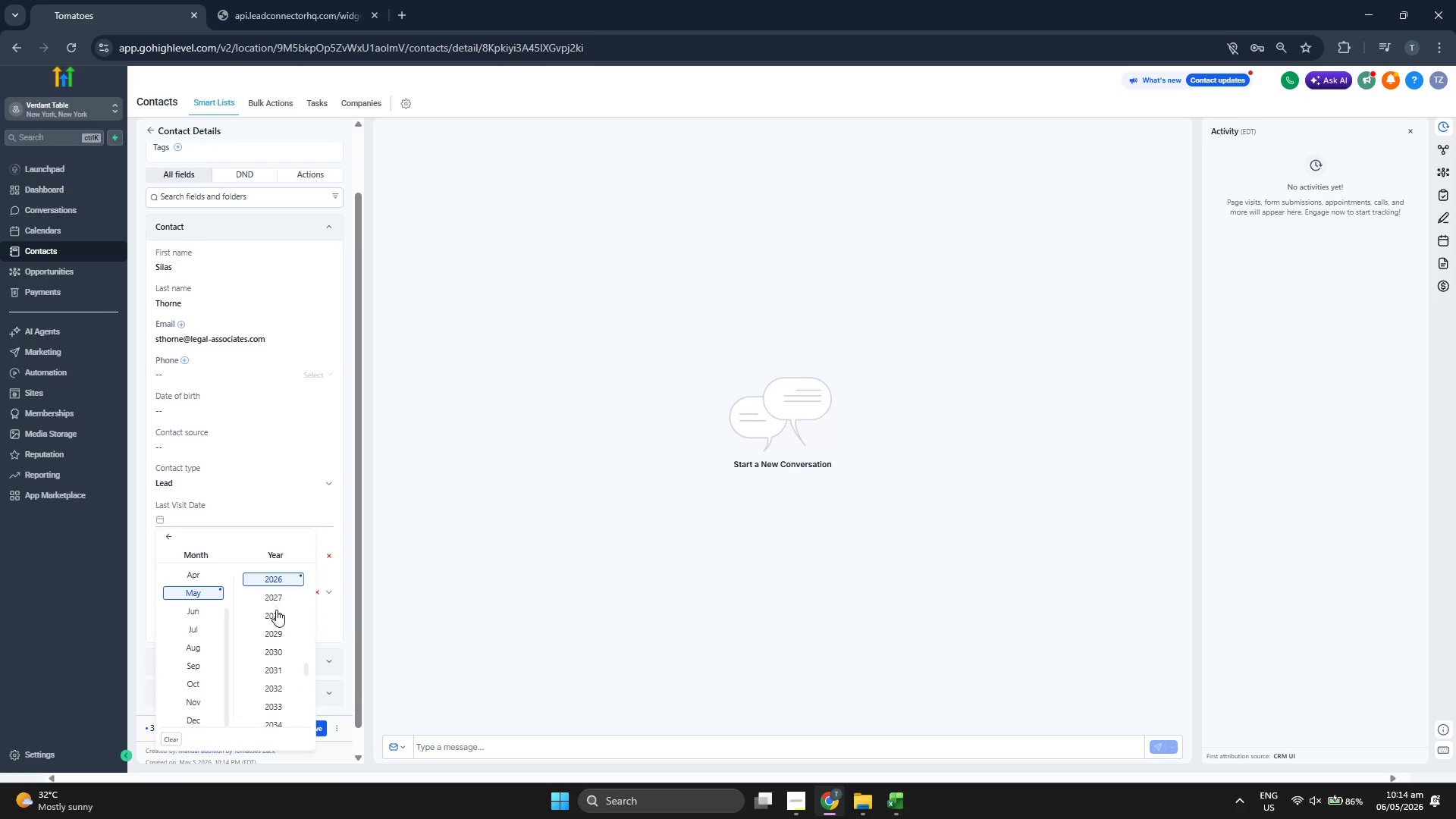 
scroll: coordinate [276, 610], scroll_direction: up, amount: 1.0
 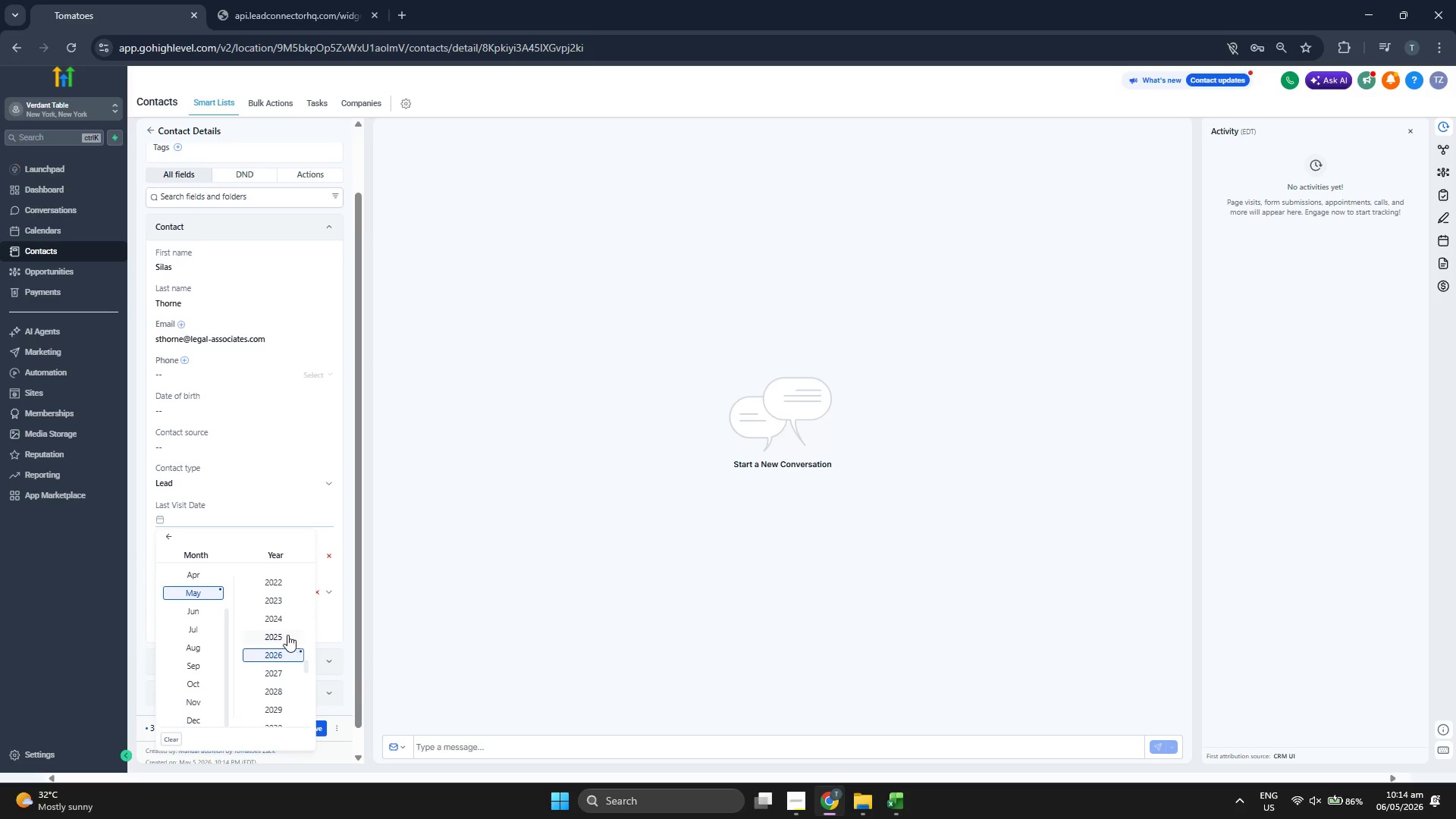 
left_click([272, 615])
 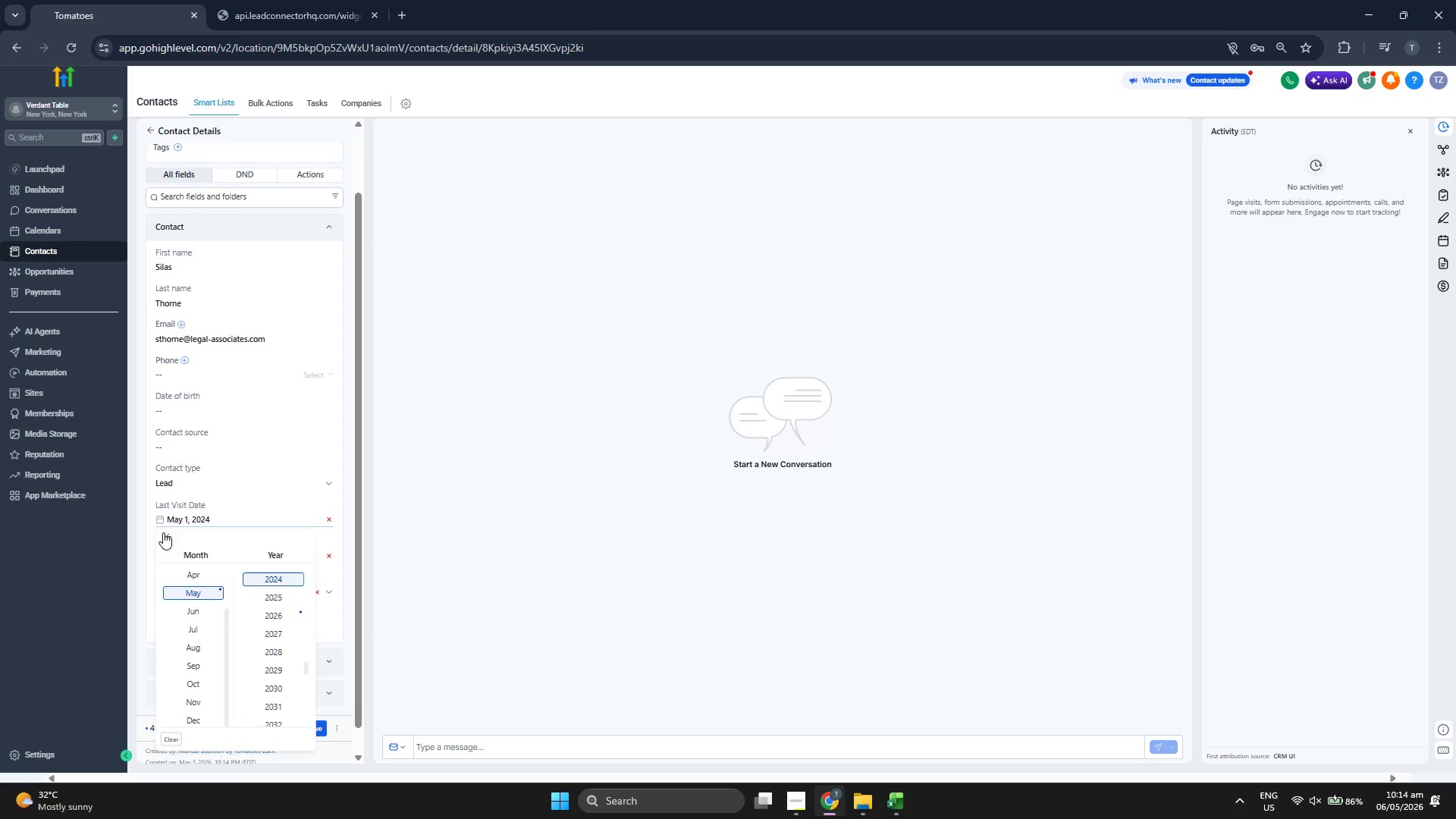 
left_click([168, 535])
 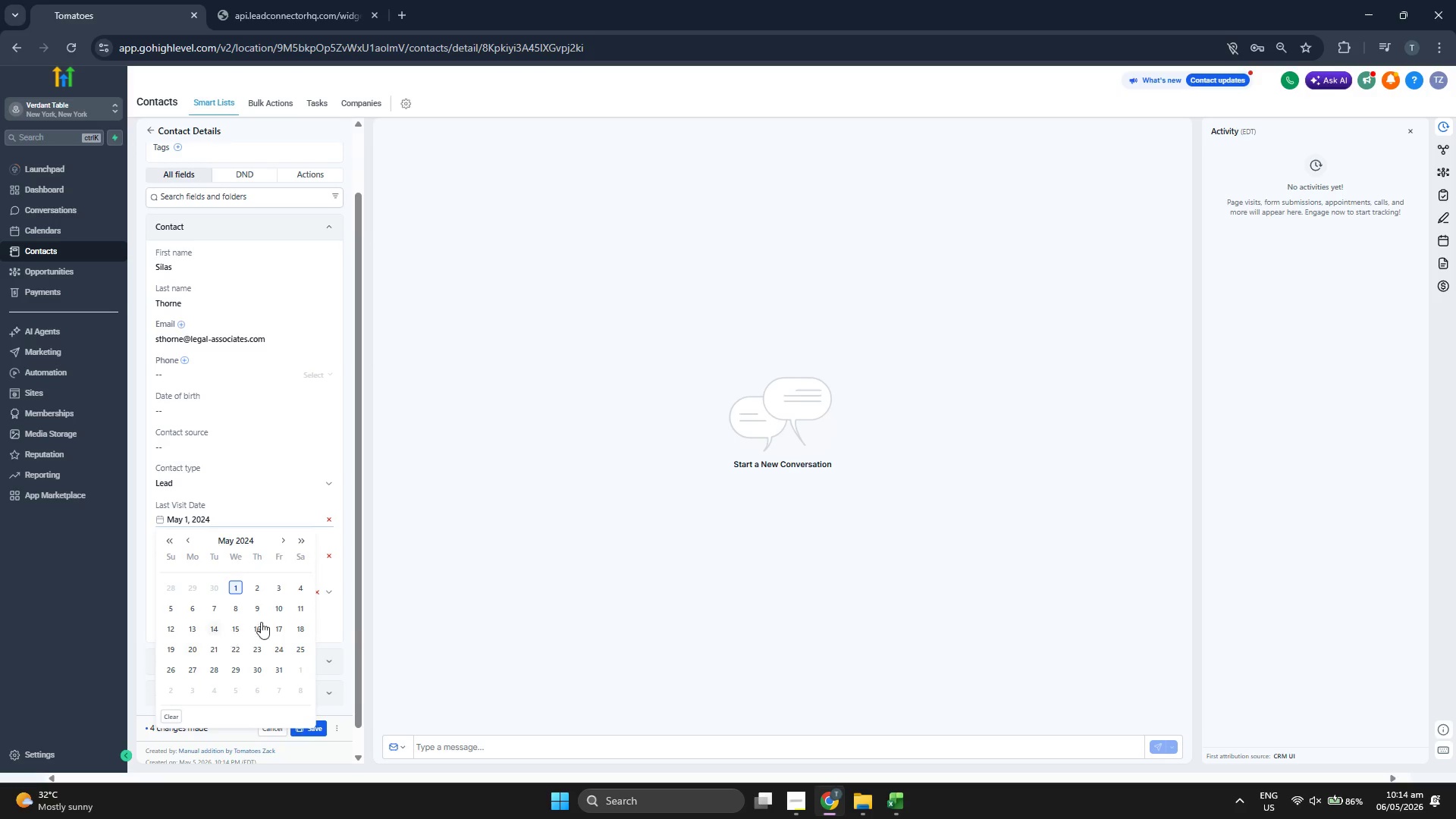 
left_click([276, 607])
 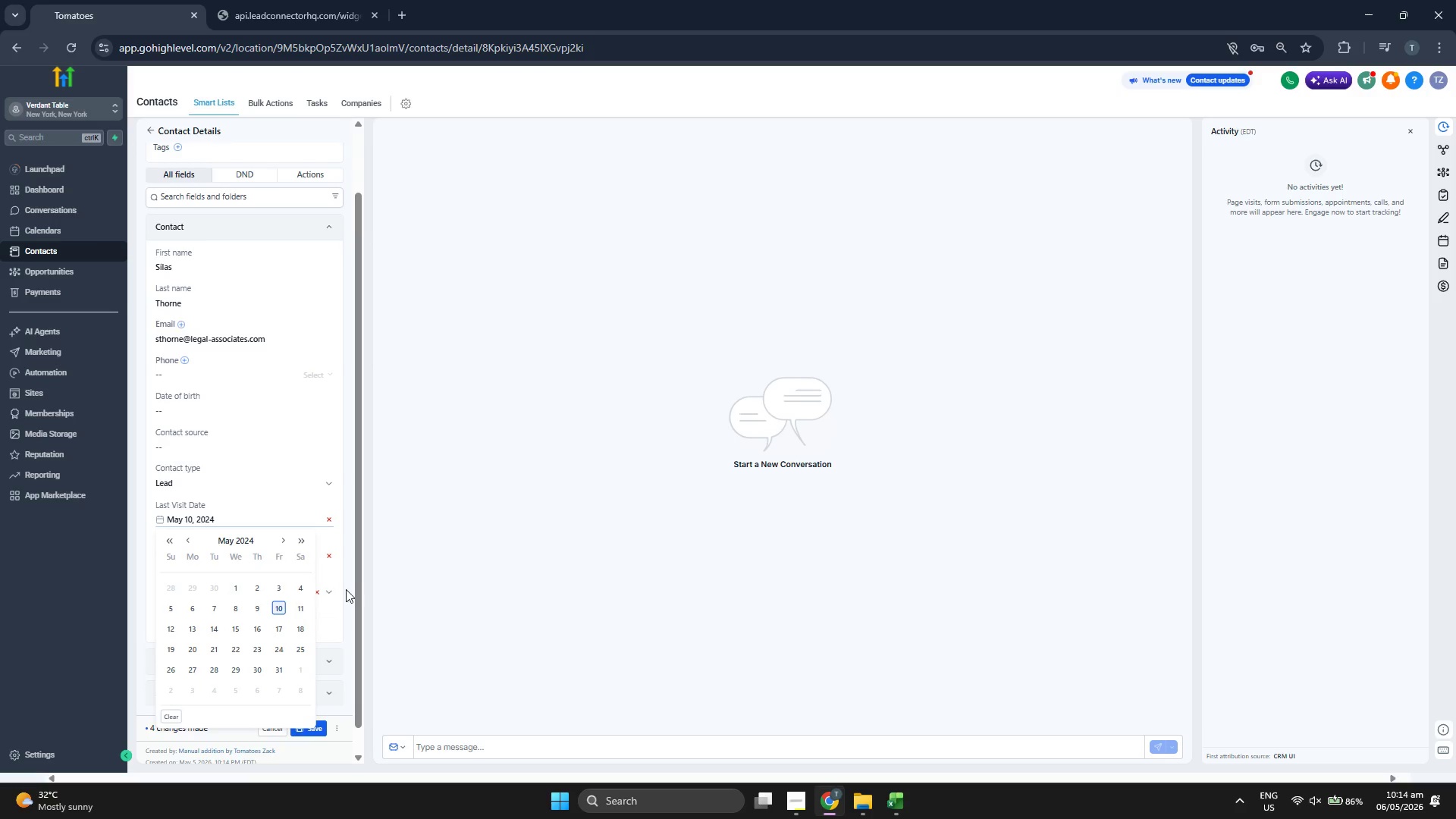 
left_click([348, 588])
 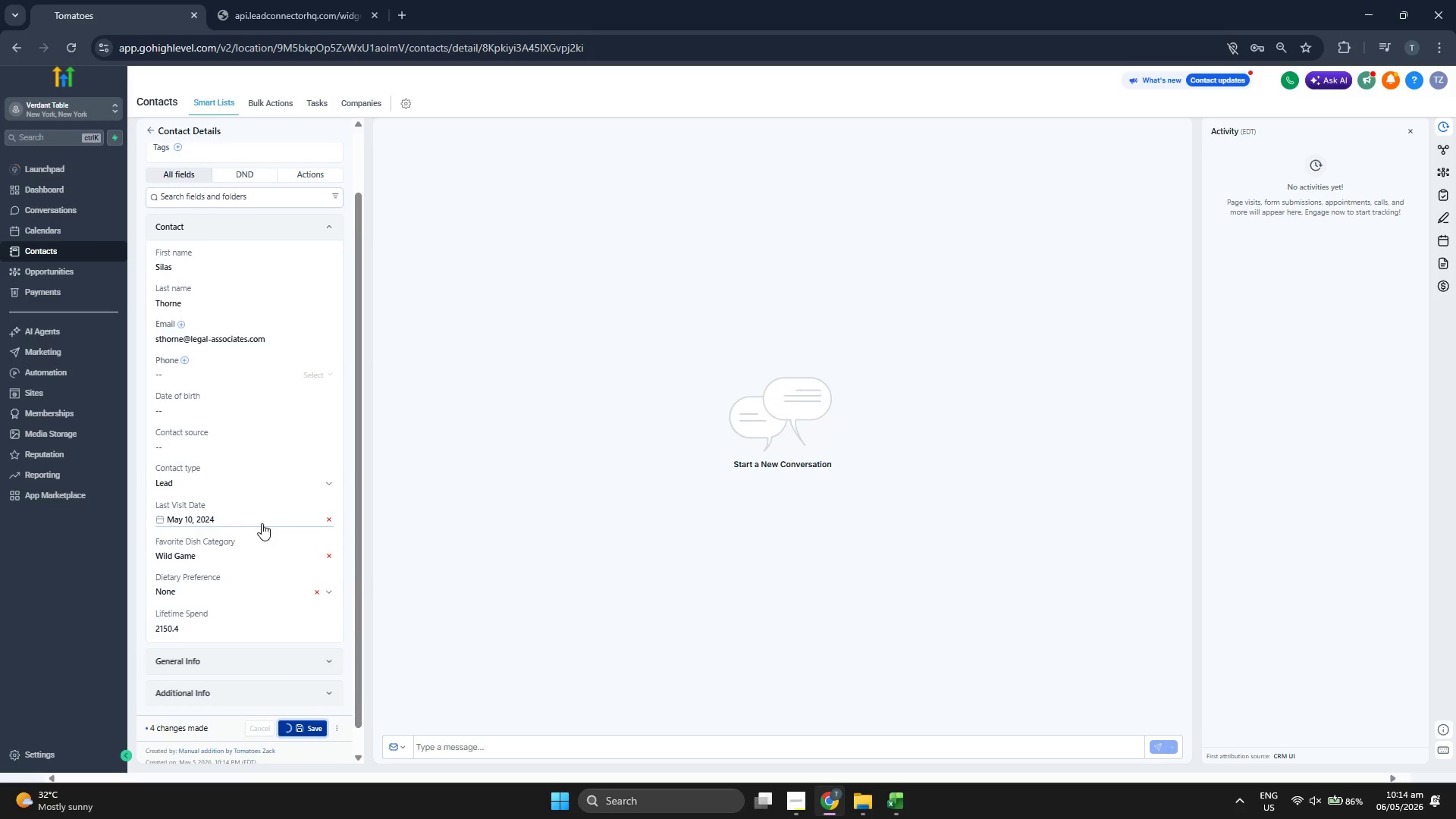 
scroll: coordinate [246, 510], scroll_direction: up, amount: 1.0
 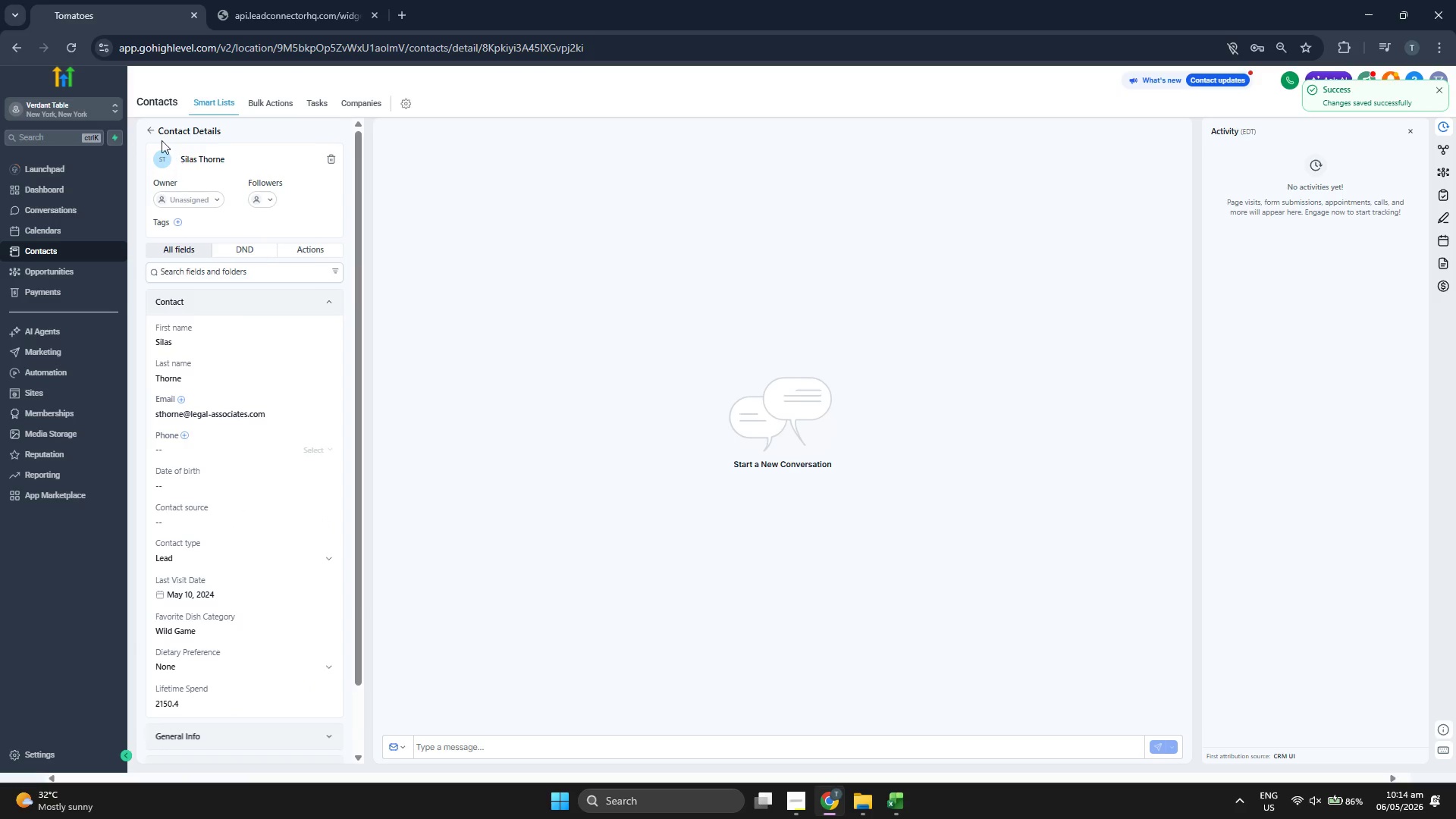 
left_click([149, 131])
 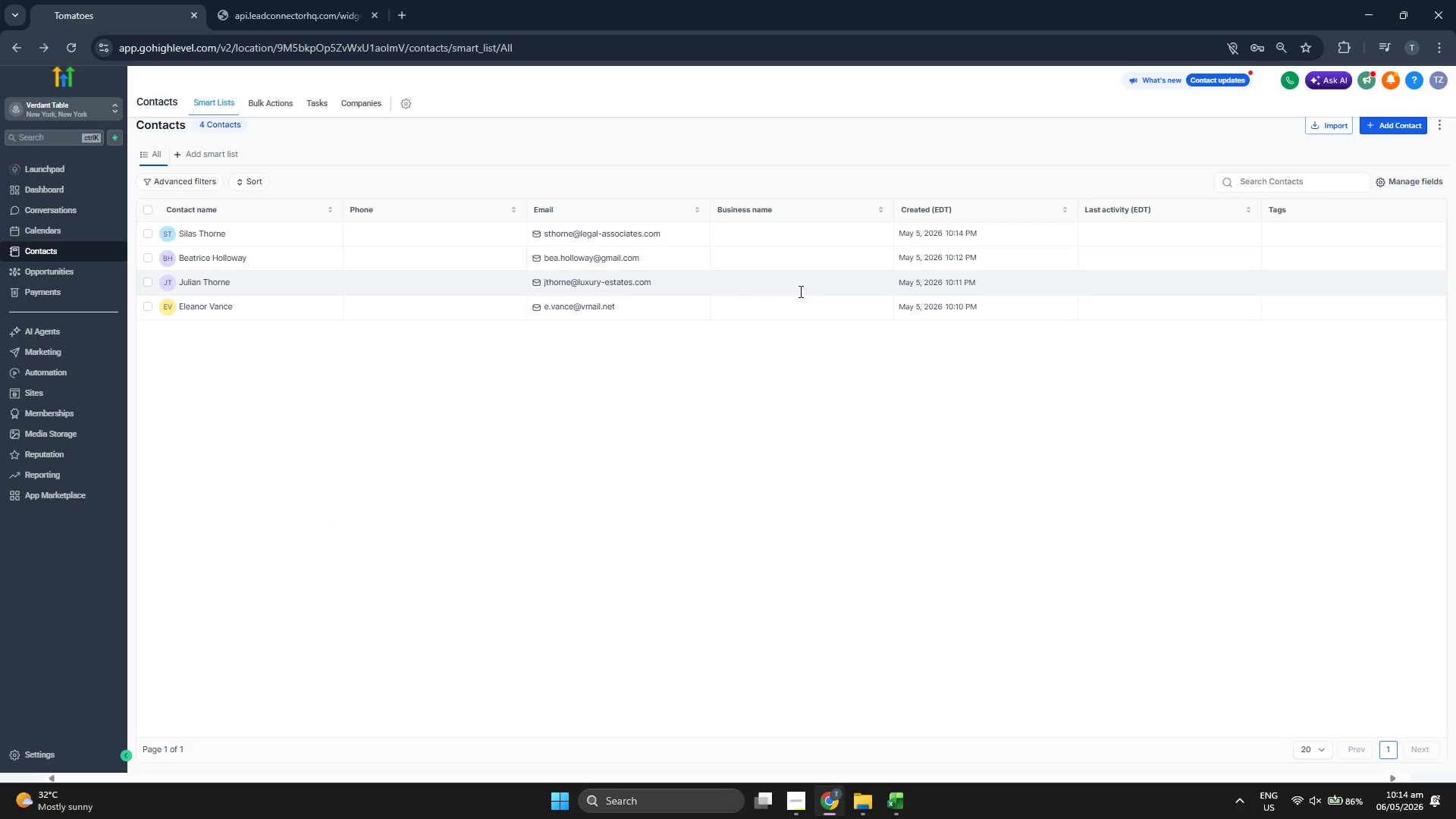 
wait(6.25)
 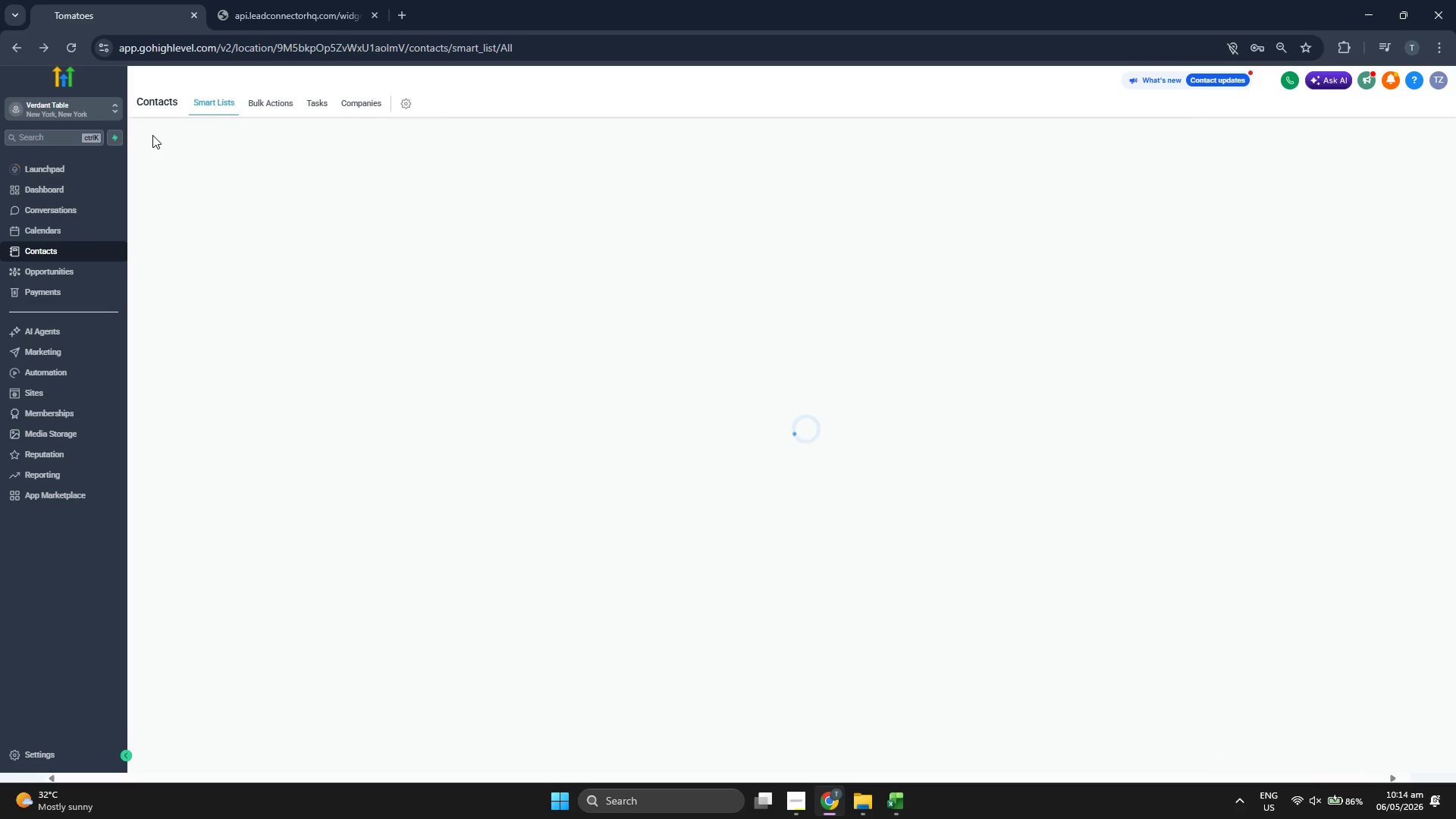 
left_click([1389, 127])
 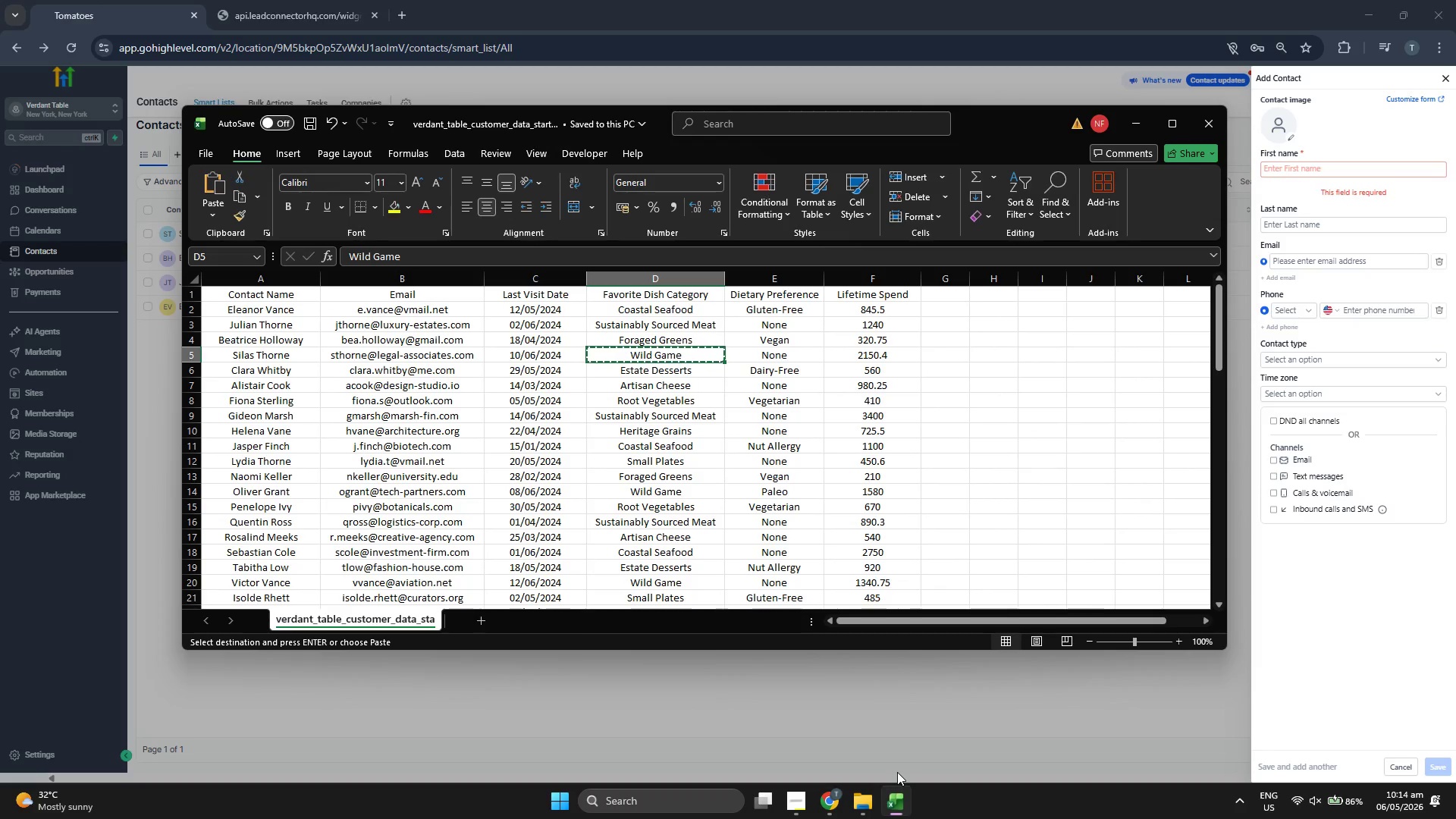 
key(ArrowDown)
 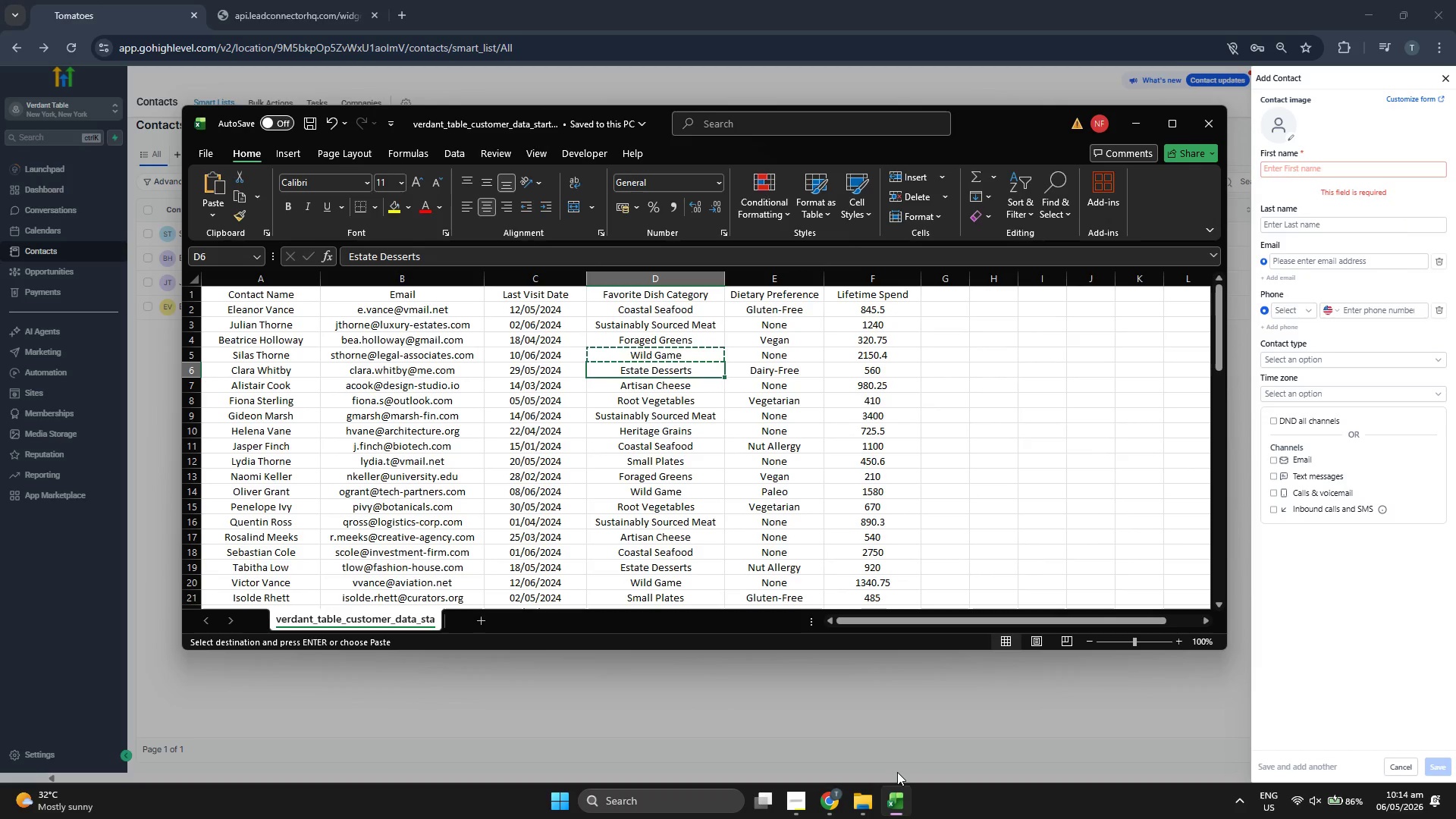 
key(ArrowLeft)
 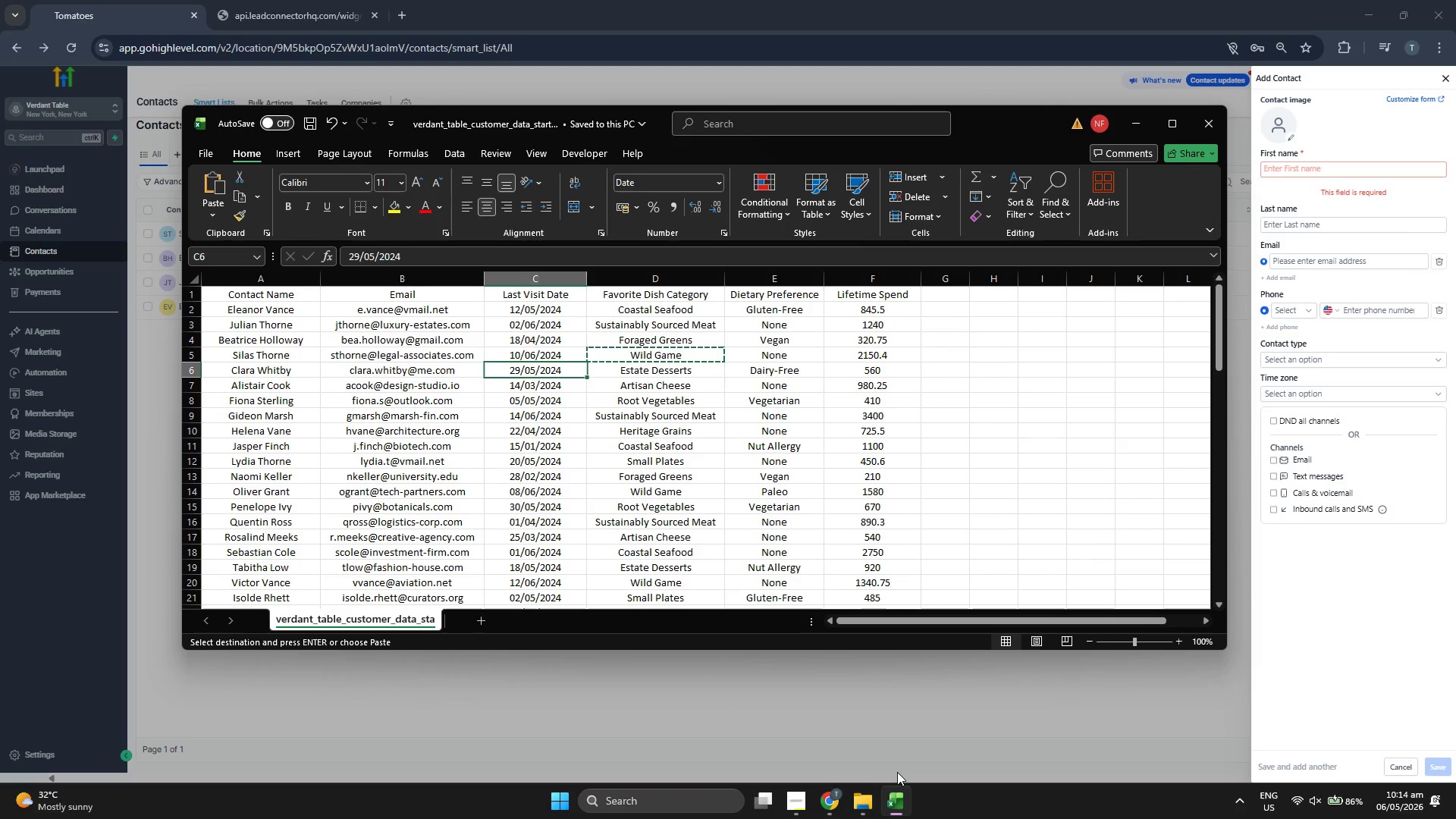 
key(ArrowLeft)
 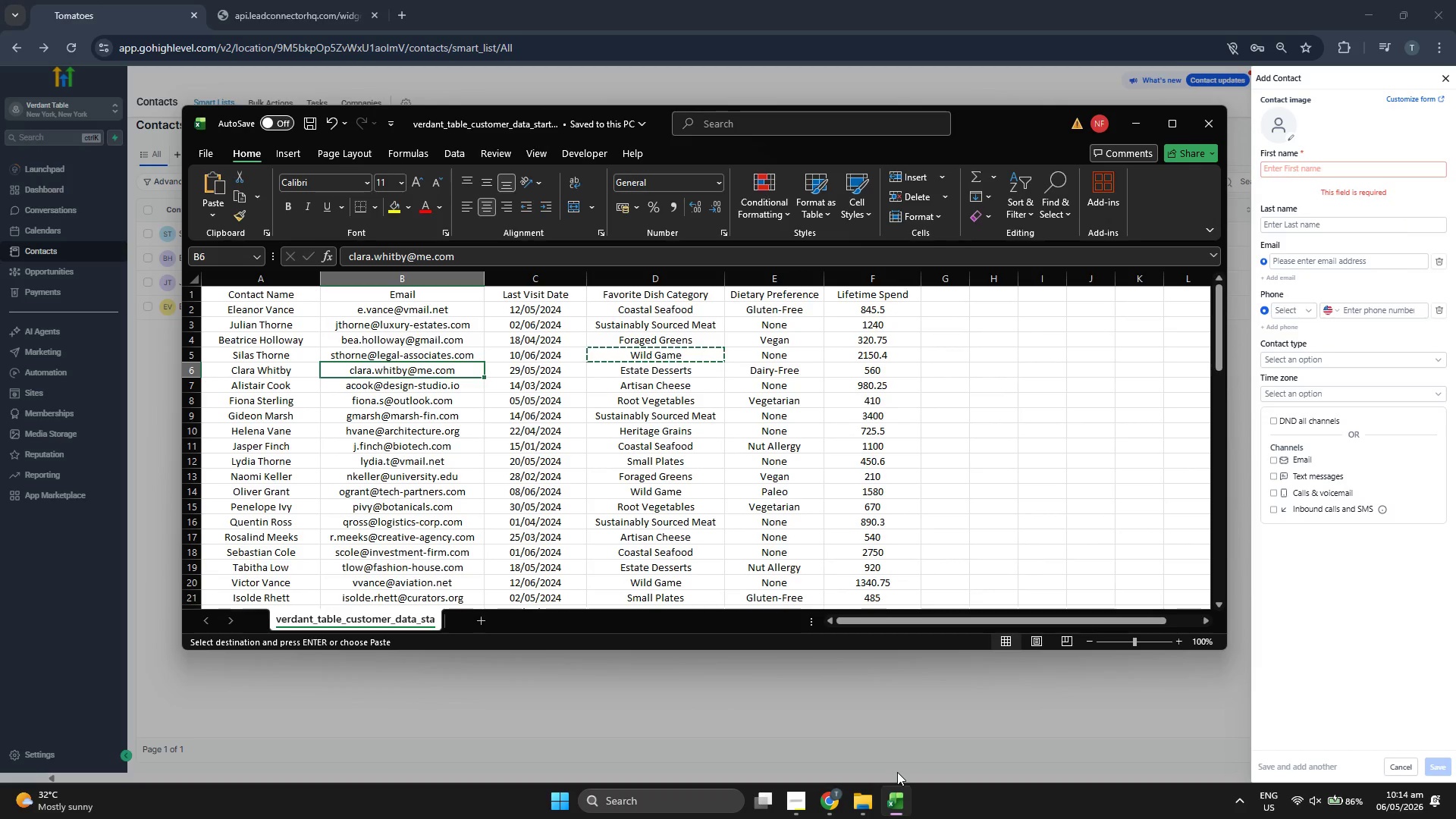 
key(Control+C)
 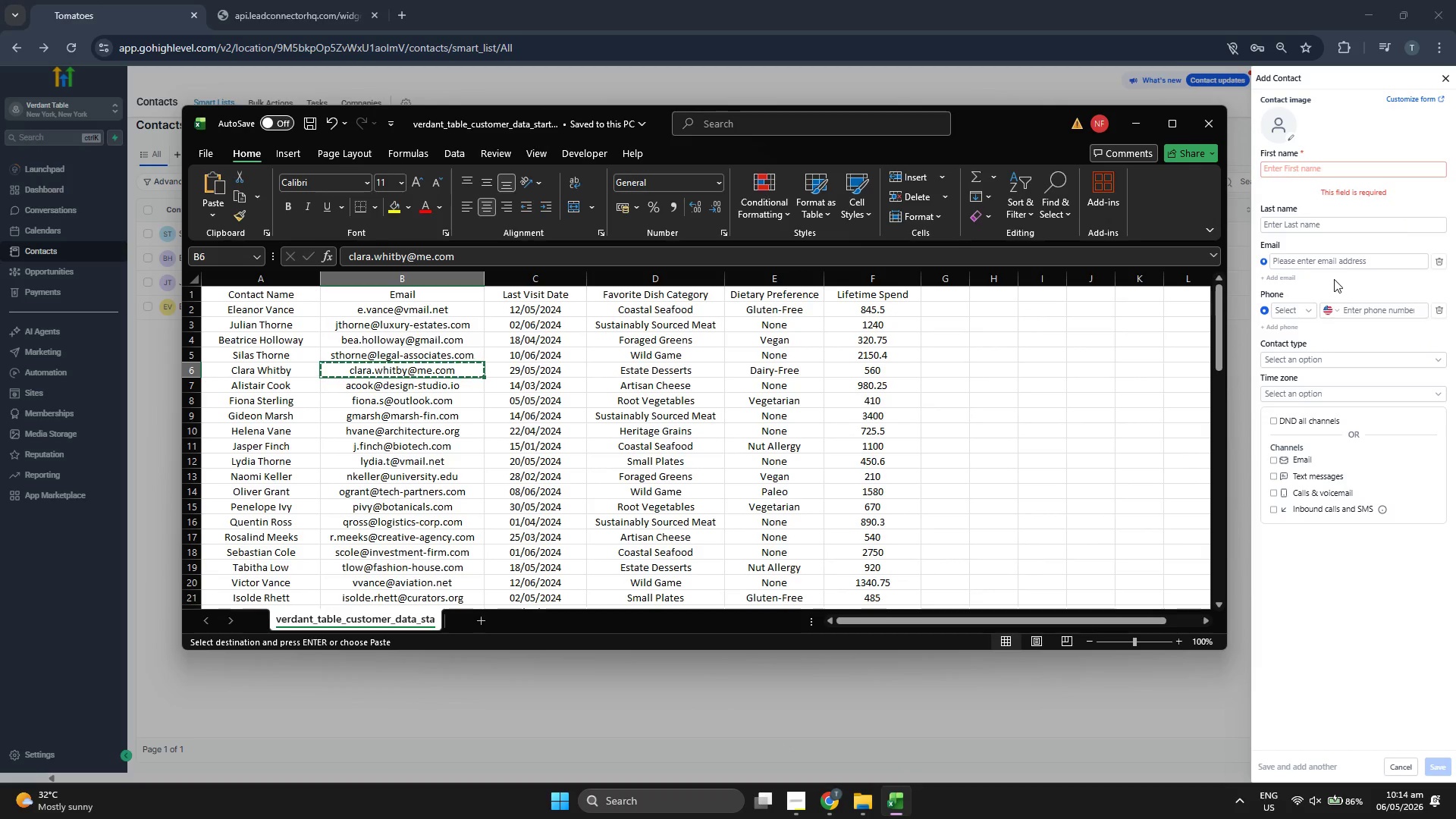 
left_click([1346, 263])
 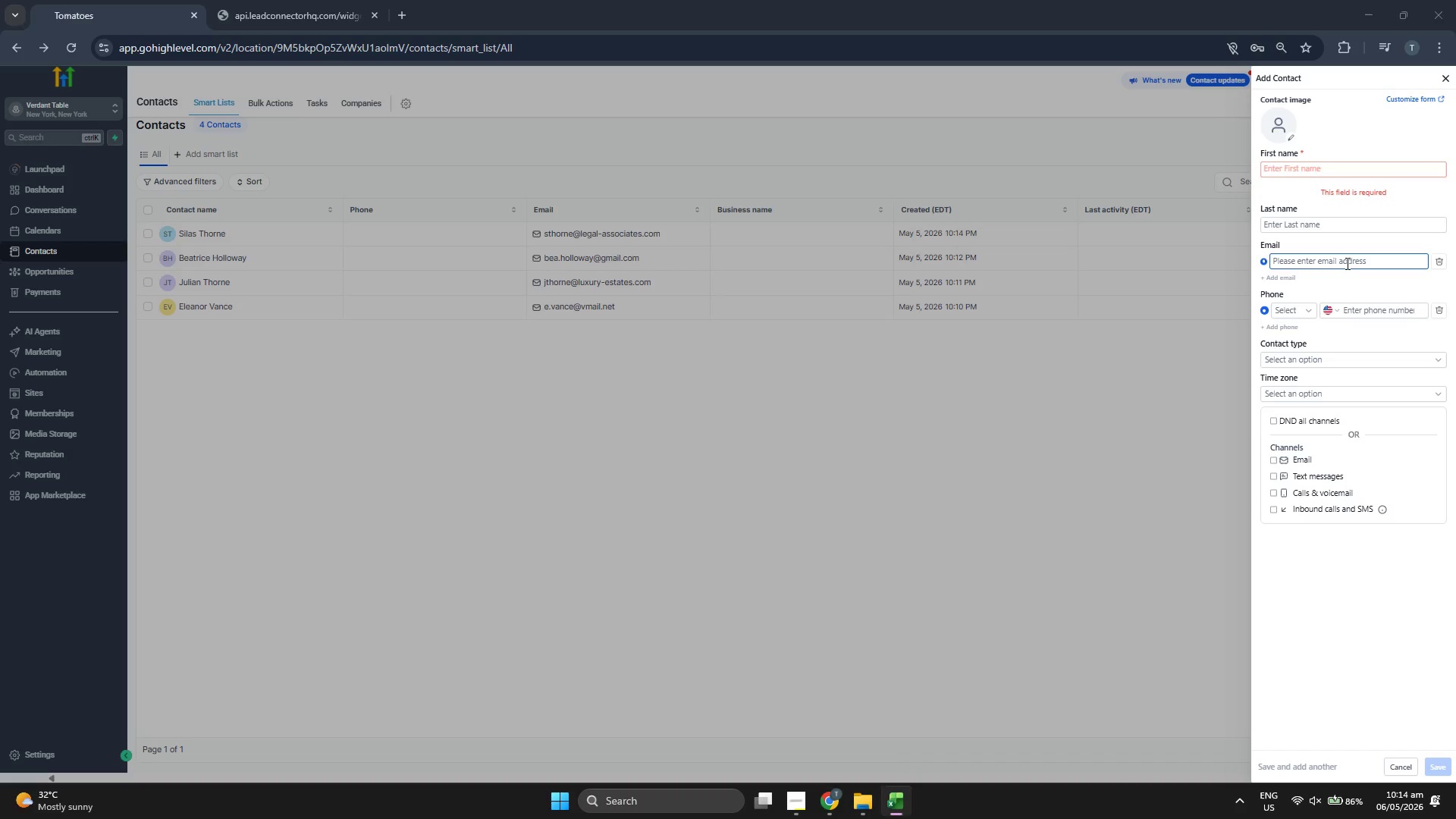 
key(Control+V)
 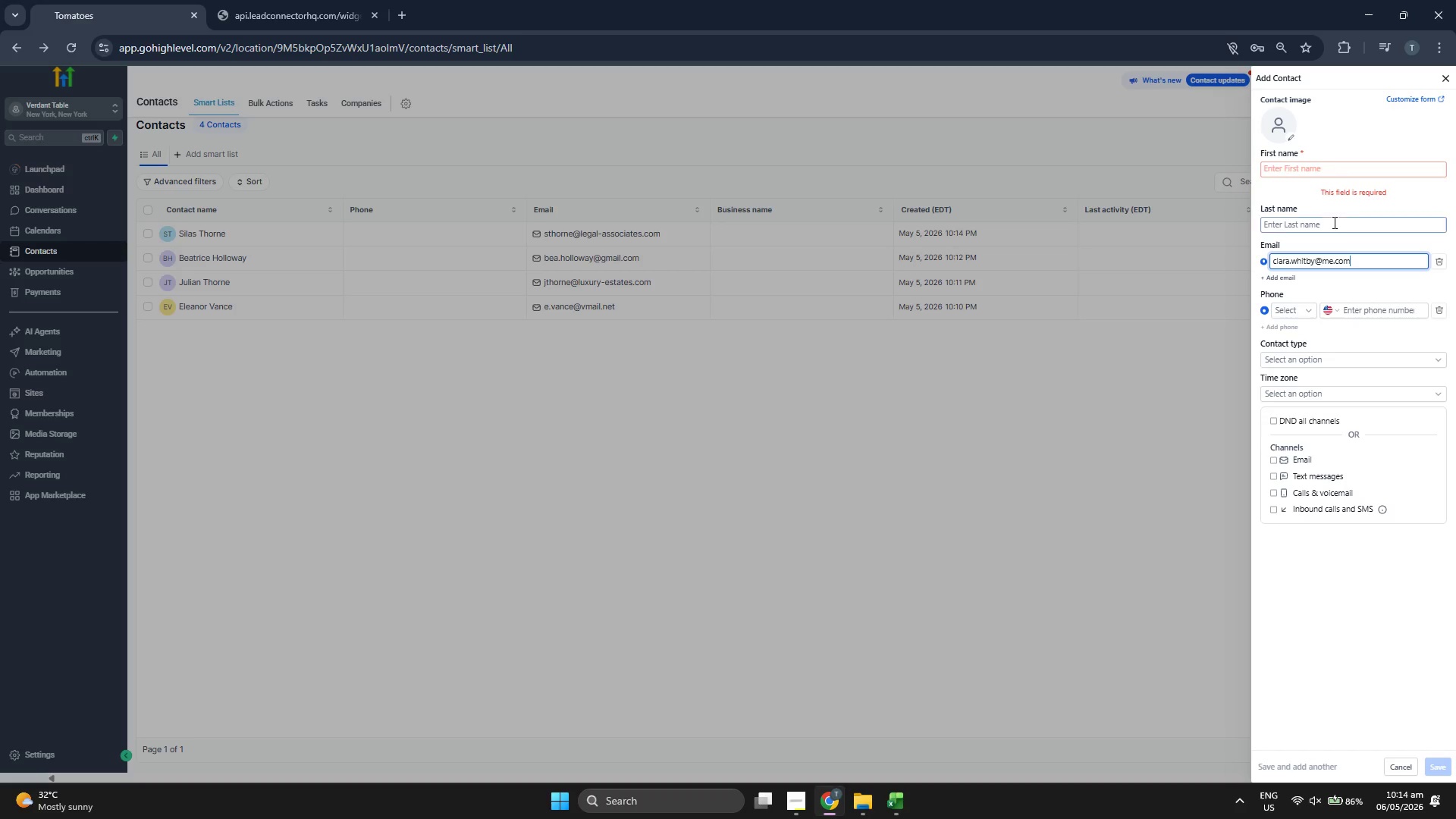 
left_click([1333, 221])
 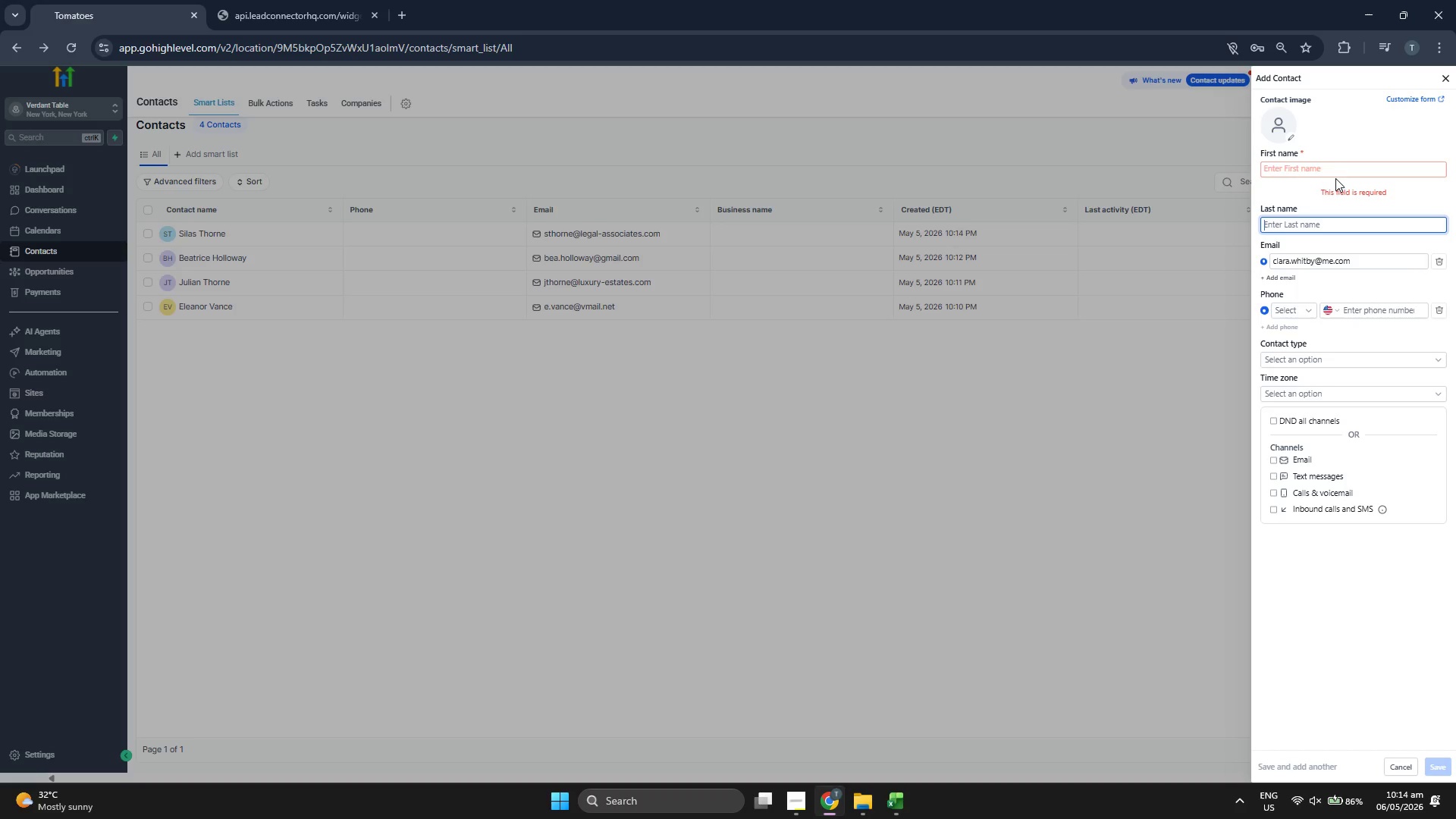 
left_click([1335, 174])
 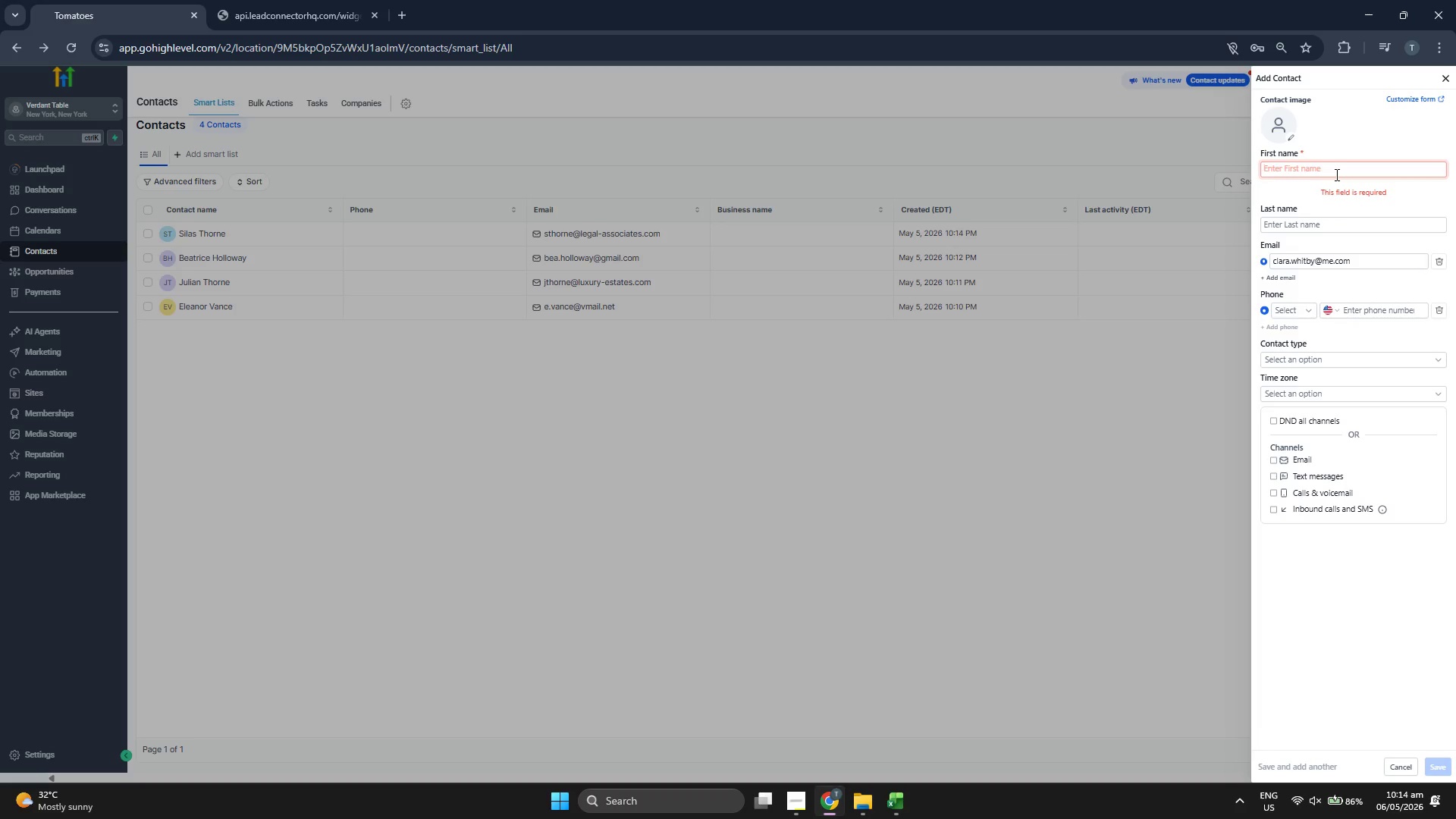 
type(Clara)
key(Tab)
type(Witg)
key(Backspace)
type(hby)
 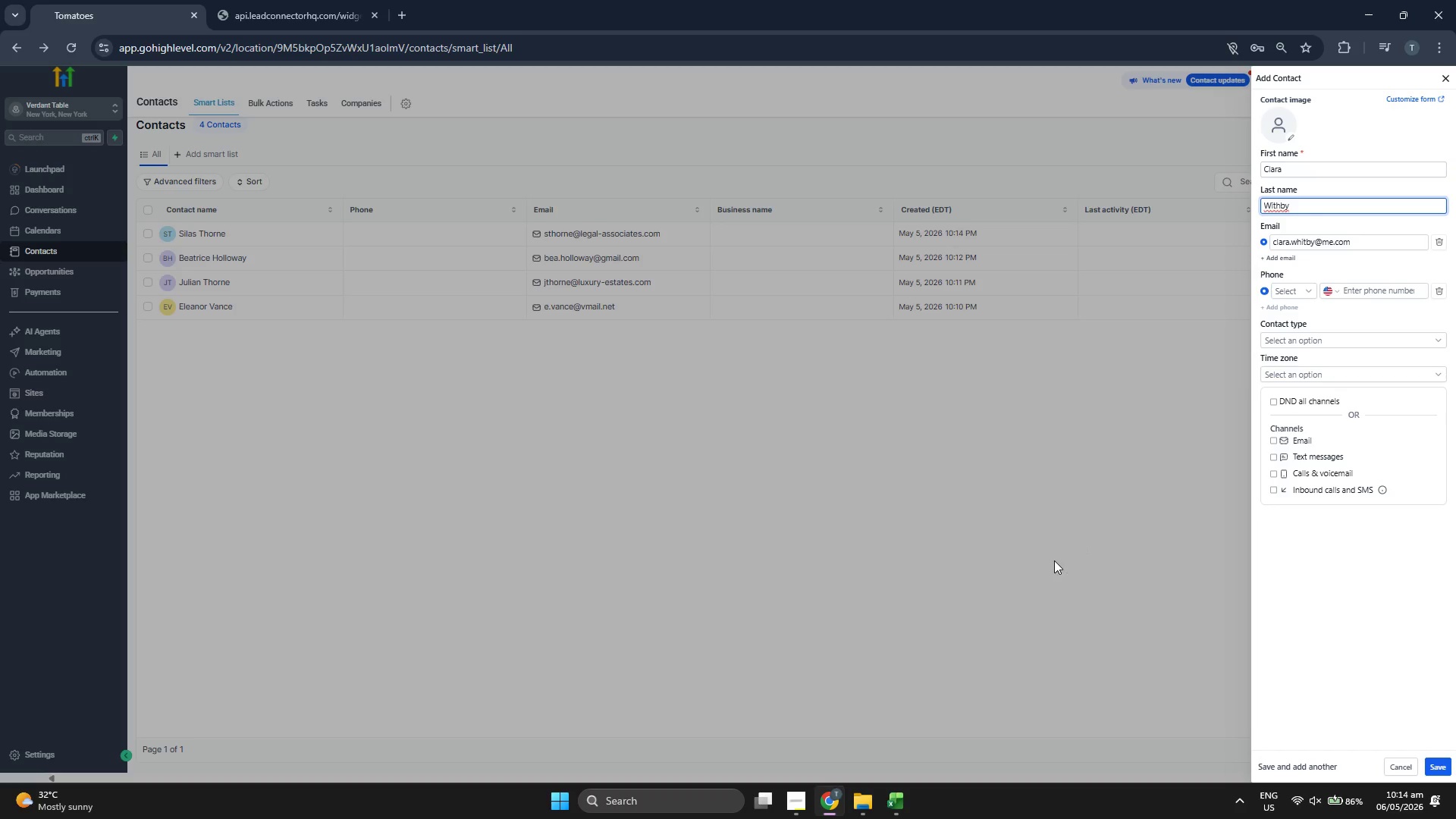 
left_click([896, 804])
 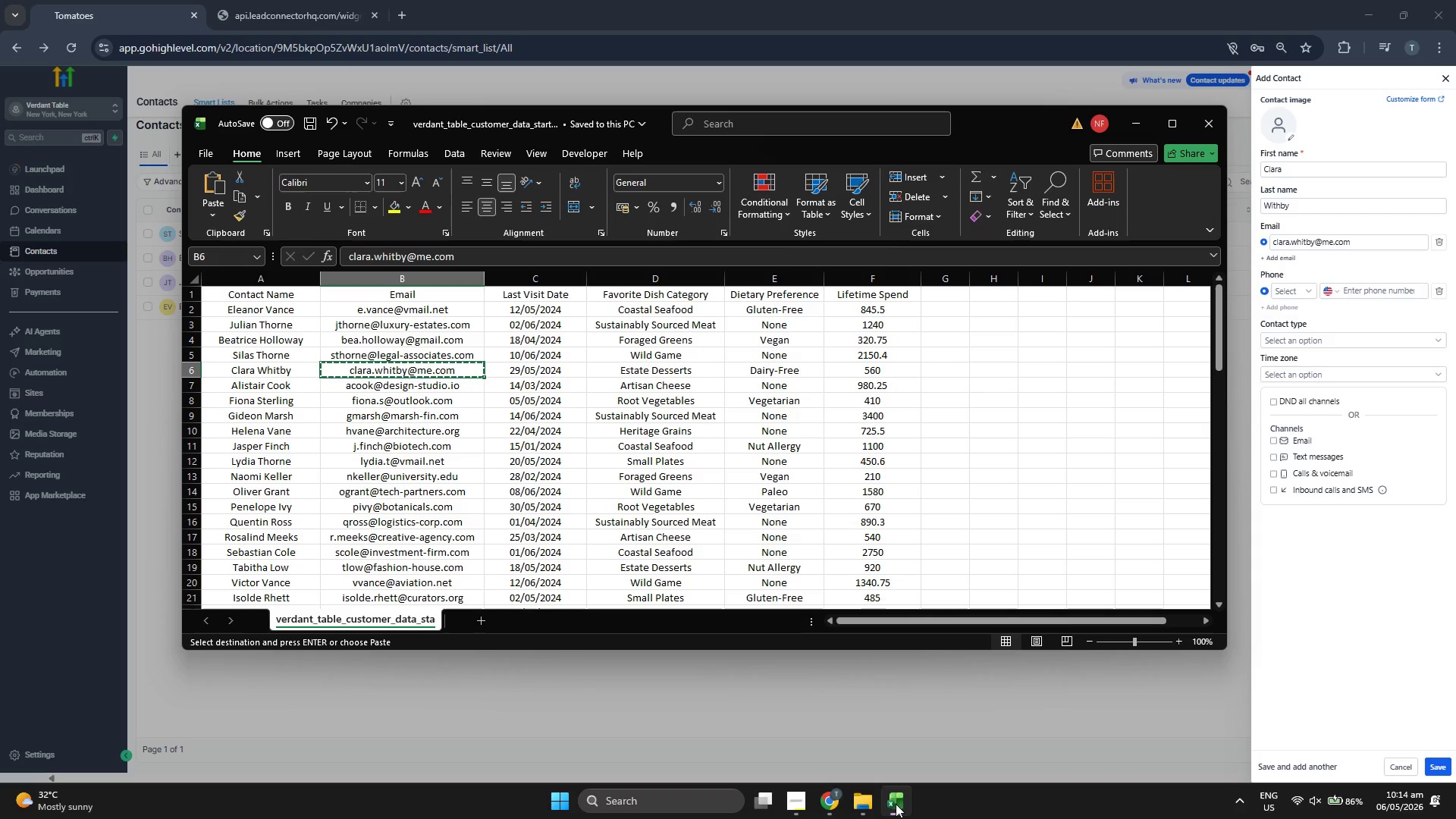 
left_click([896, 804])
 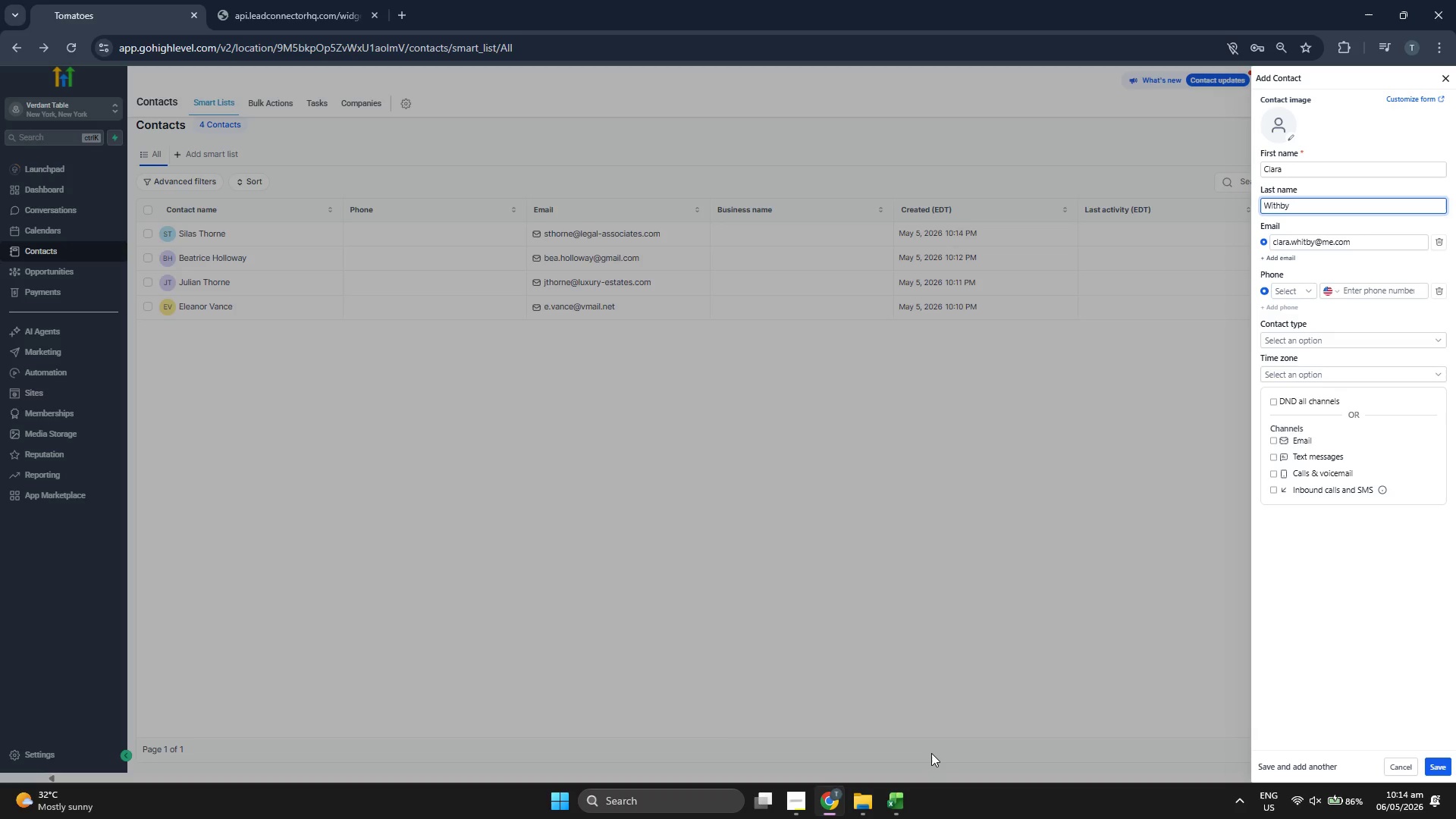 
key(ArrowLeft)
 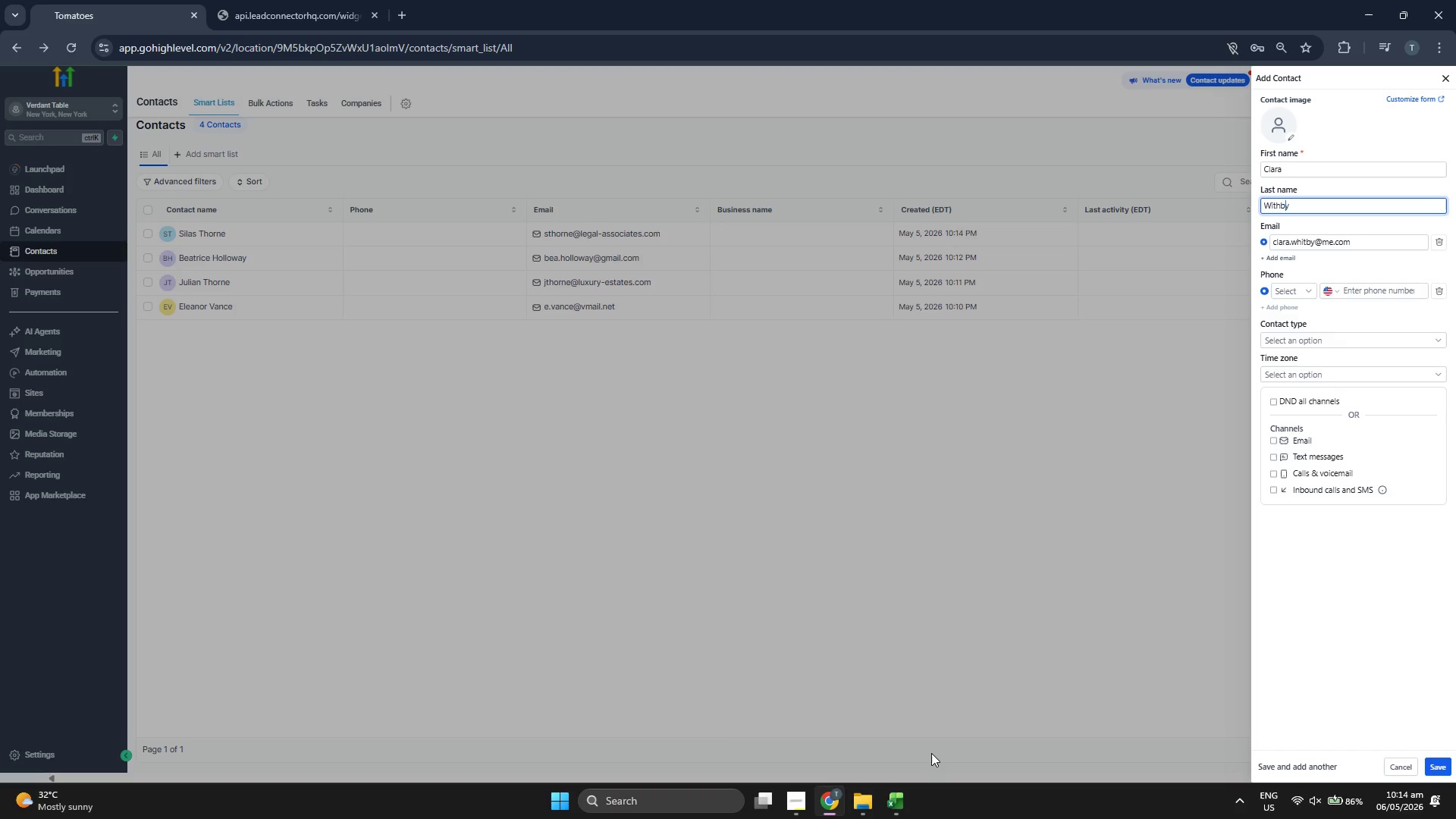 
key(ArrowLeft)
 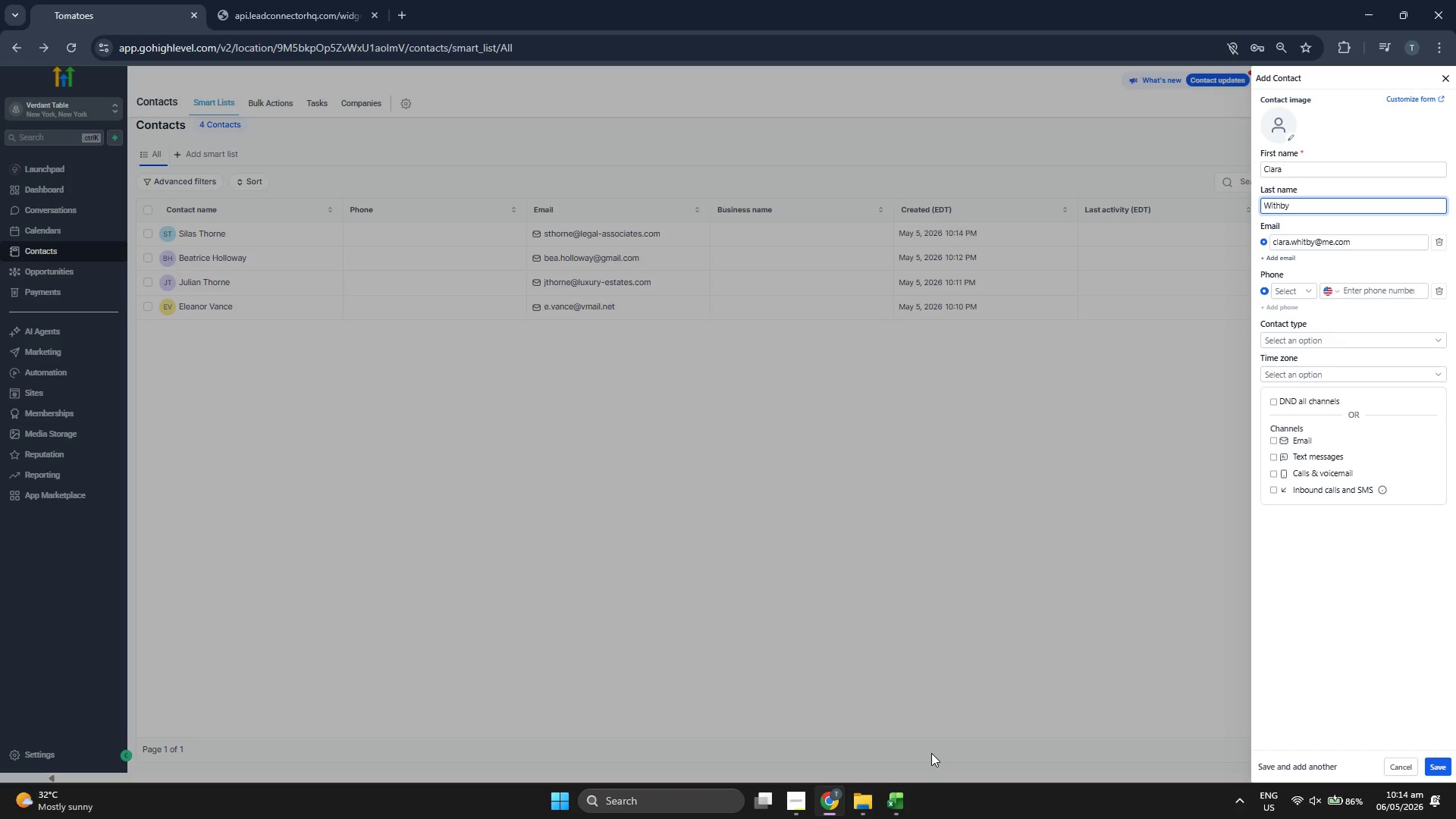 
type(=)
key(Backspace)
key(Backspace)
key(Backspace)
key(Backspace)
type(hit)
 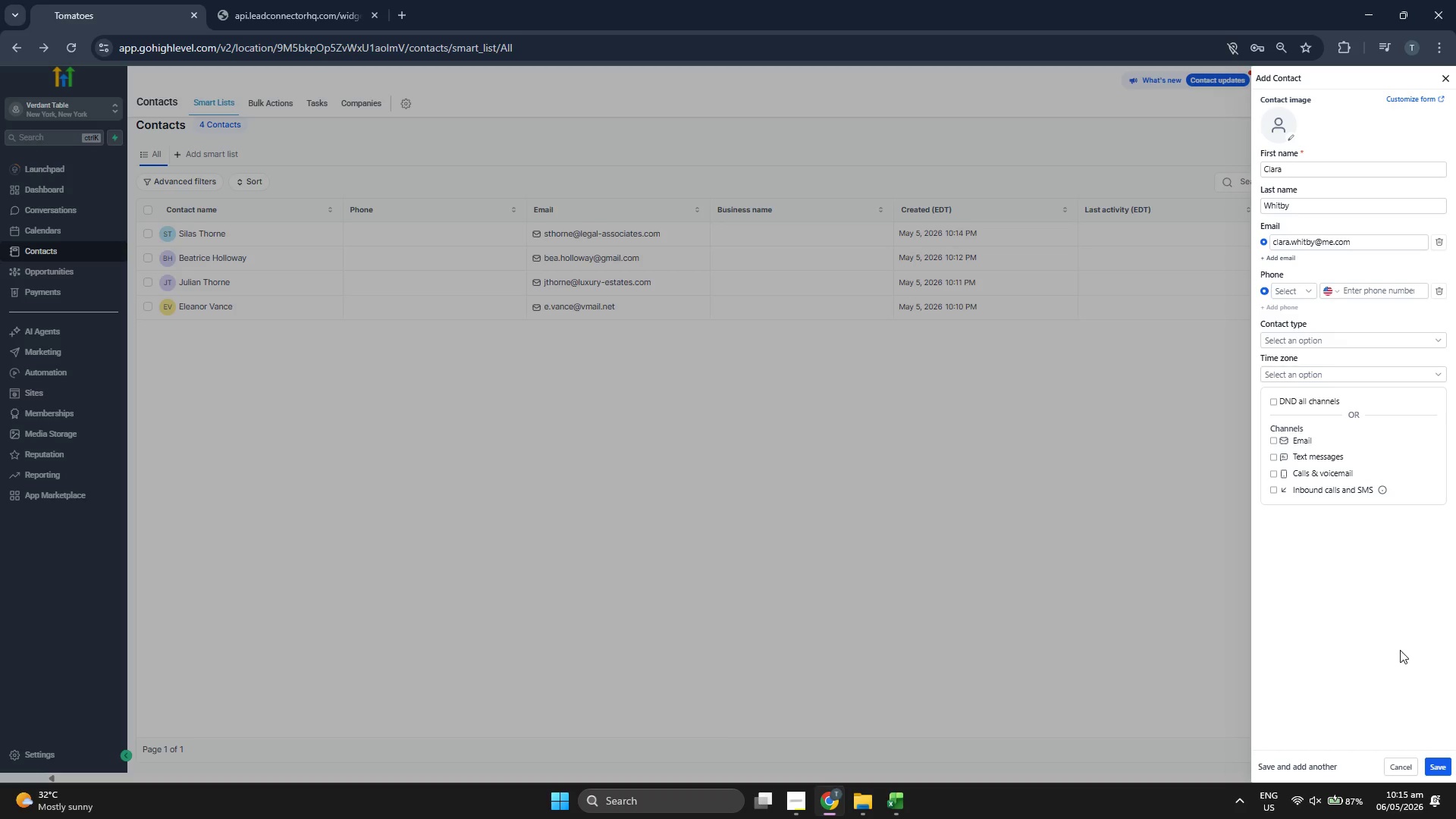 
double_click([1445, 764])
 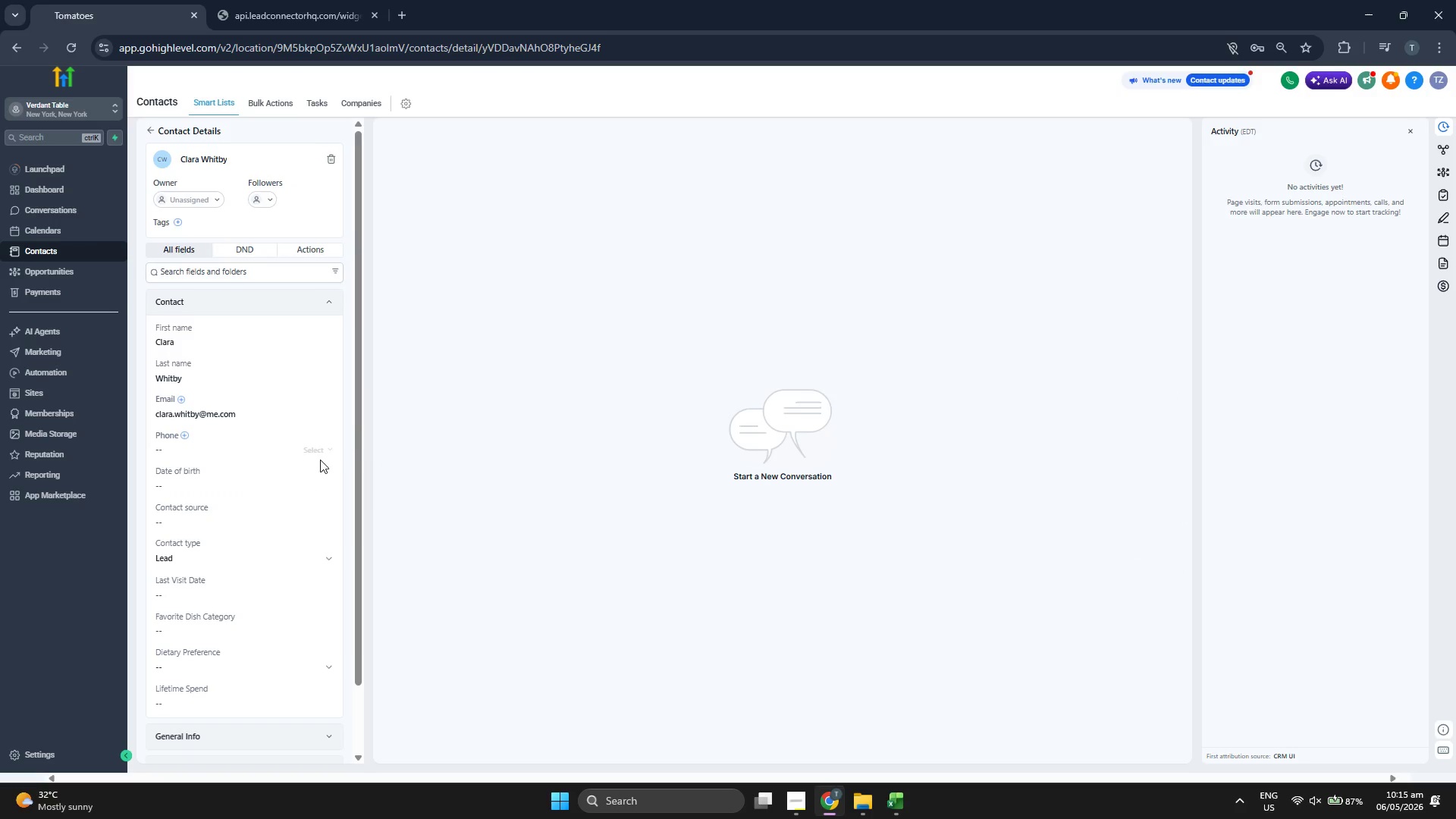 
scroll: coordinate [348, 435], scroll_direction: down, amount: 1.0
 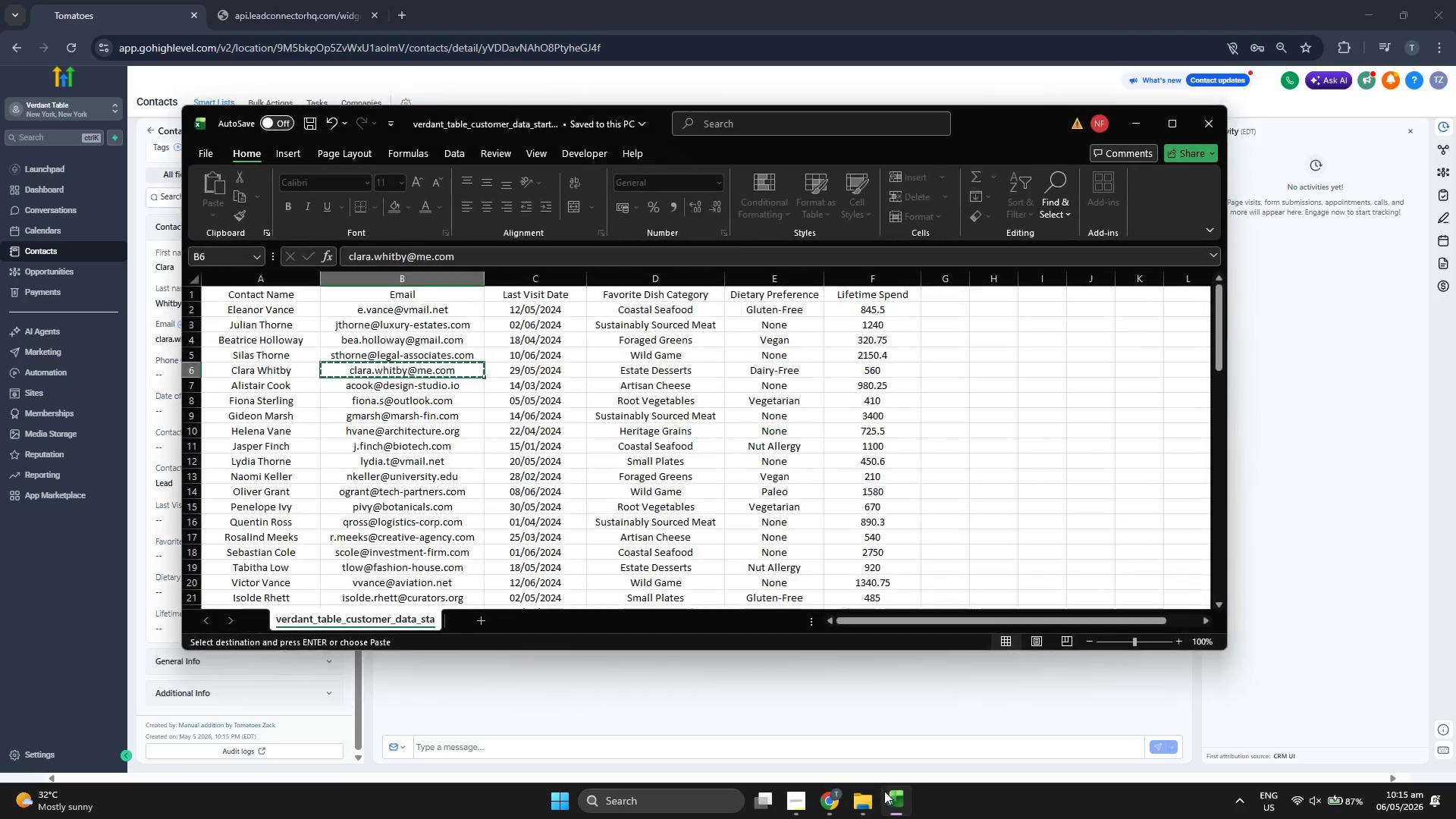 
key(ArrowRight)
 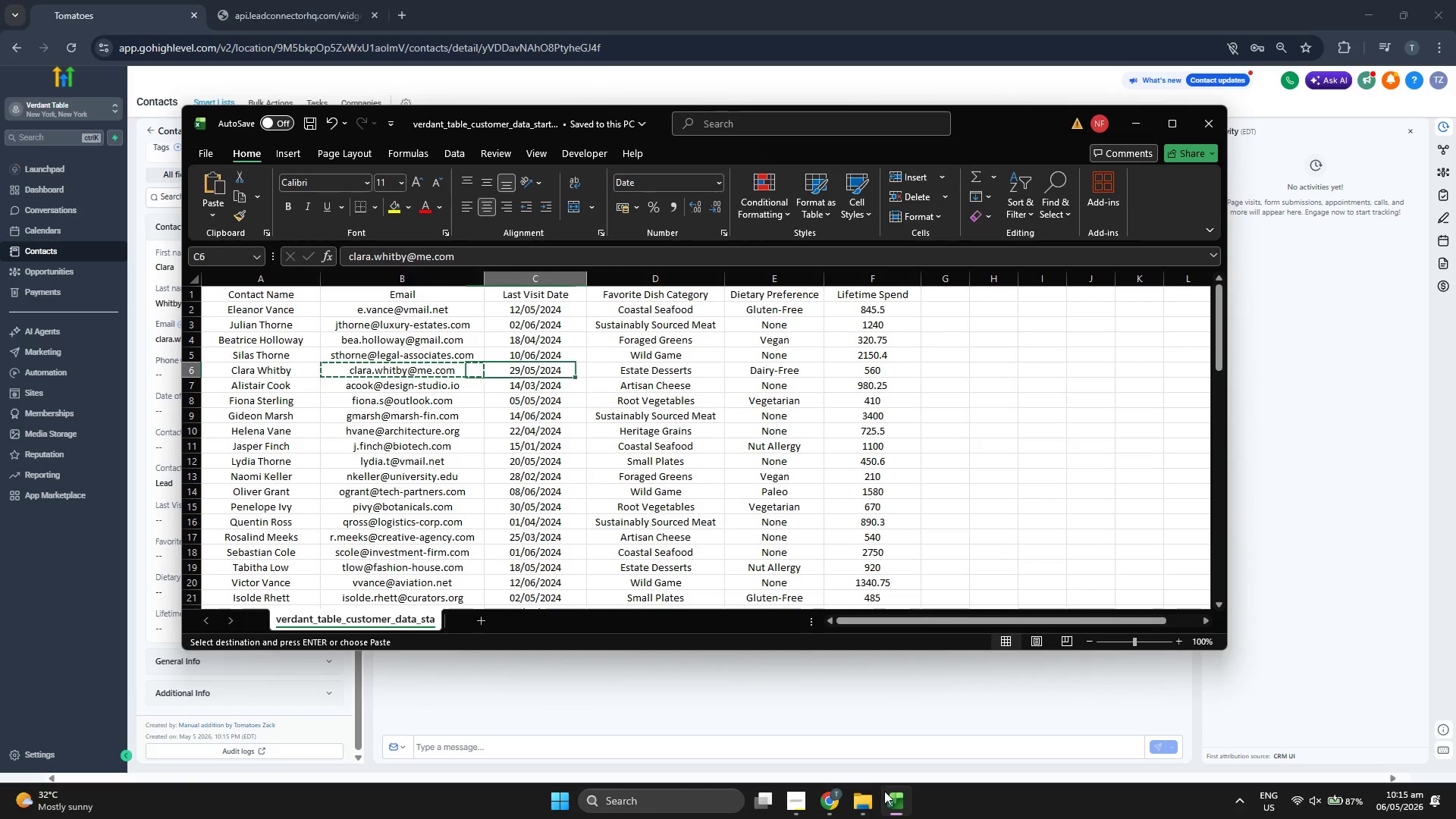 
key(ArrowRight)
 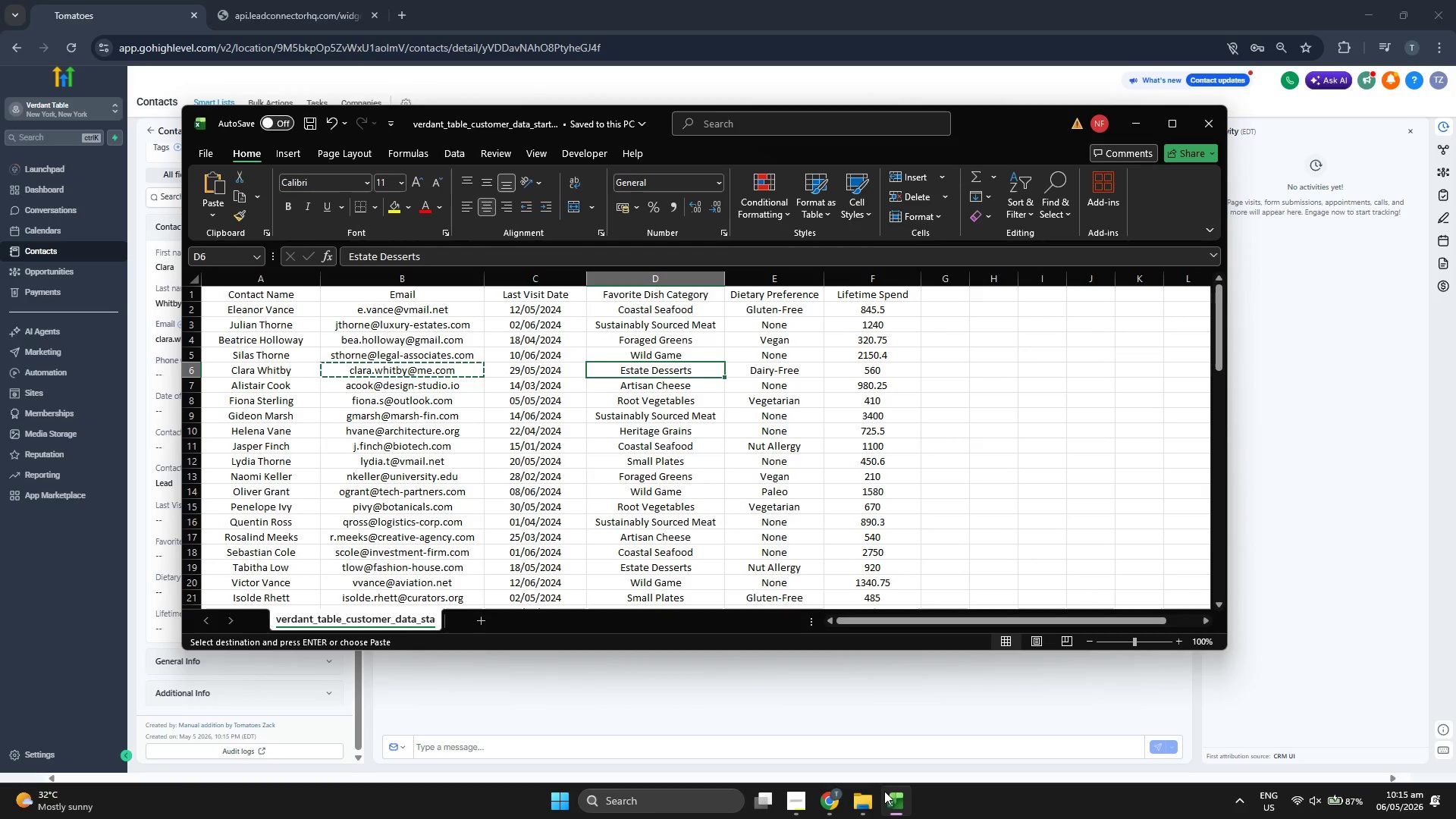 
key(Control+C)
 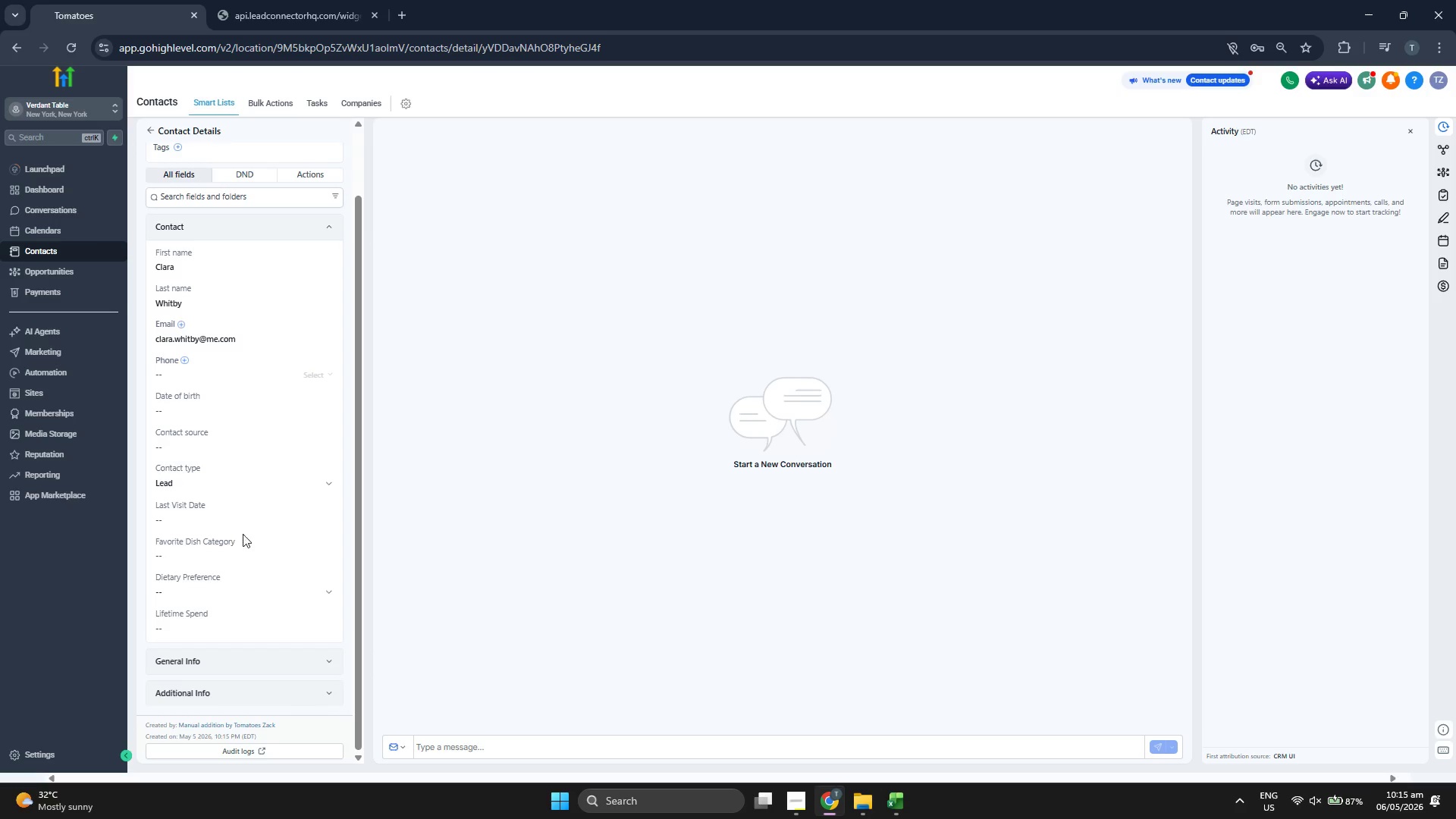 
left_click([231, 551])
 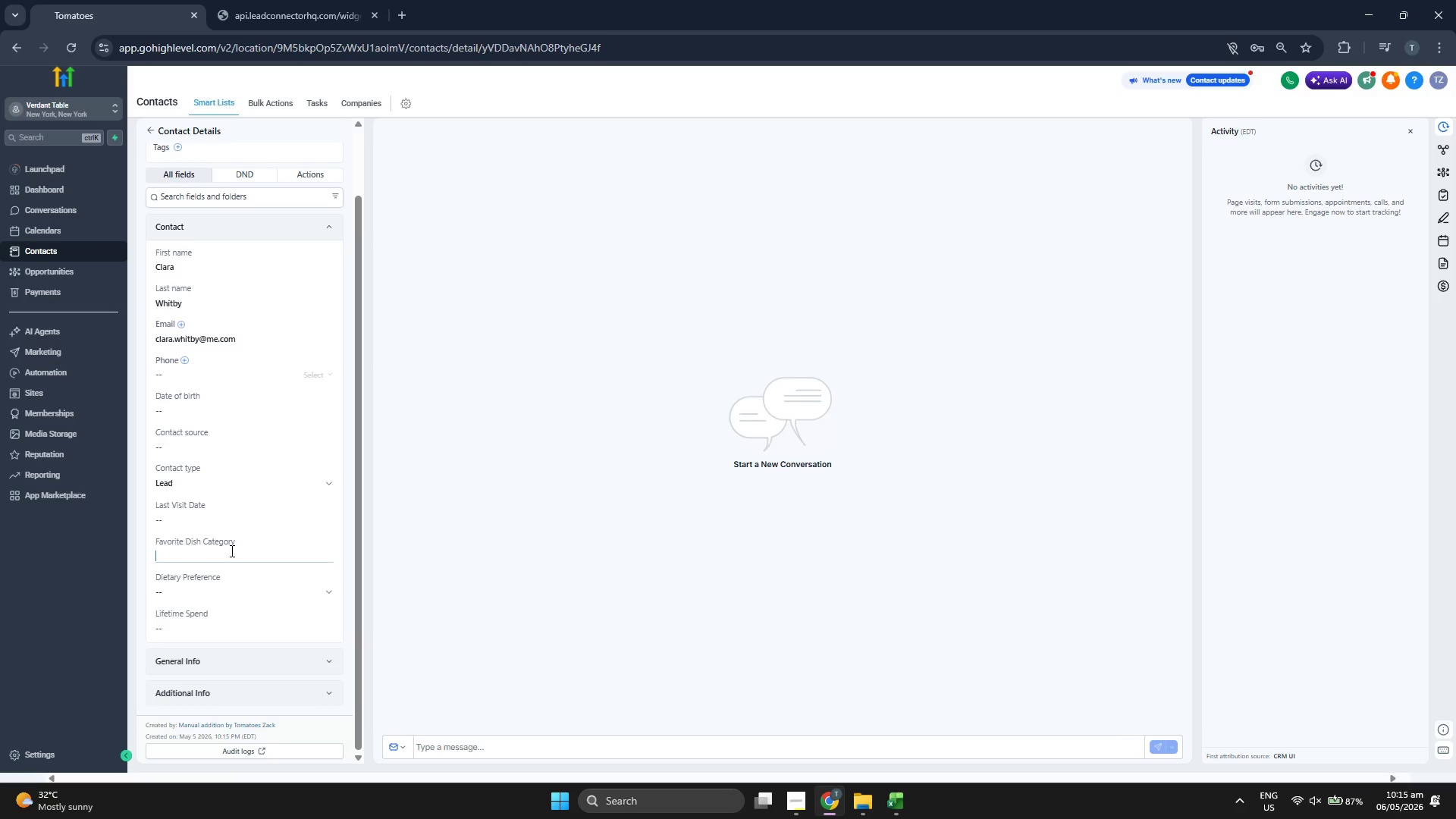 
key(Control+V)
 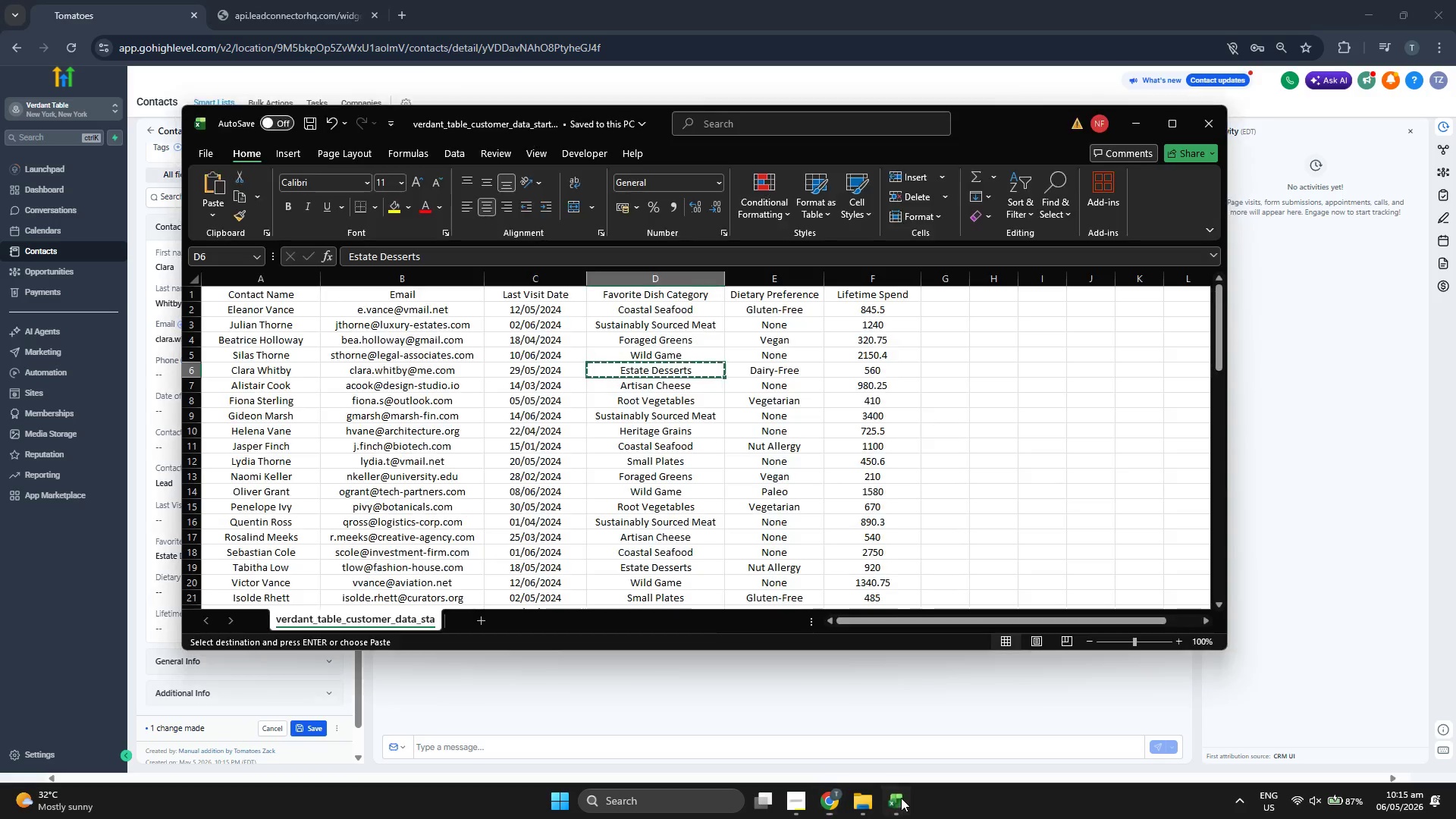 
key(ArrowRight)
 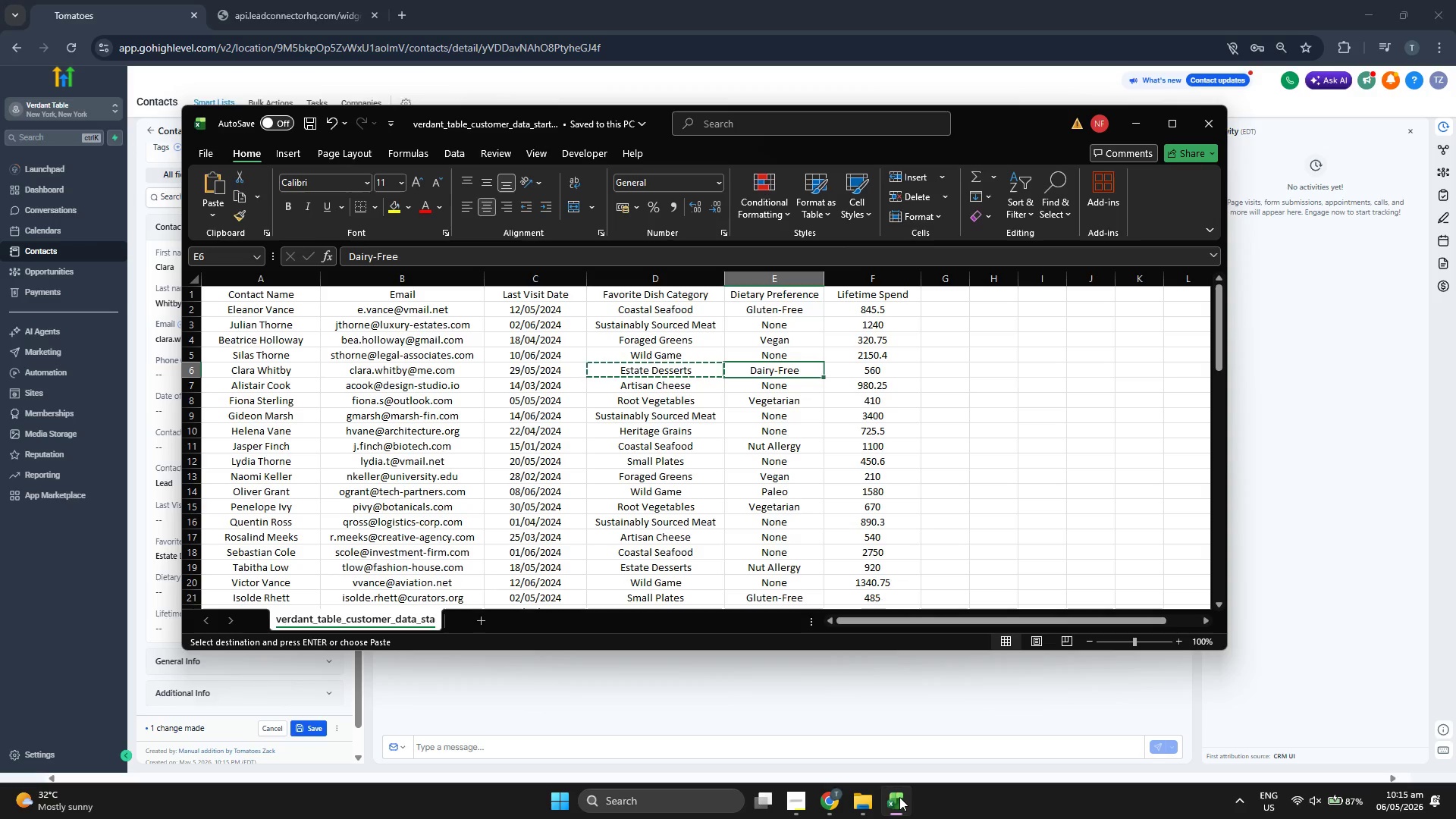 
key(Control+ControlLeft)
 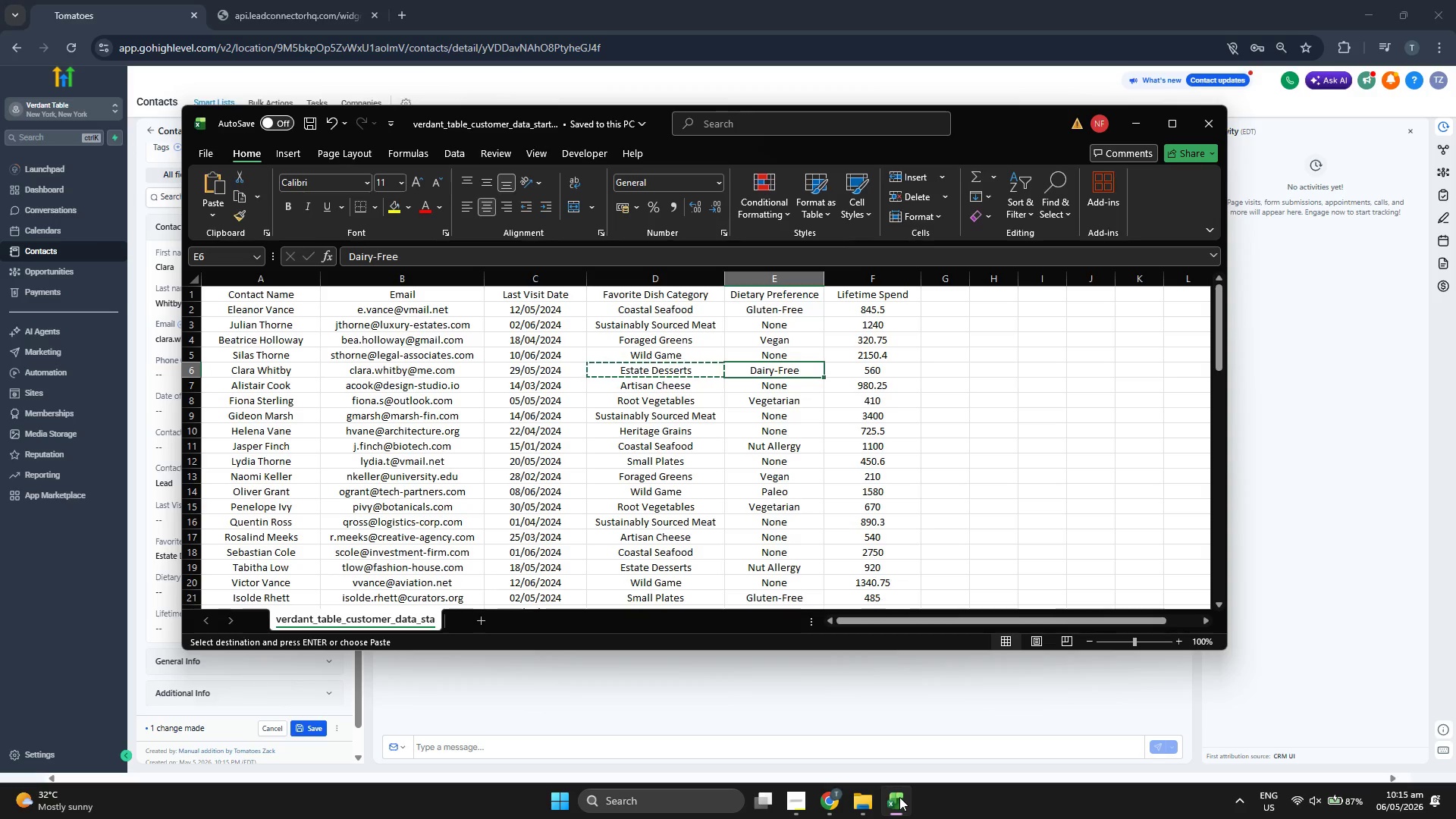 
key(Control+C)
 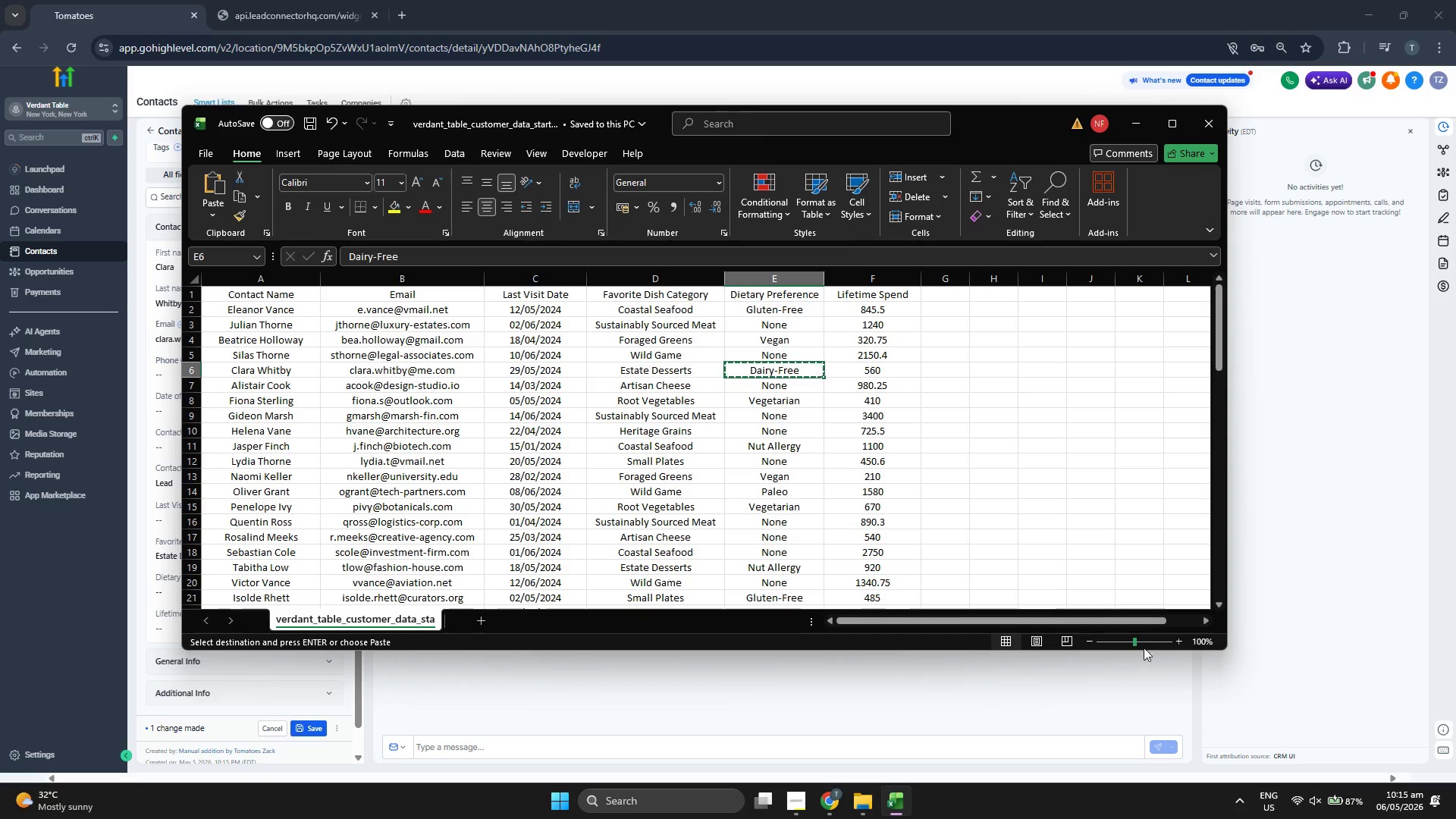 
left_click([1210, 630])
 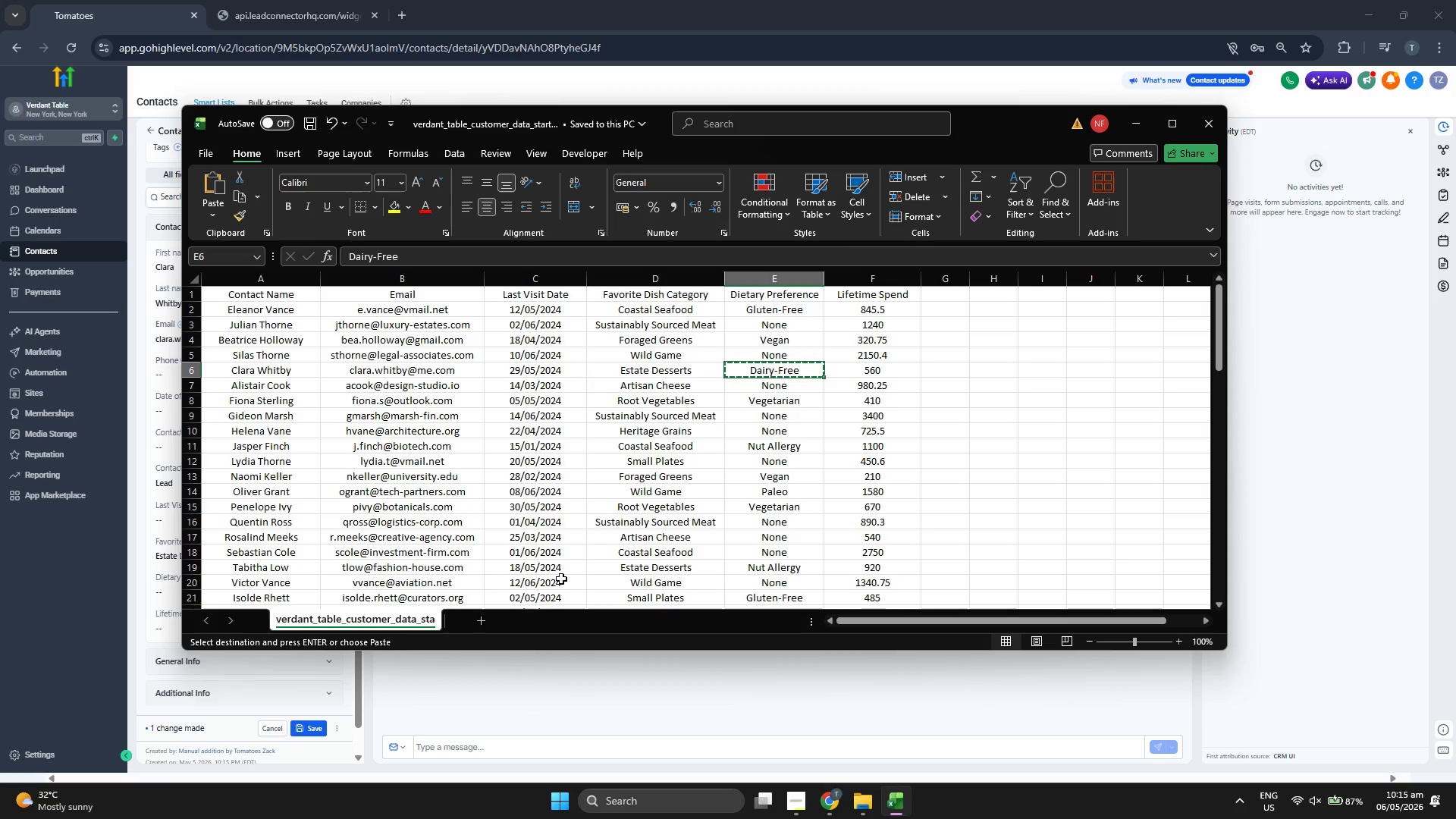 
left_click([1267, 539])
 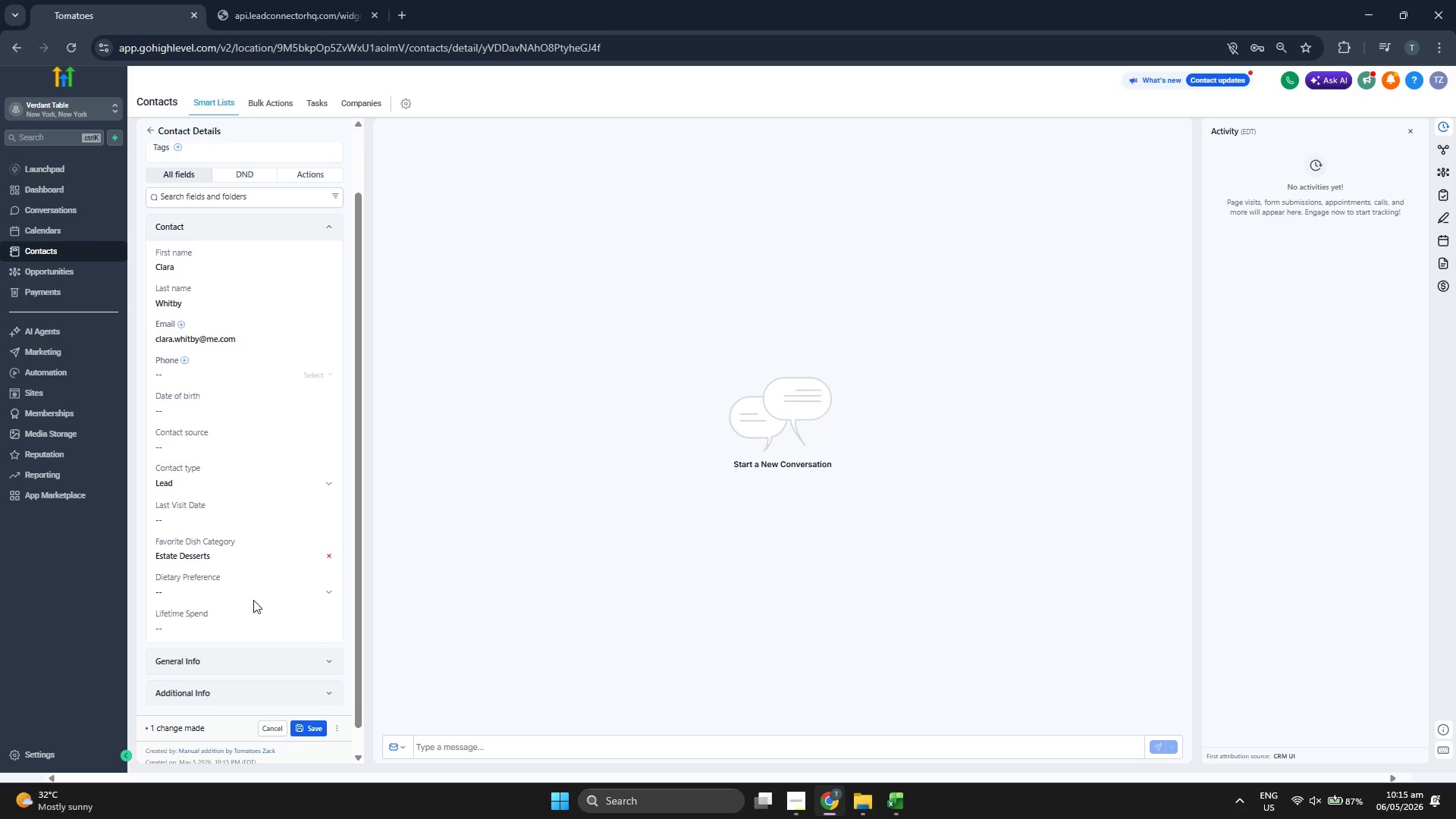 
left_click([249, 591])
 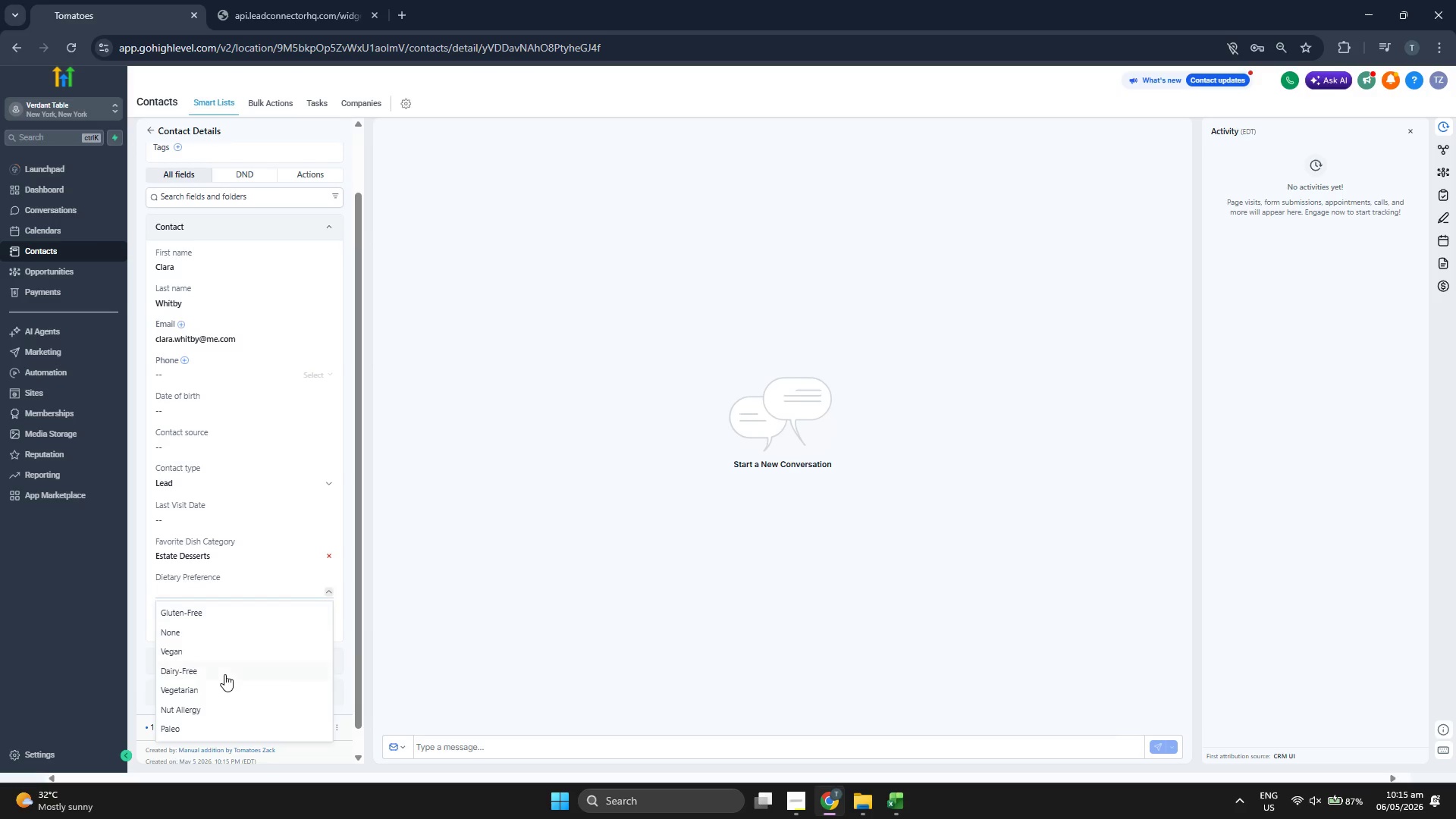 
left_click([215, 671])
 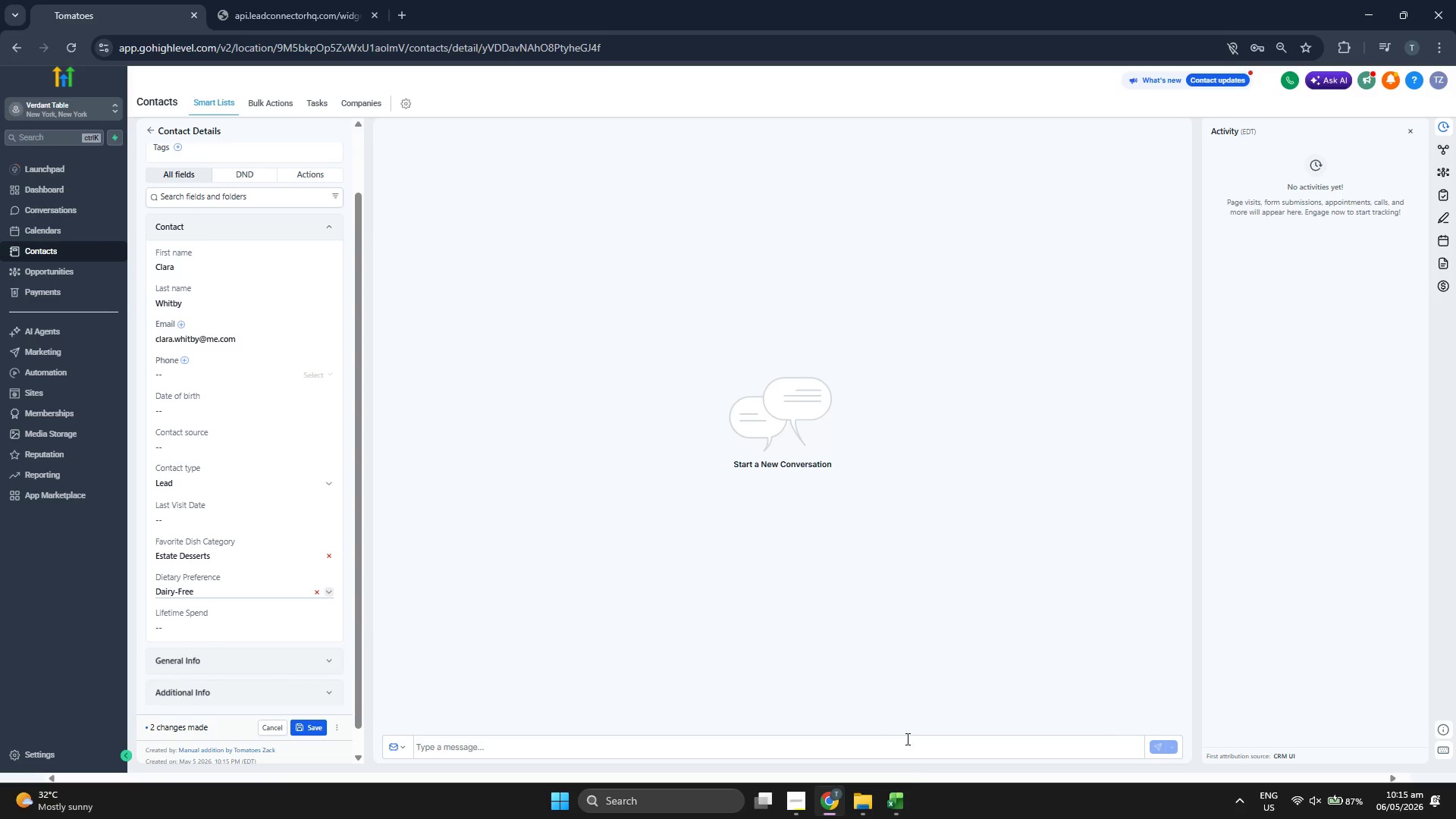 
left_click([893, 806])
 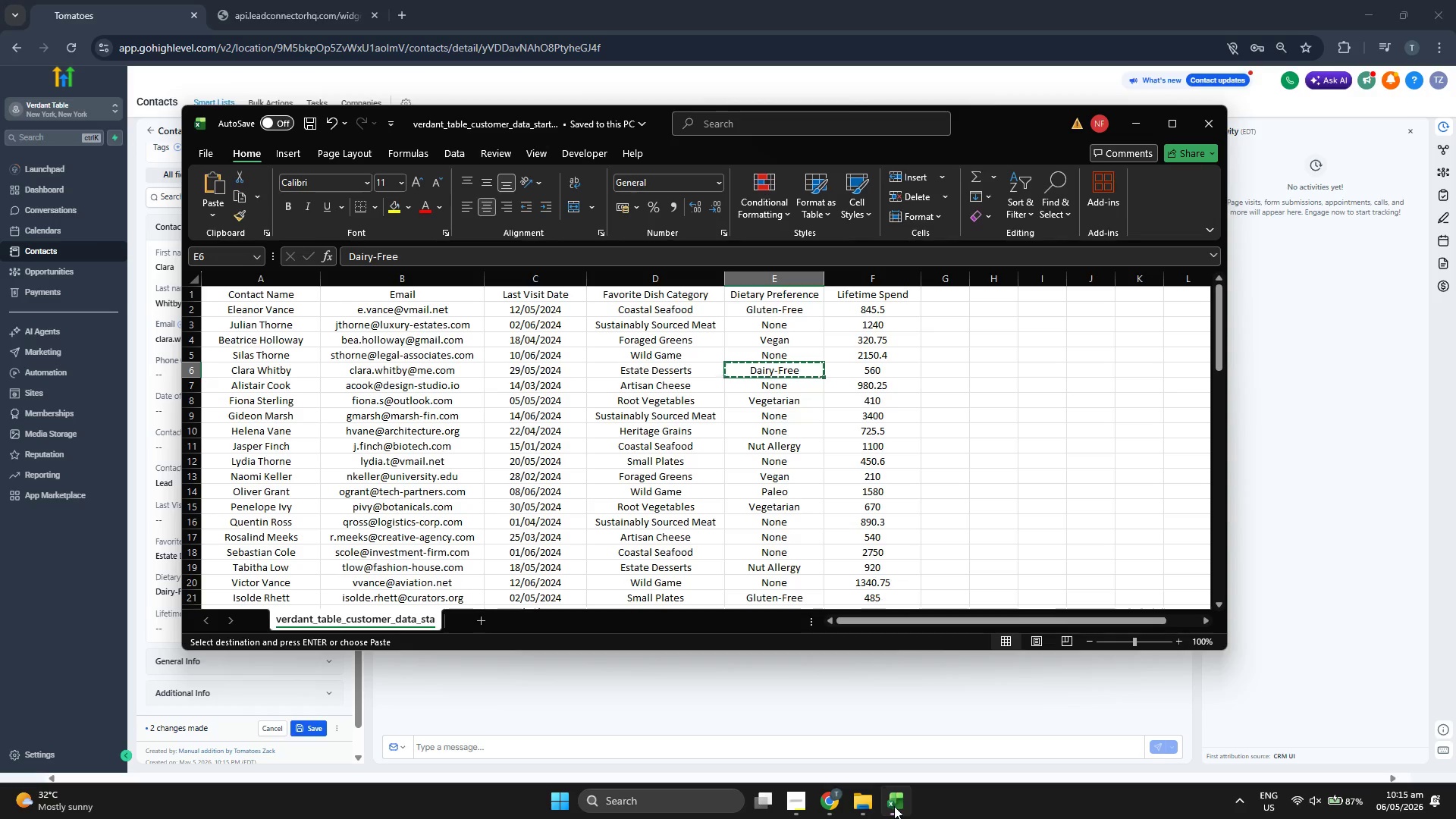 
left_click([894, 806])
 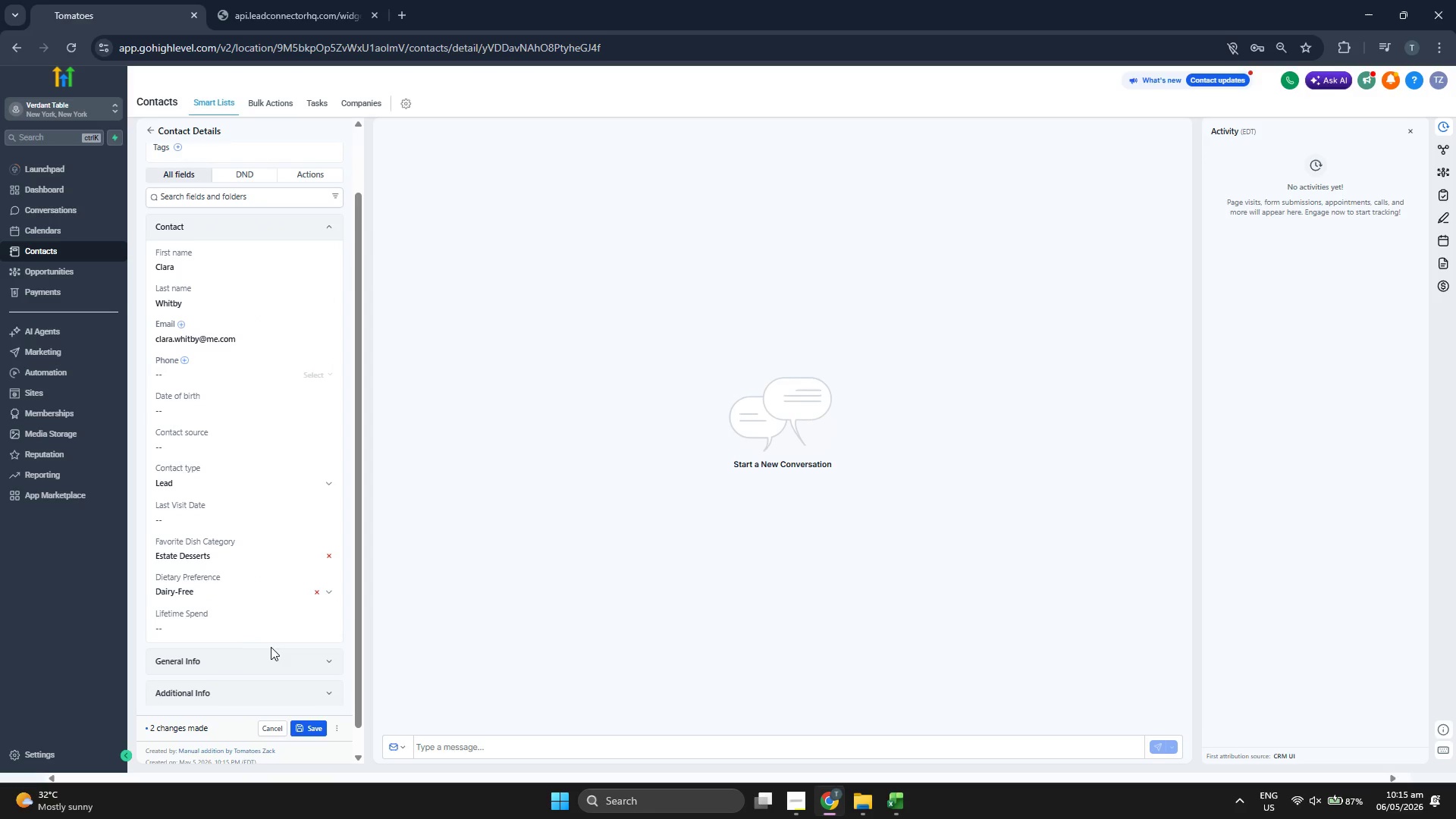 
left_click([252, 629])
 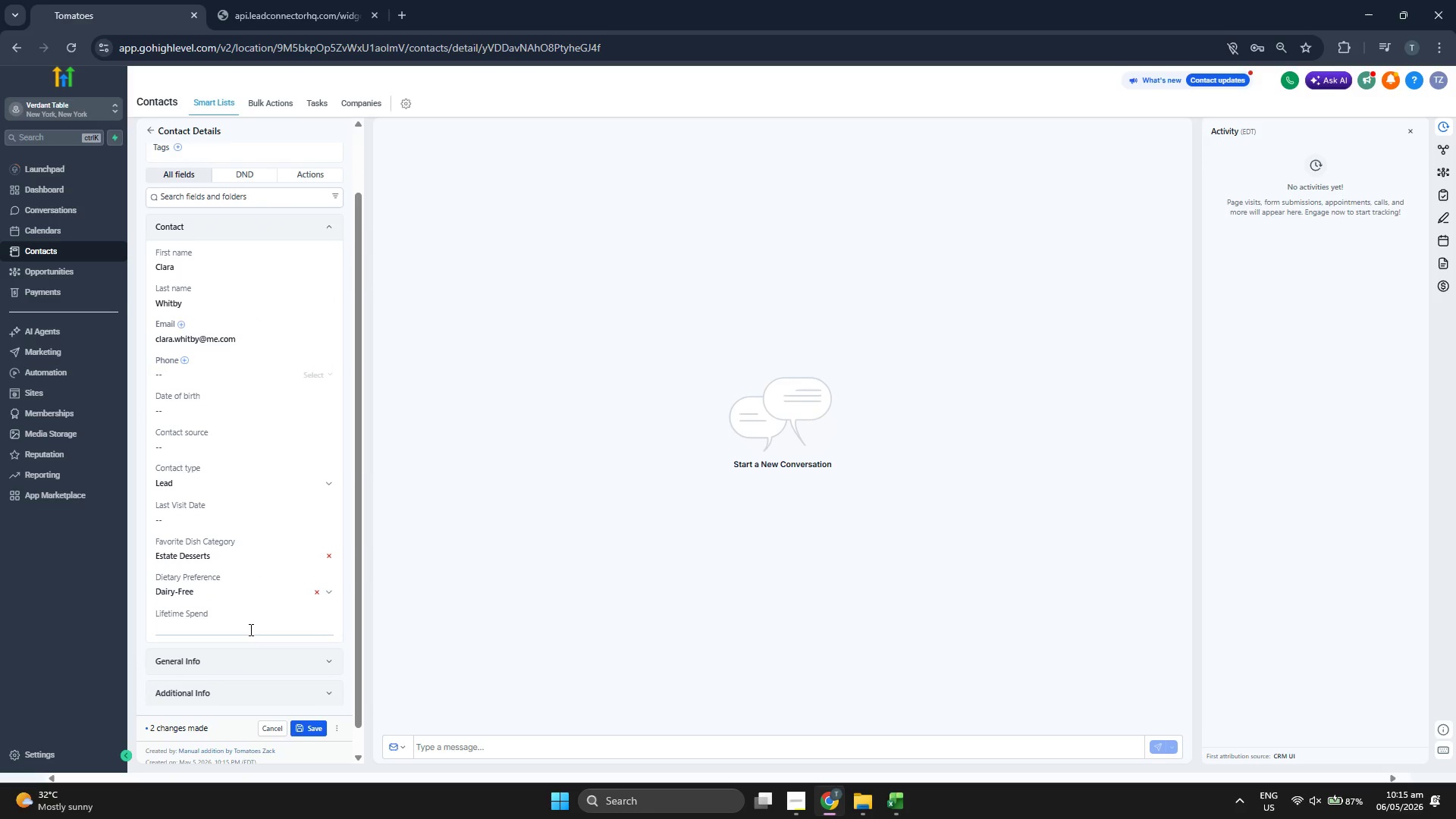 
type(560)
 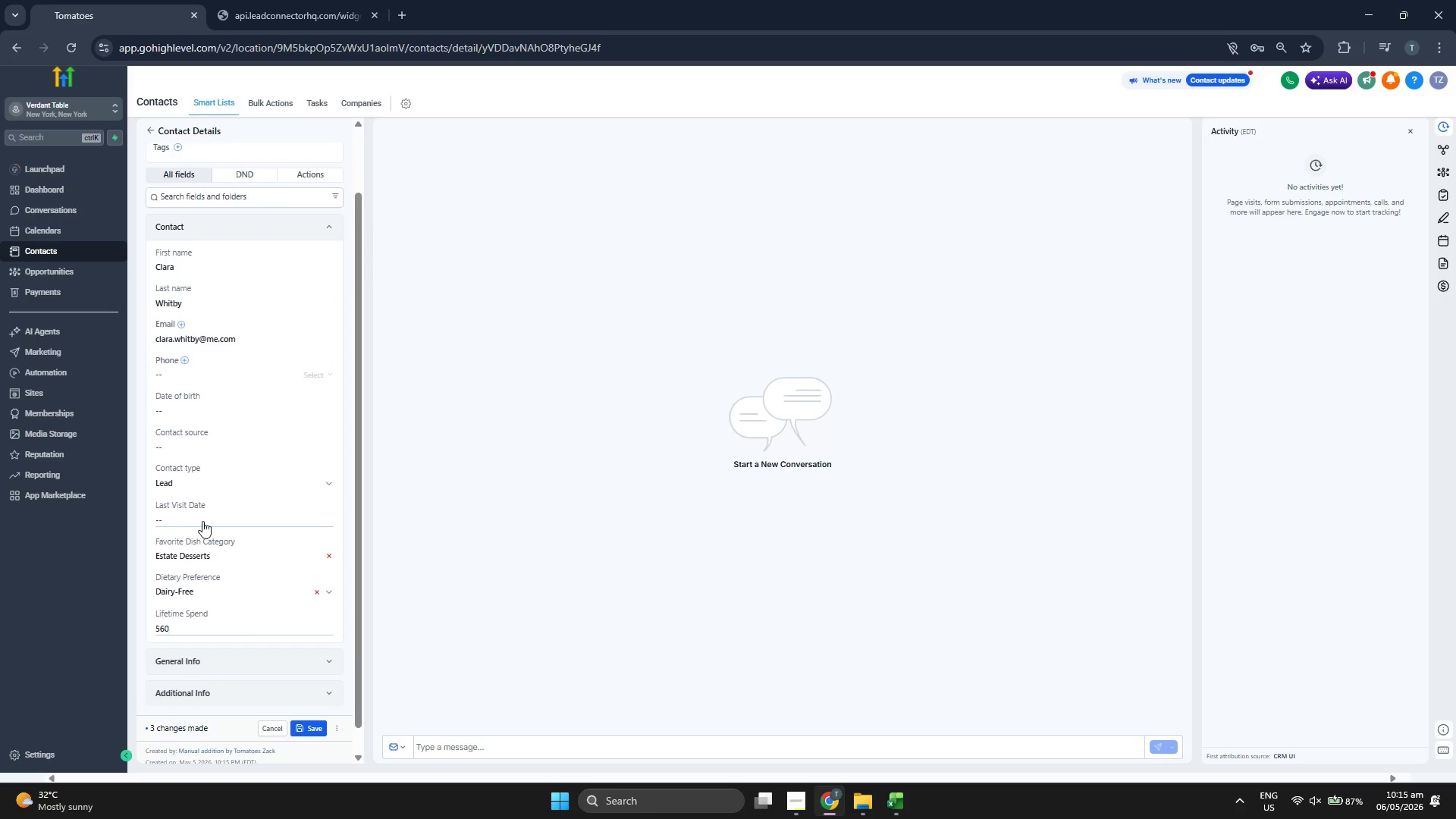 
left_click([204, 520])
 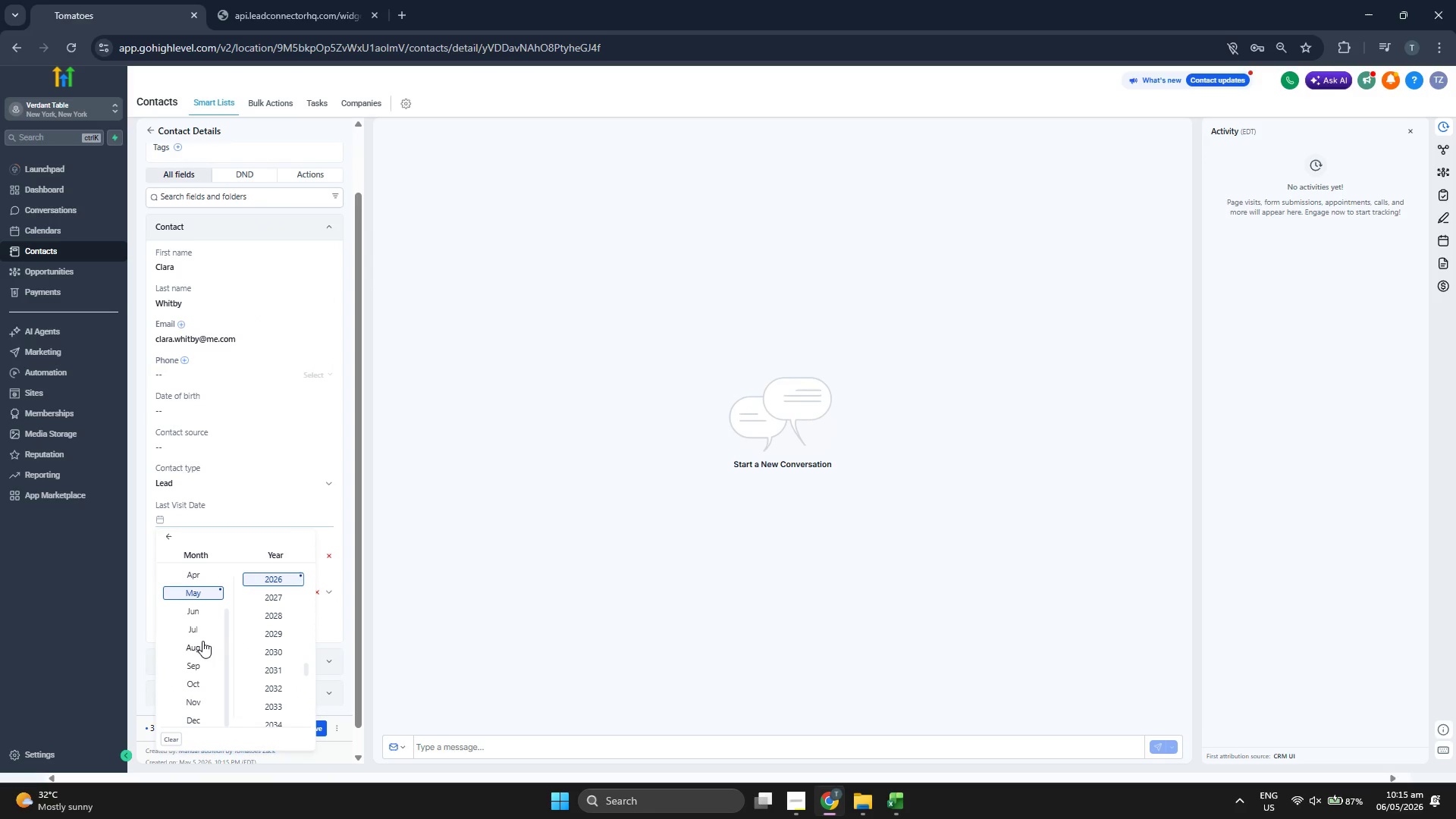 
scroll: coordinate [293, 609], scroll_direction: up, amount: 1.0
 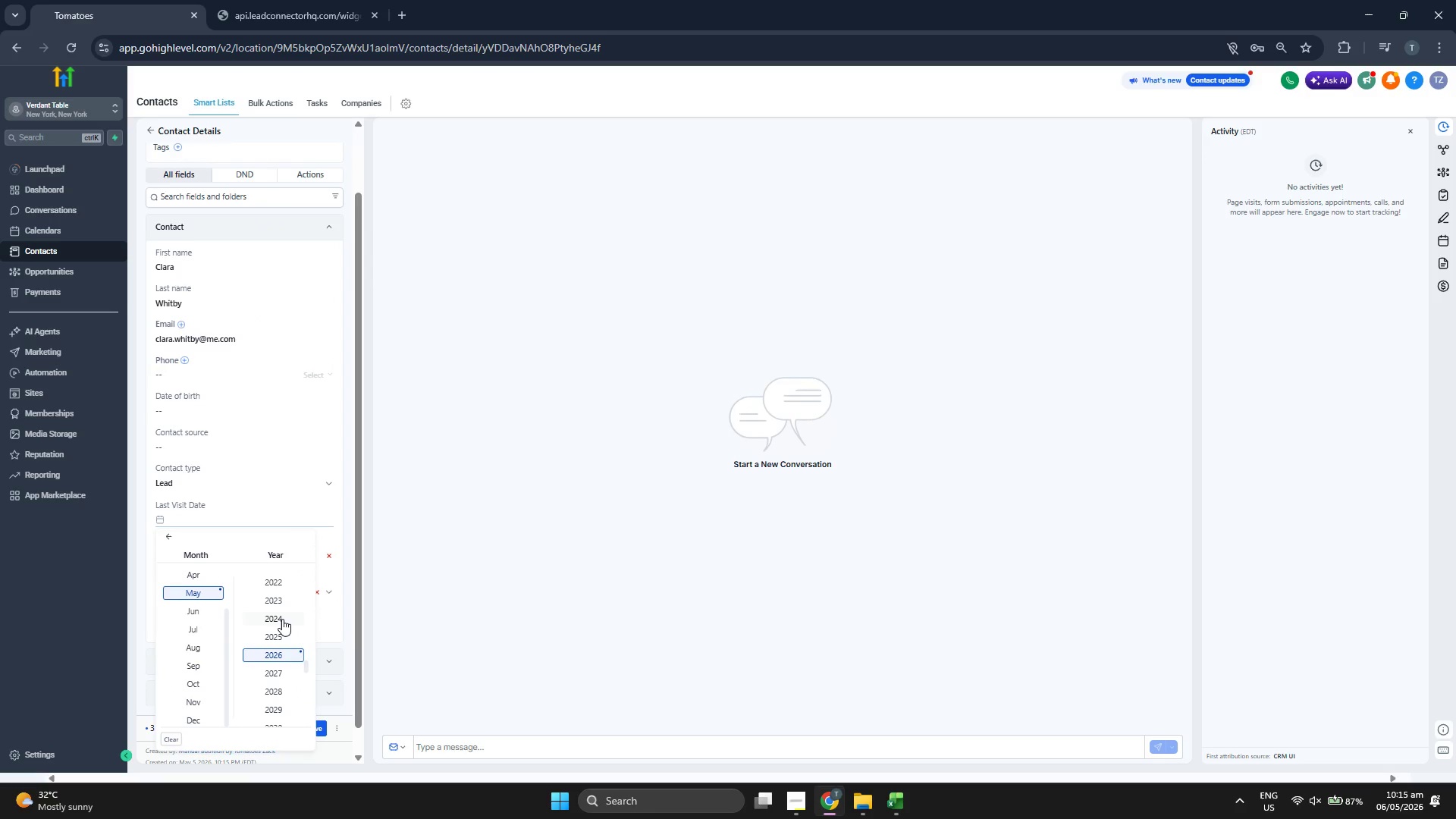 
left_click([278, 615])
 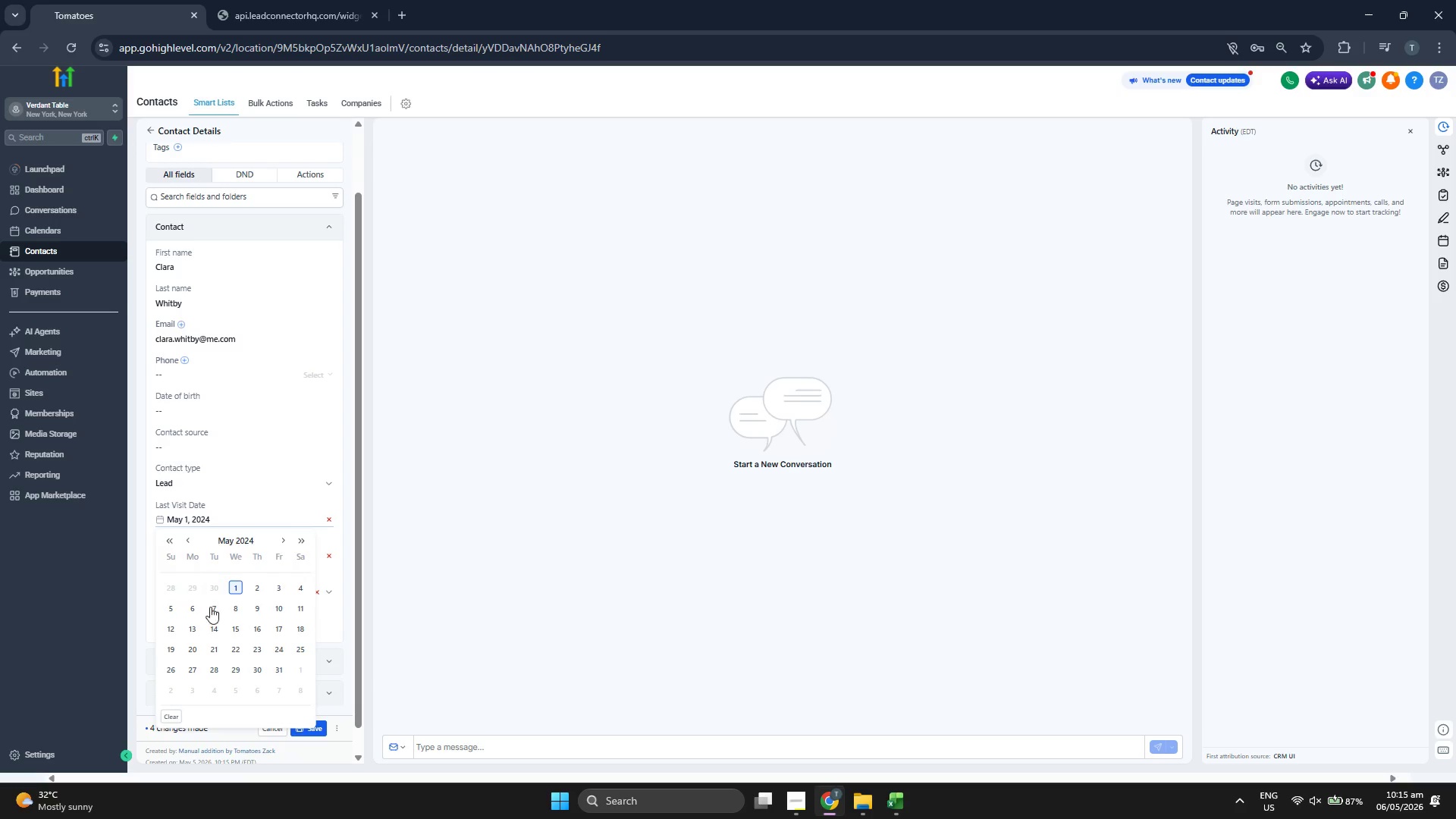 
left_click([240, 667])
 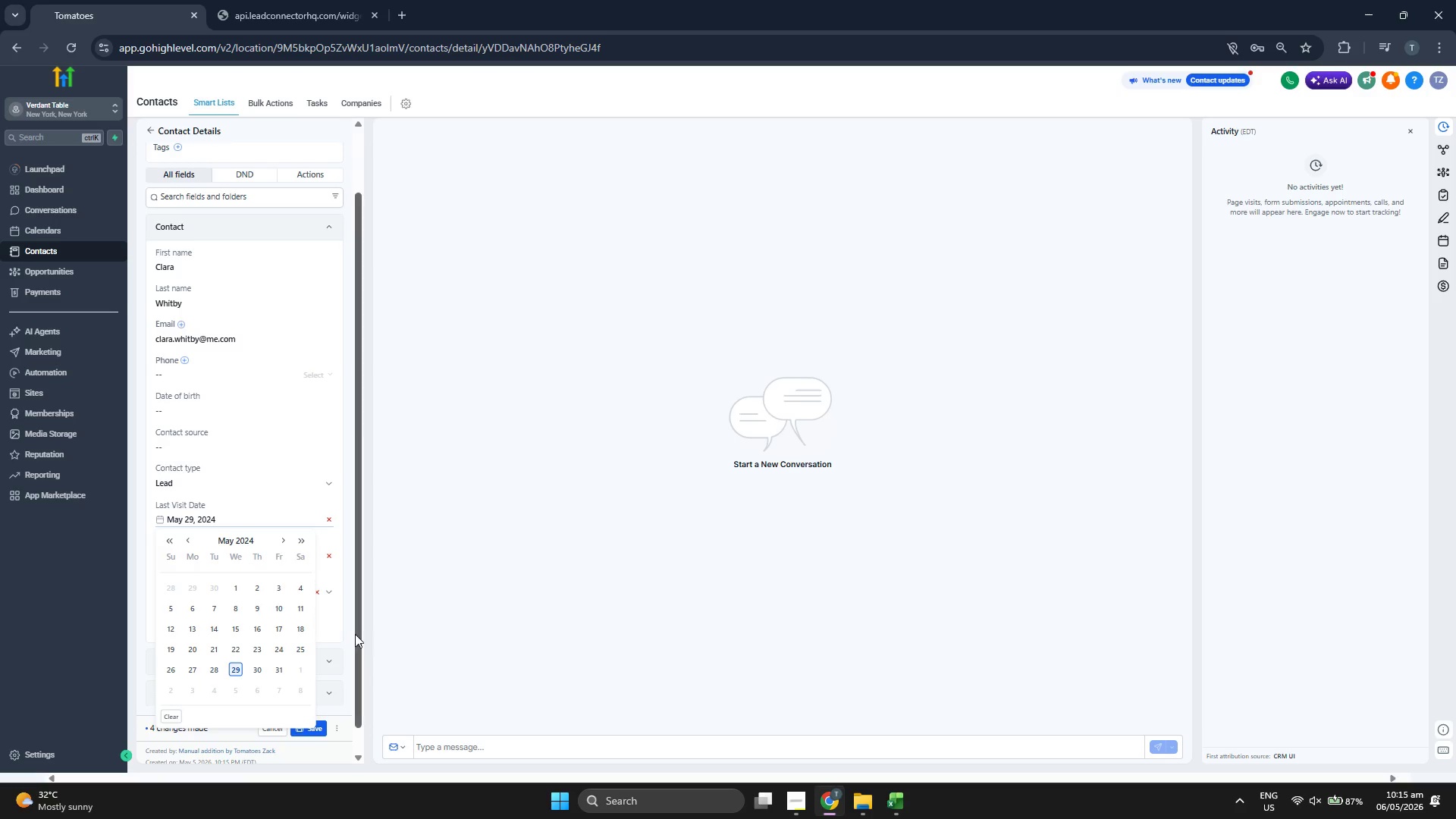 
left_click([348, 628])
 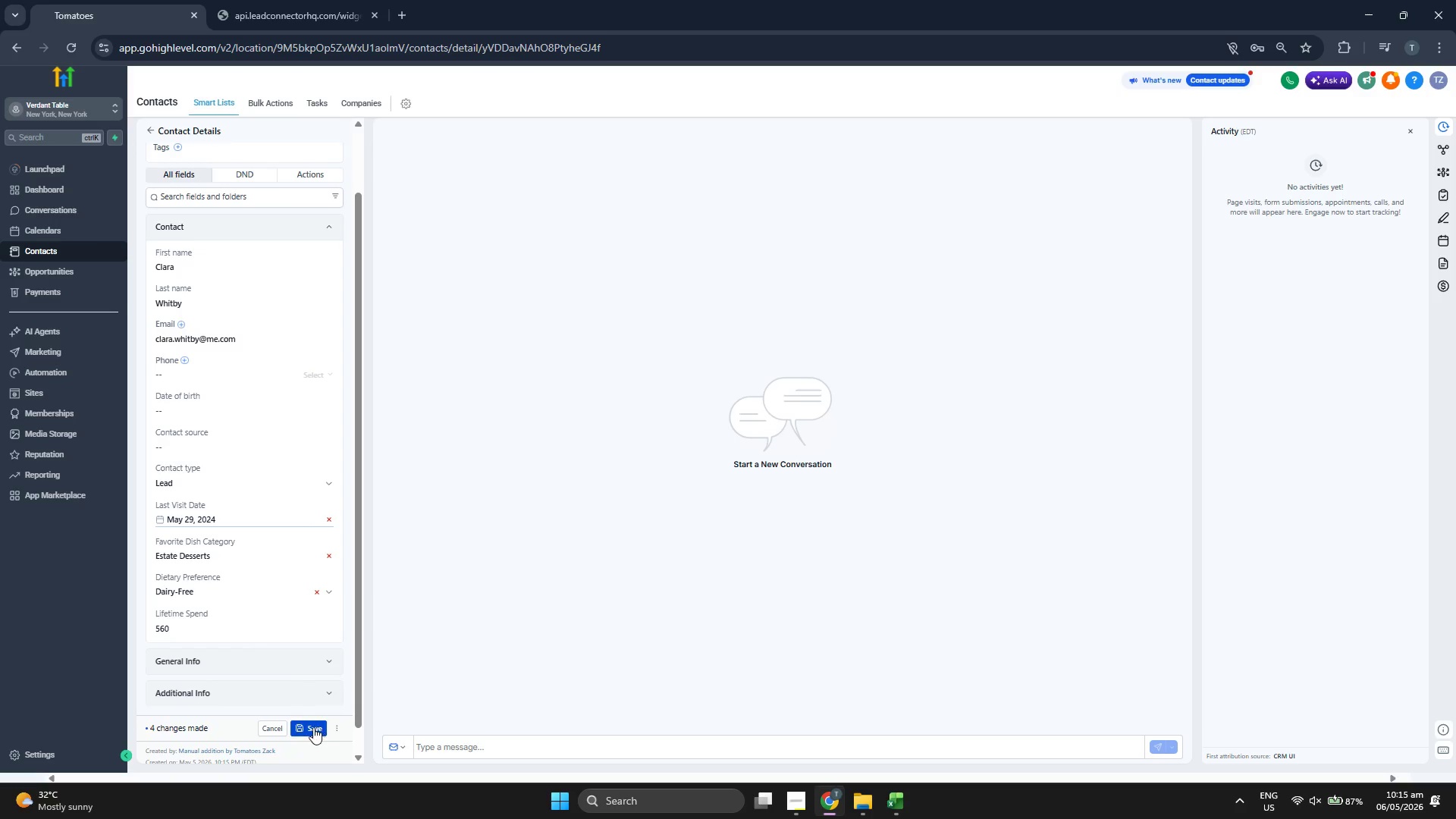 
left_click([311, 727])
 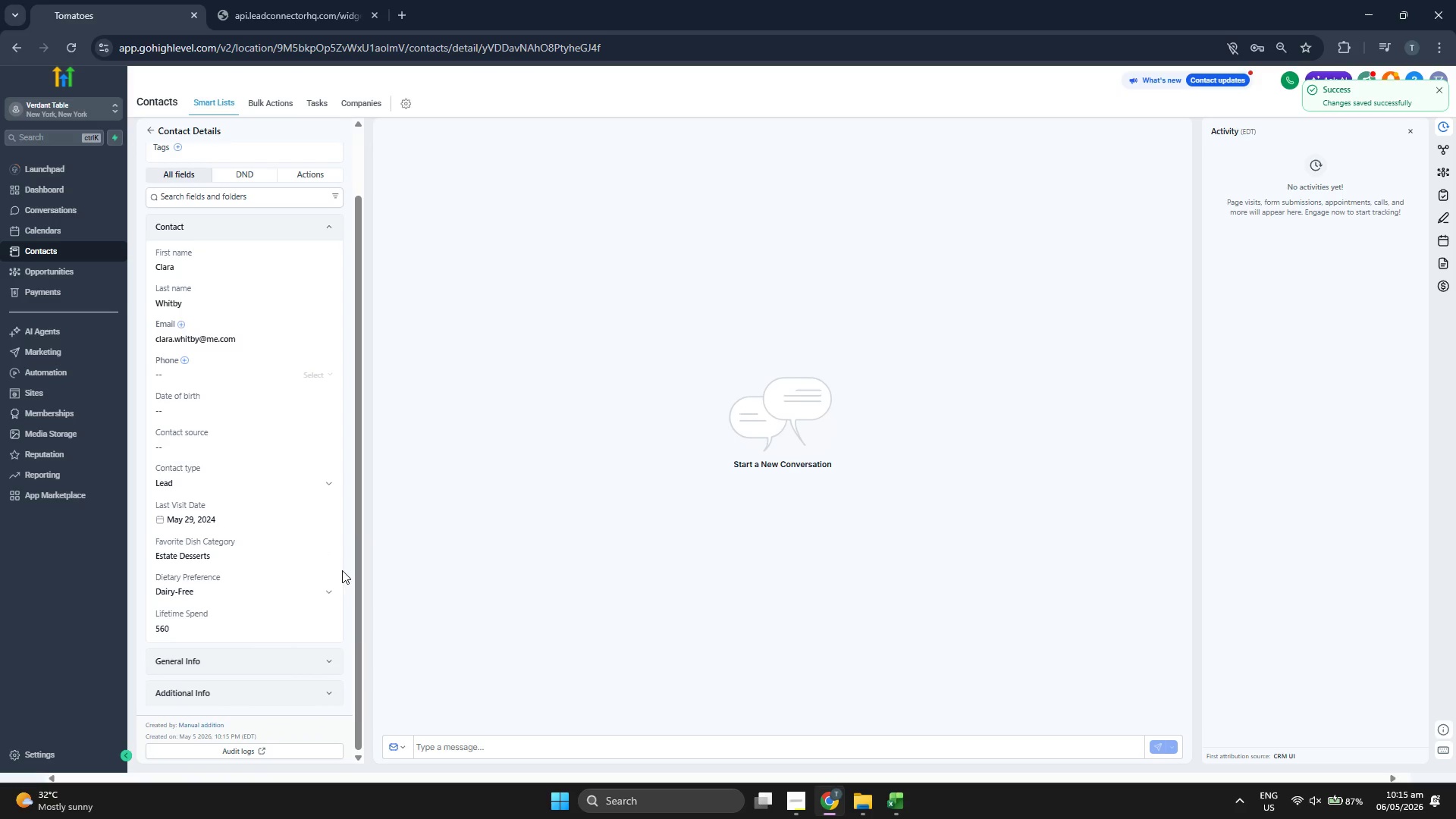 
scroll: coordinate [287, 431], scroll_direction: up, amount: 1.0
 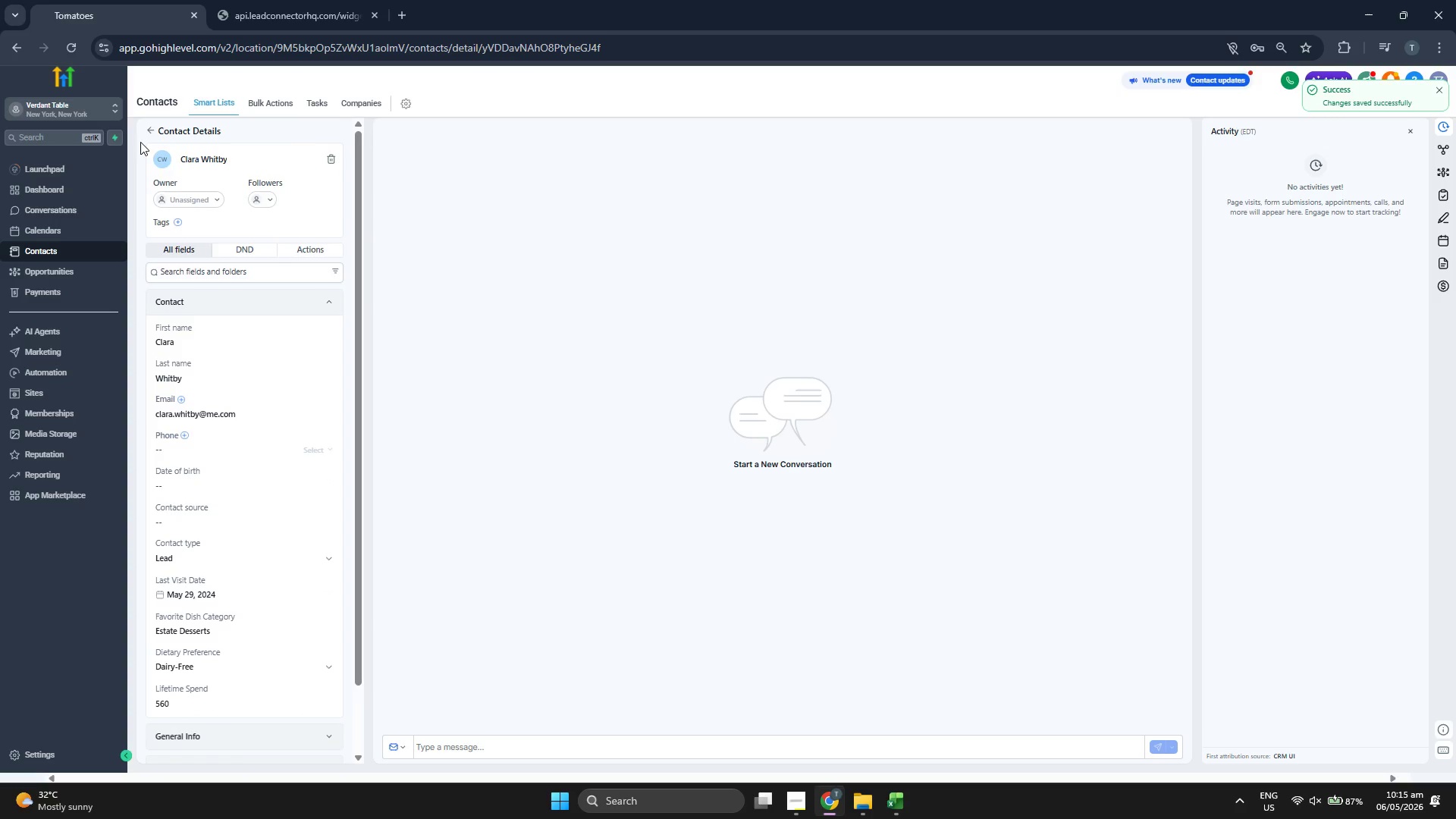 
left_click([154, 130])
 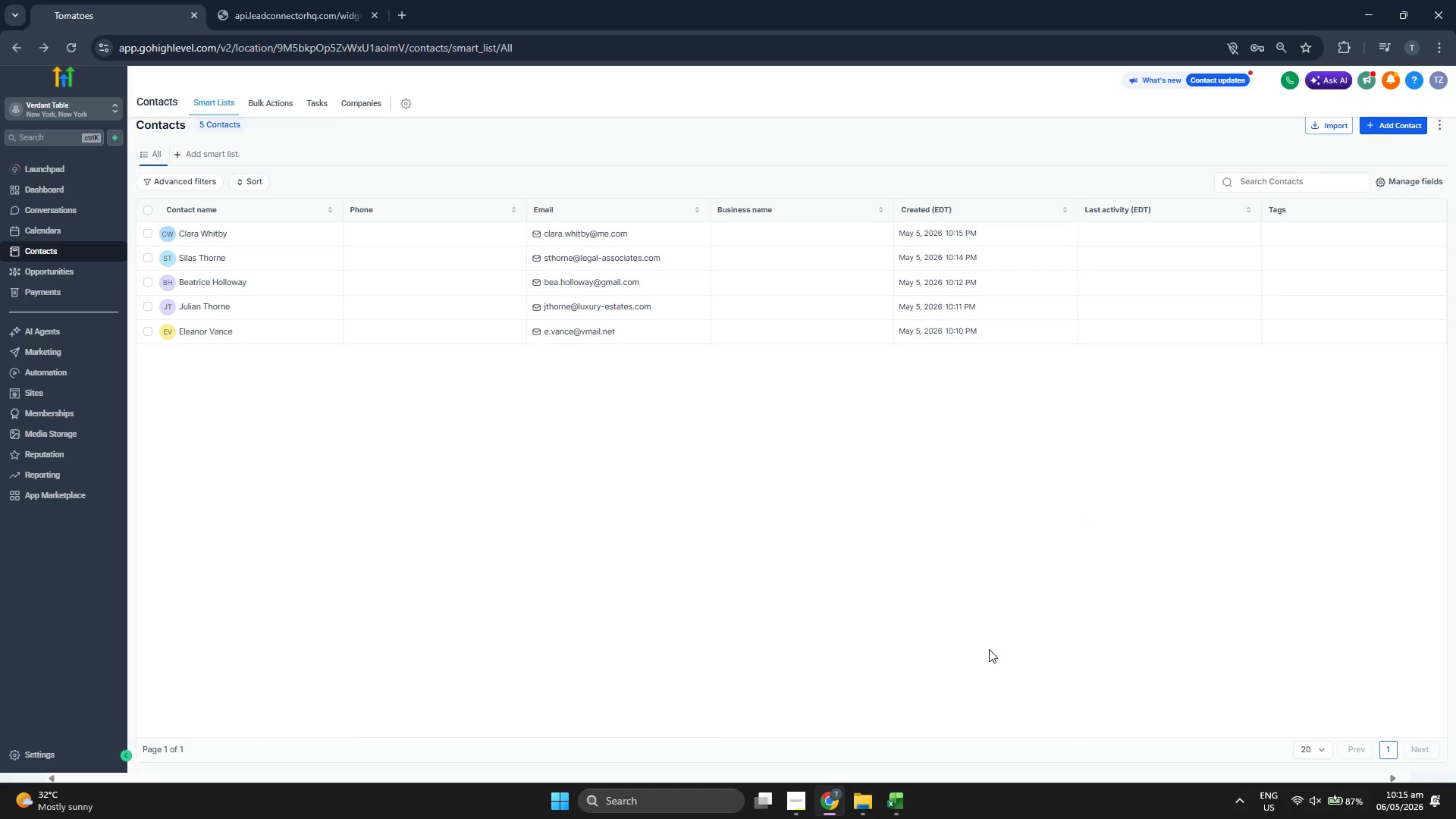 
wait(6.67)
 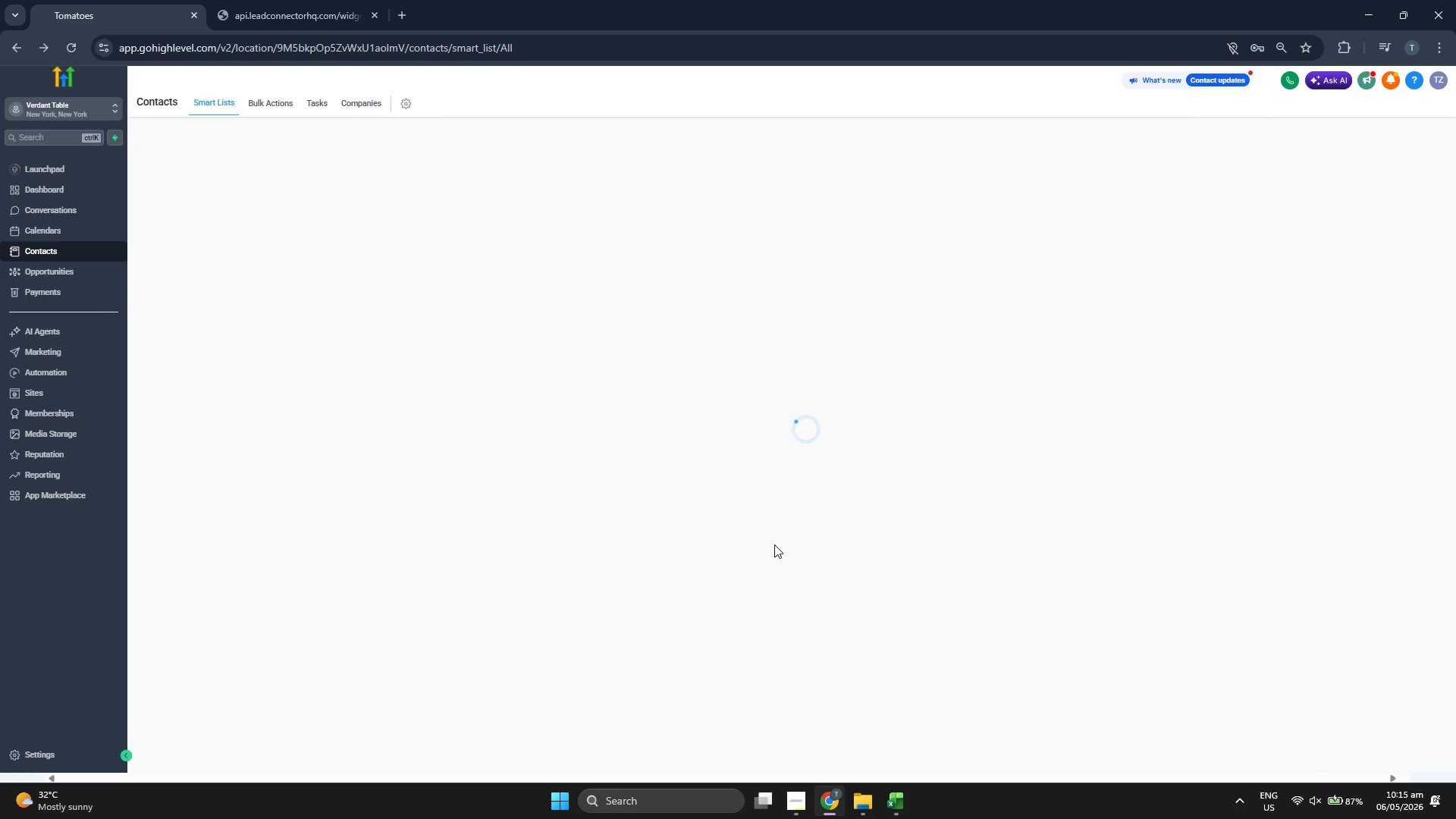 
left_click([903, 802])
 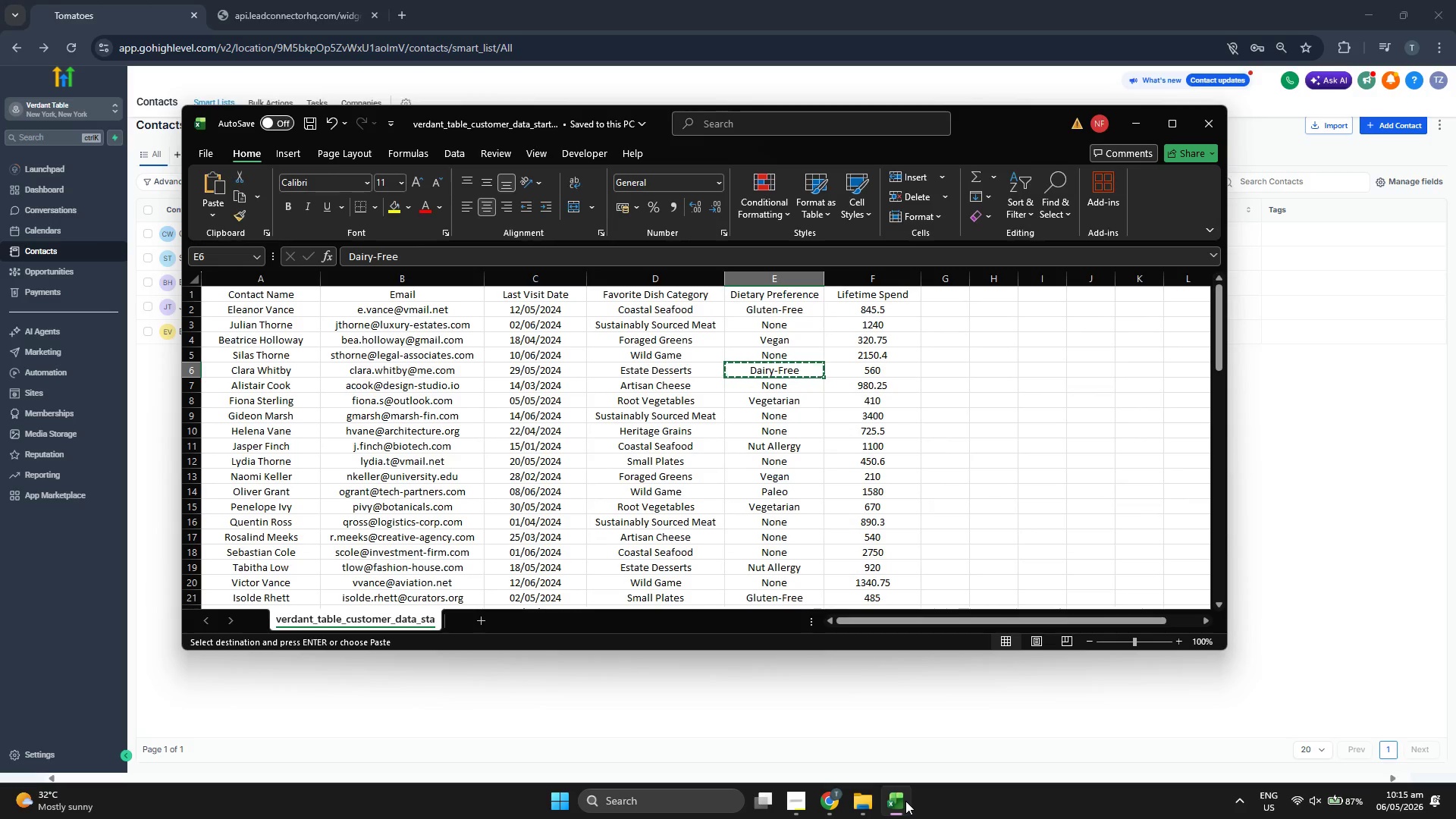 
left_click([905, 801])
 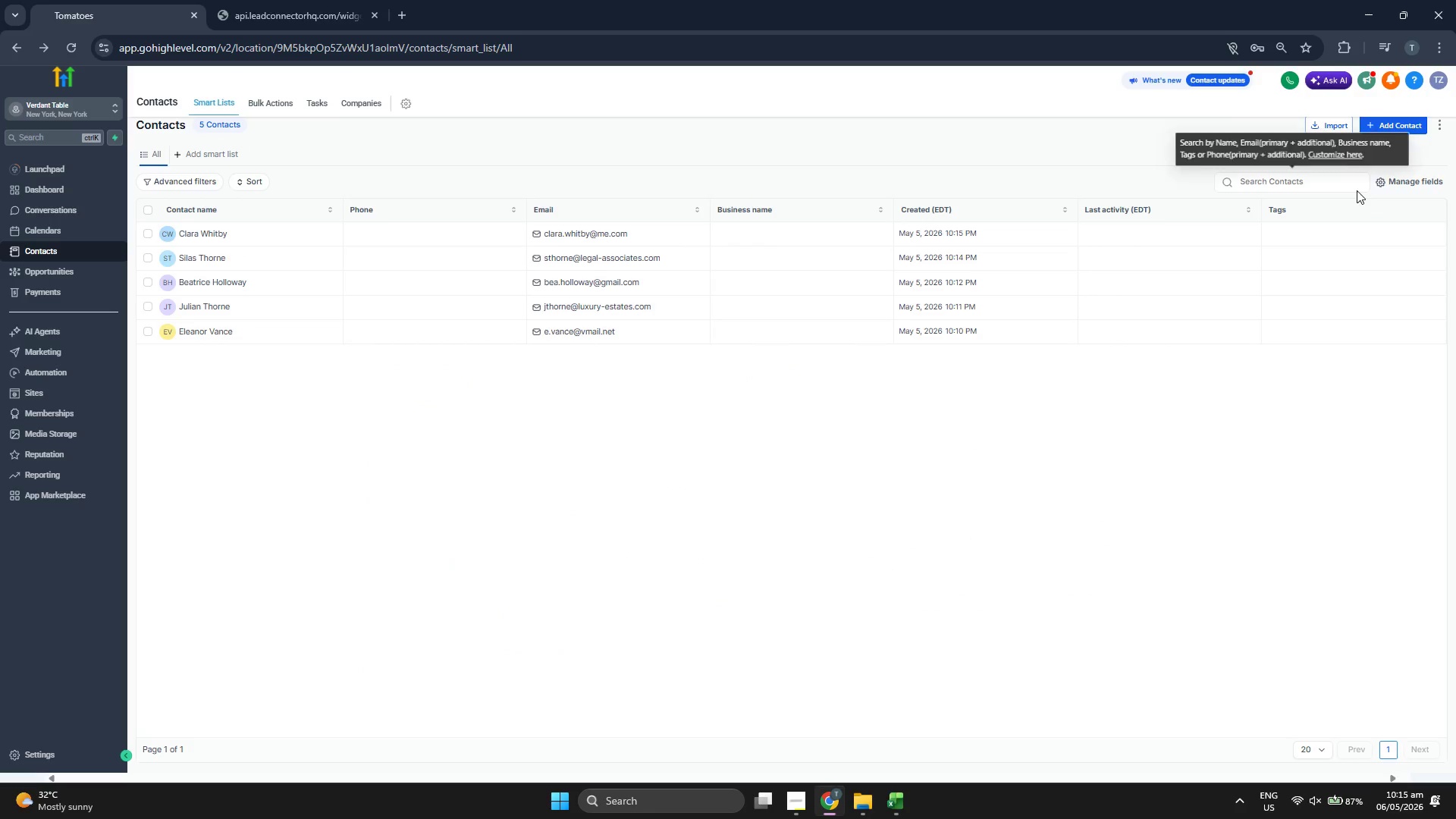 
left_click([1401, 187])
 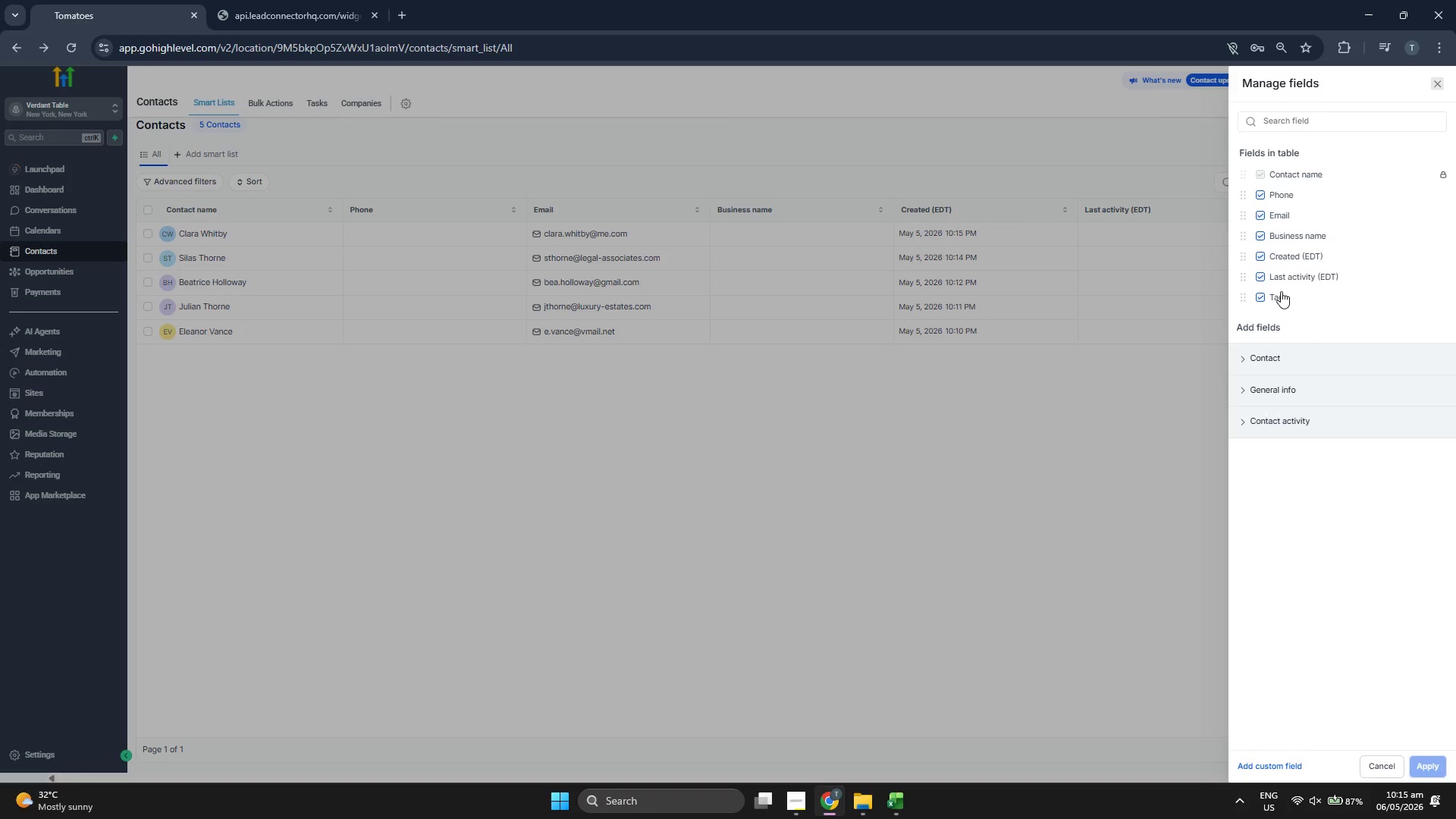 
double_click([1280, 282])
 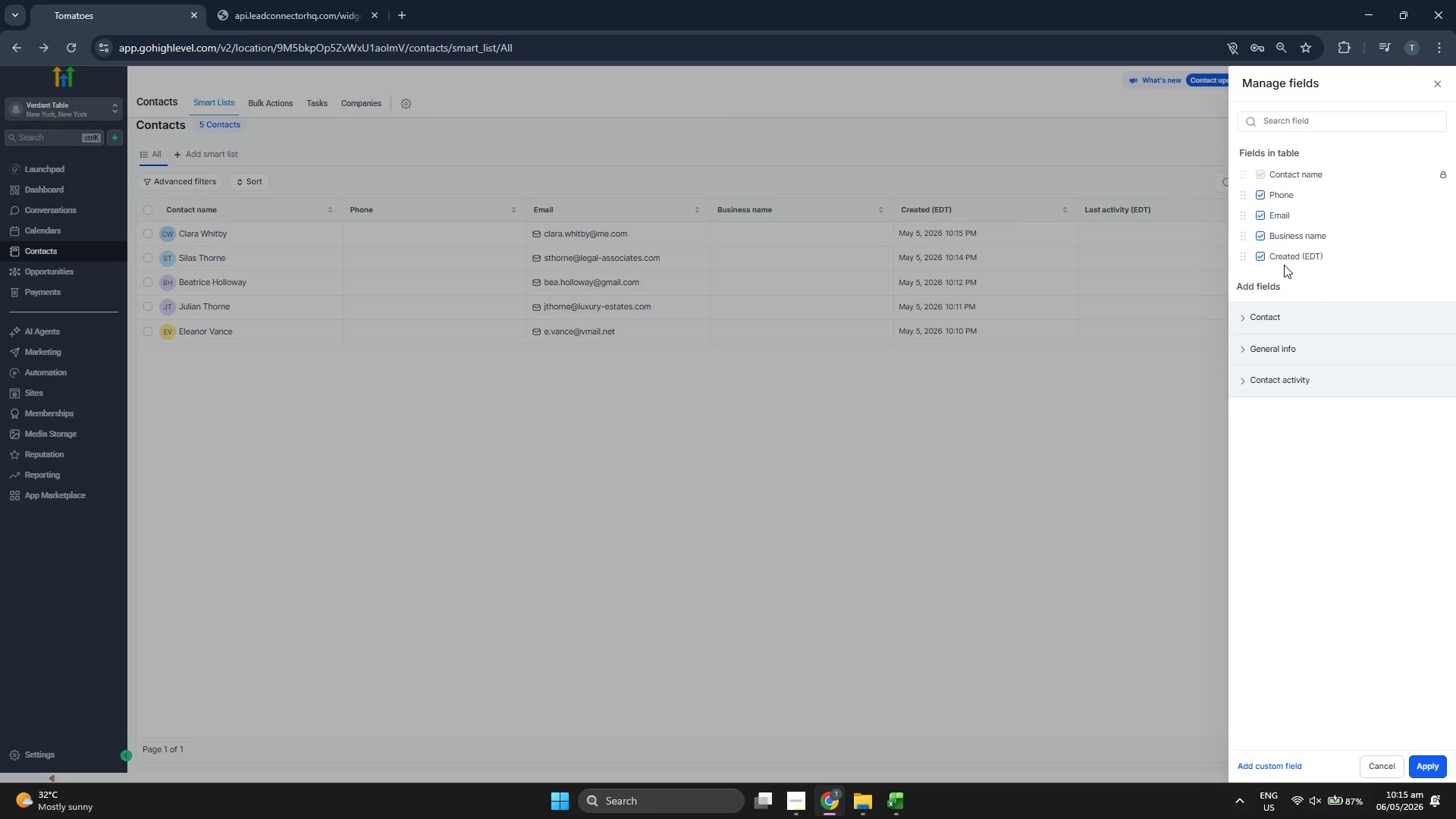 
triple_click([1285, 262])
 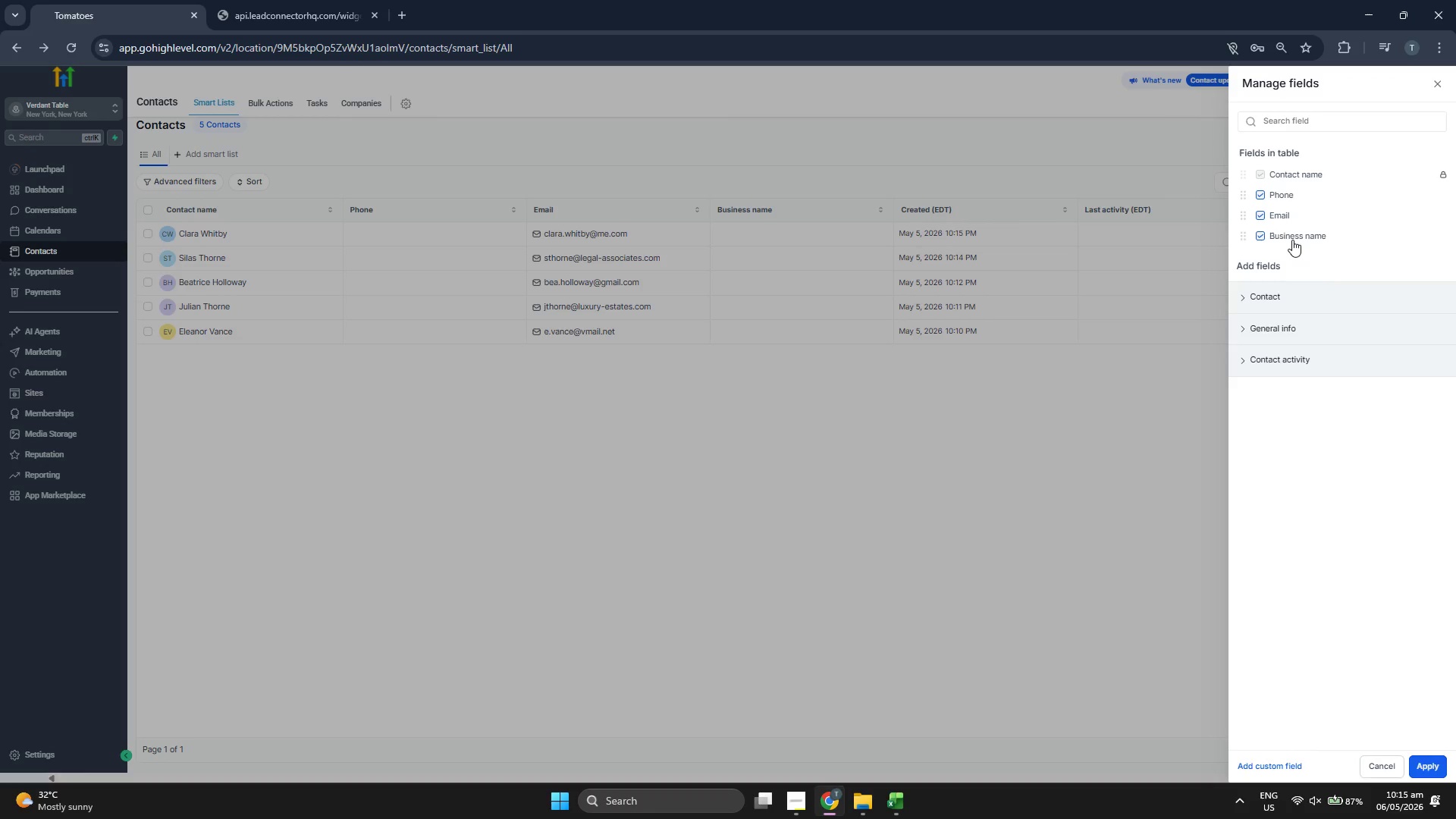 
left_click([1292, 240])
 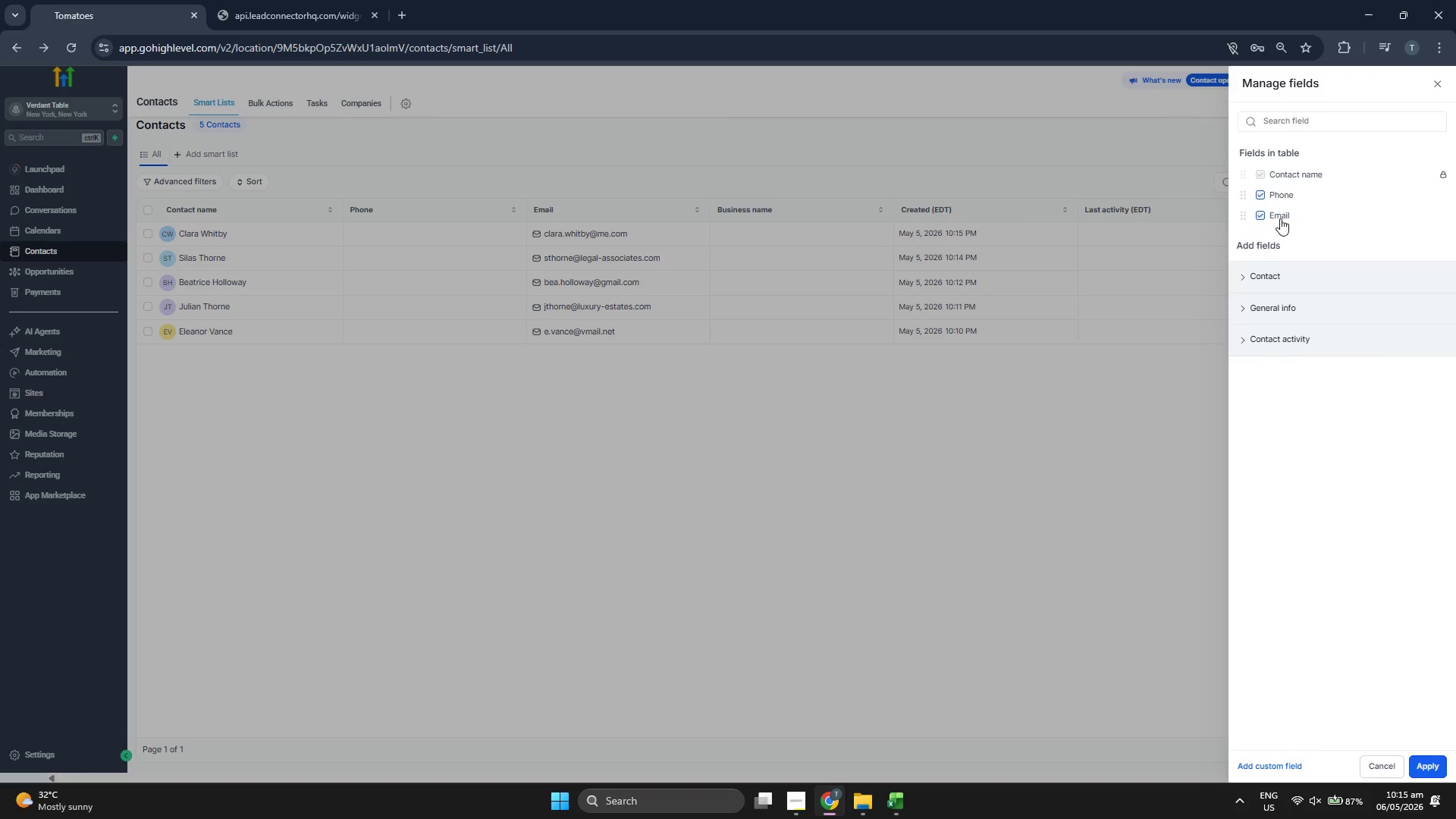 
left_click([1280, 218])
 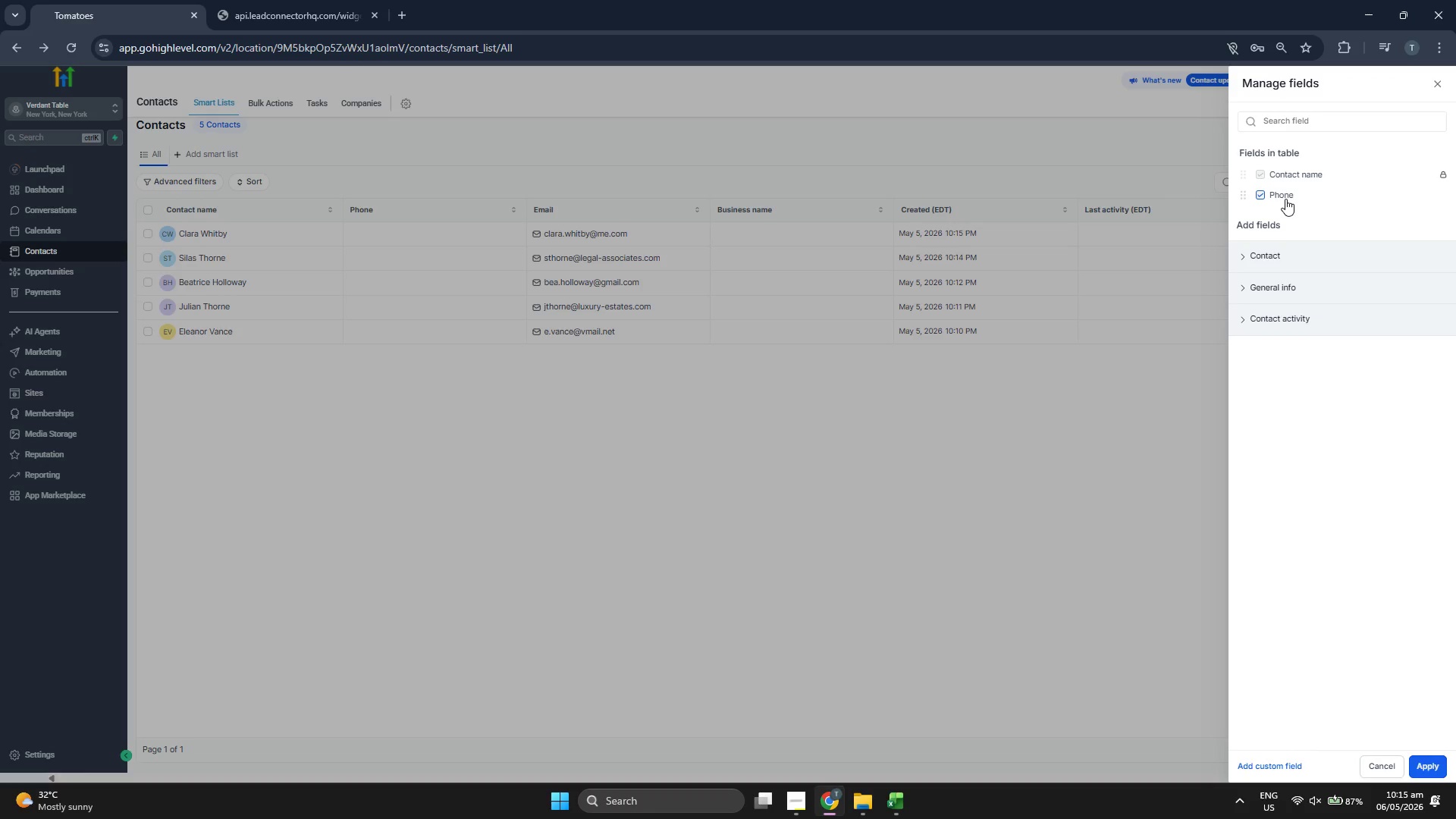 
left_click([1285, 199])
 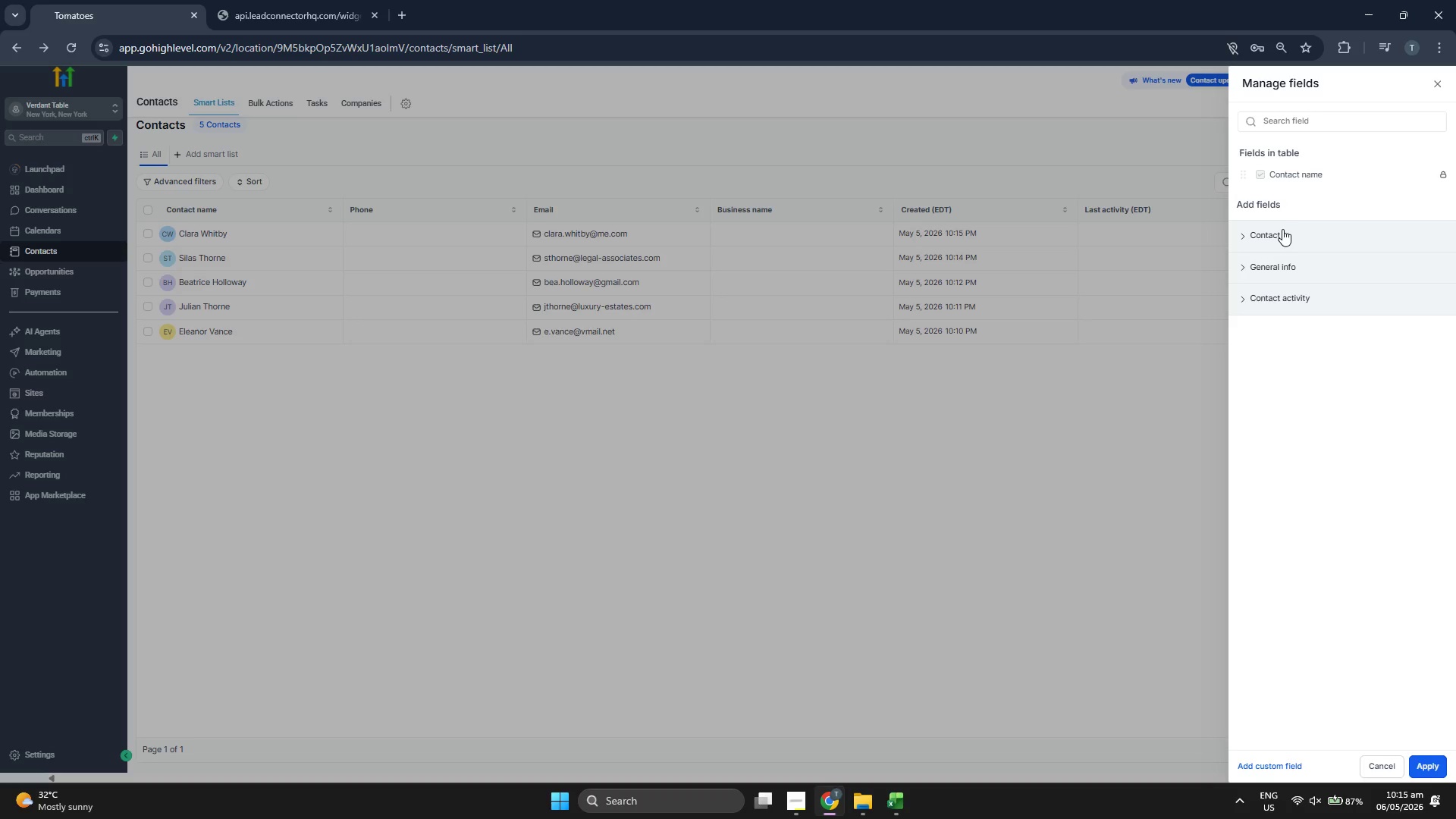 
left_click([1281, 231])
 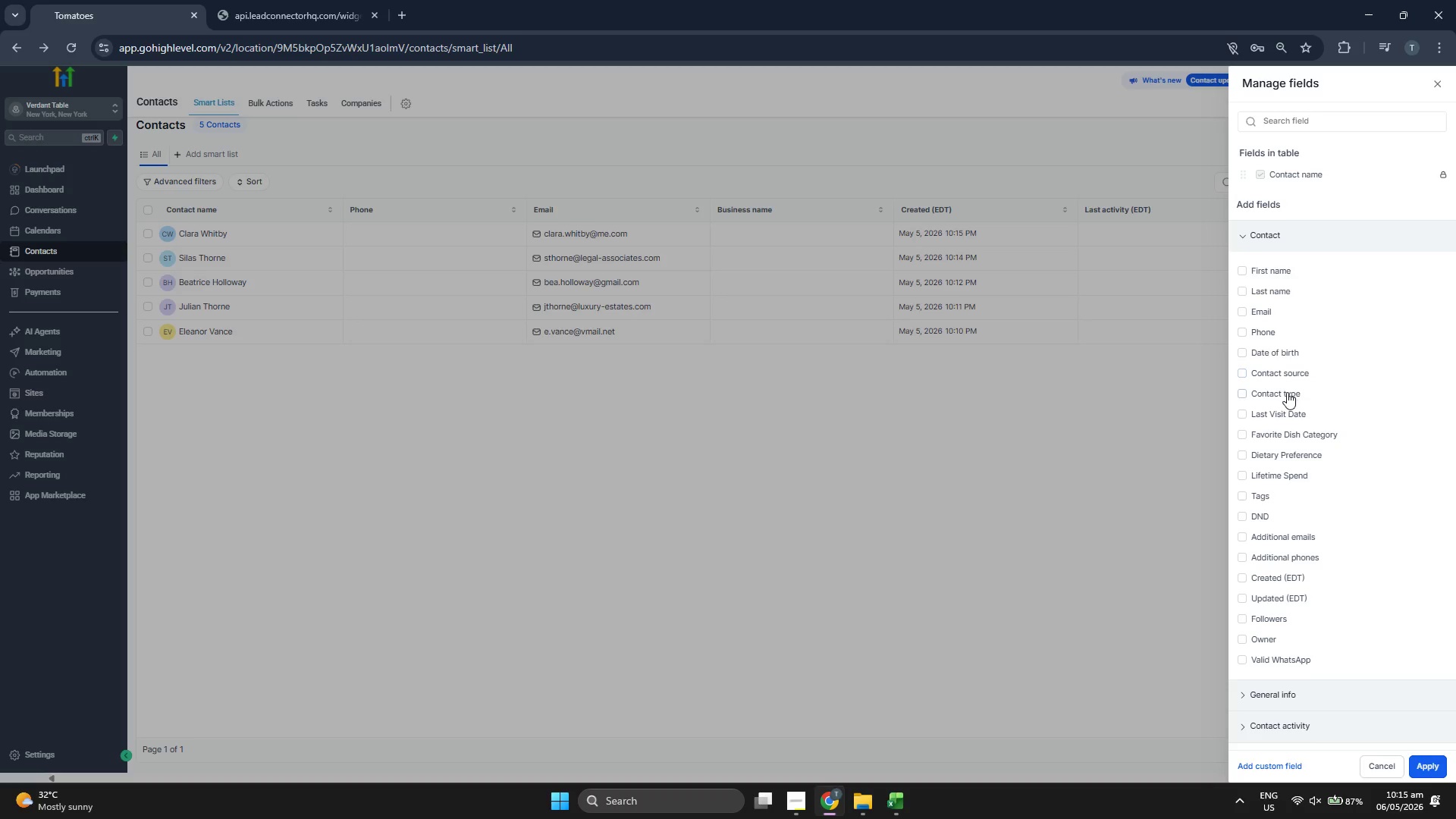 
left_click([1282, 415])
 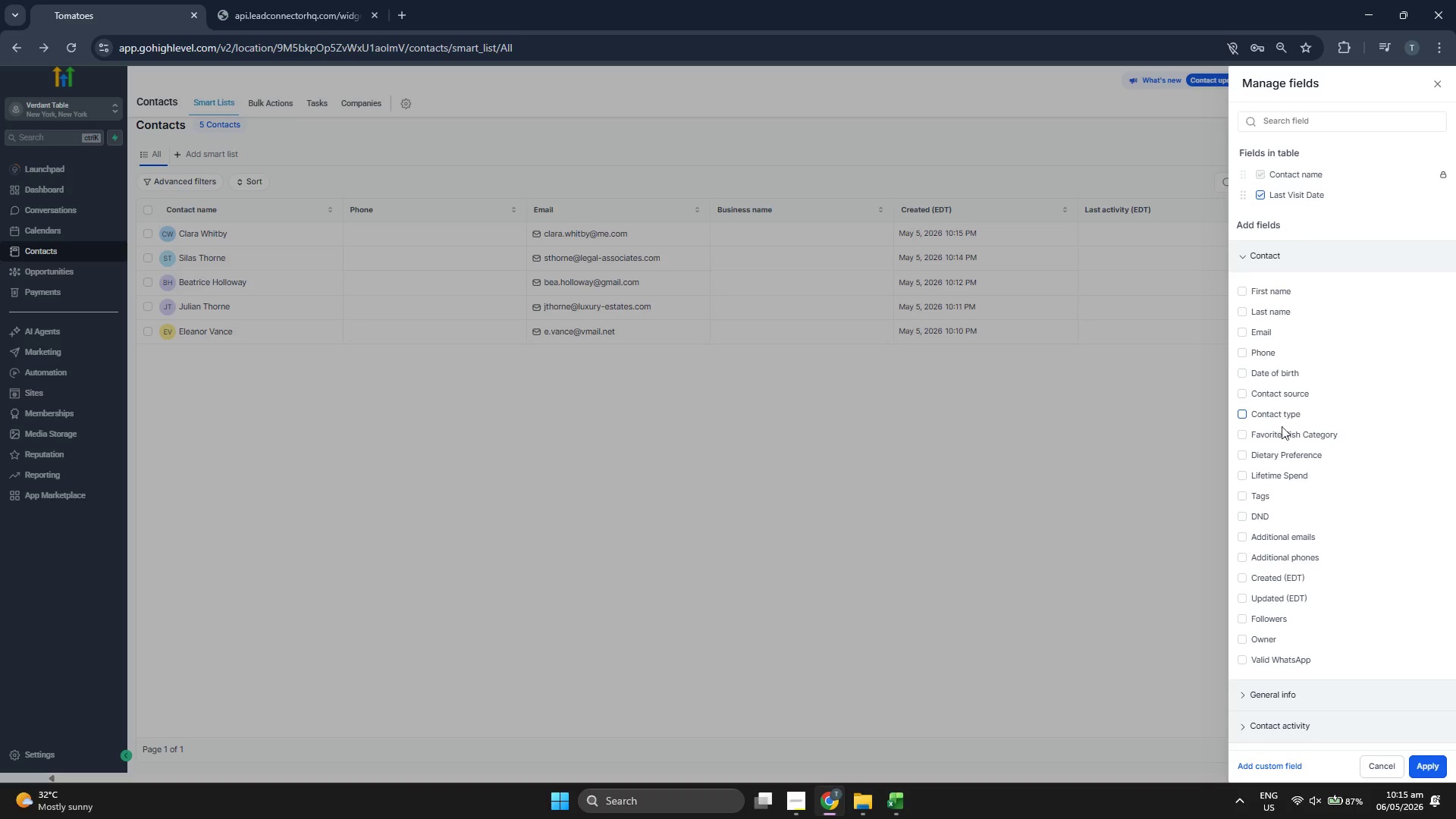 
left_click([1281, 431])
 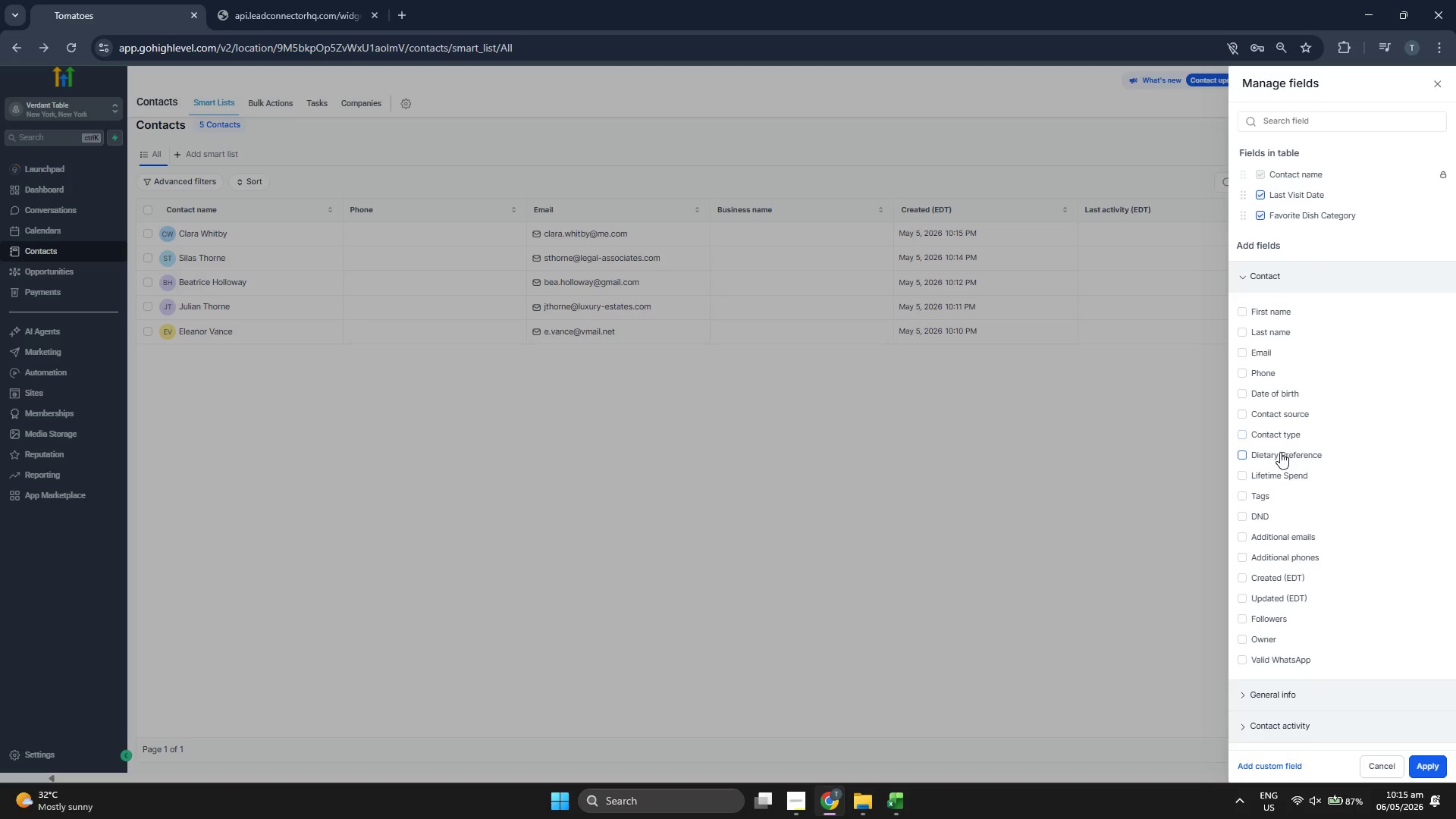 
left_click([1280, 452])
 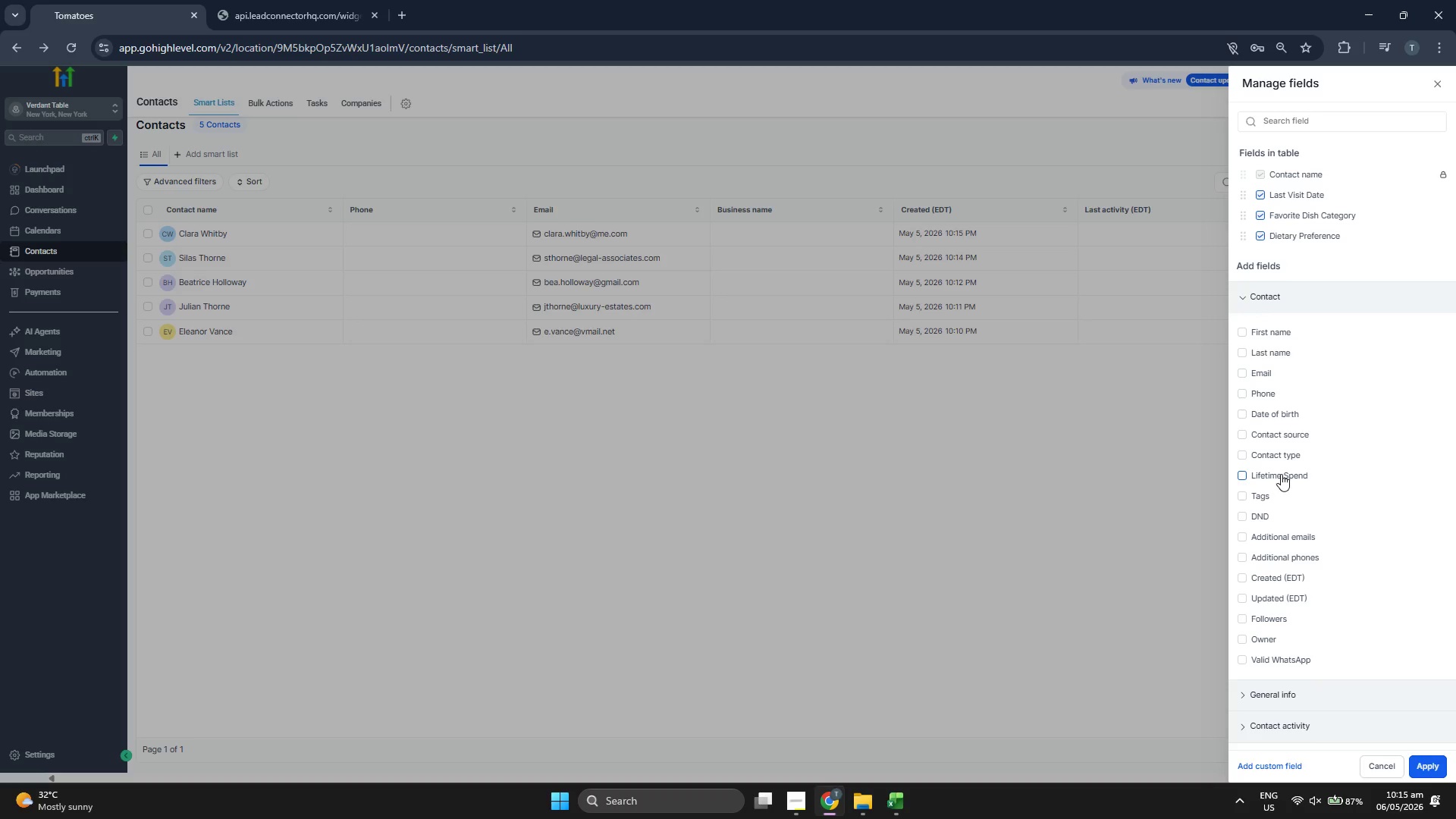 
left_click([1281, 474])
 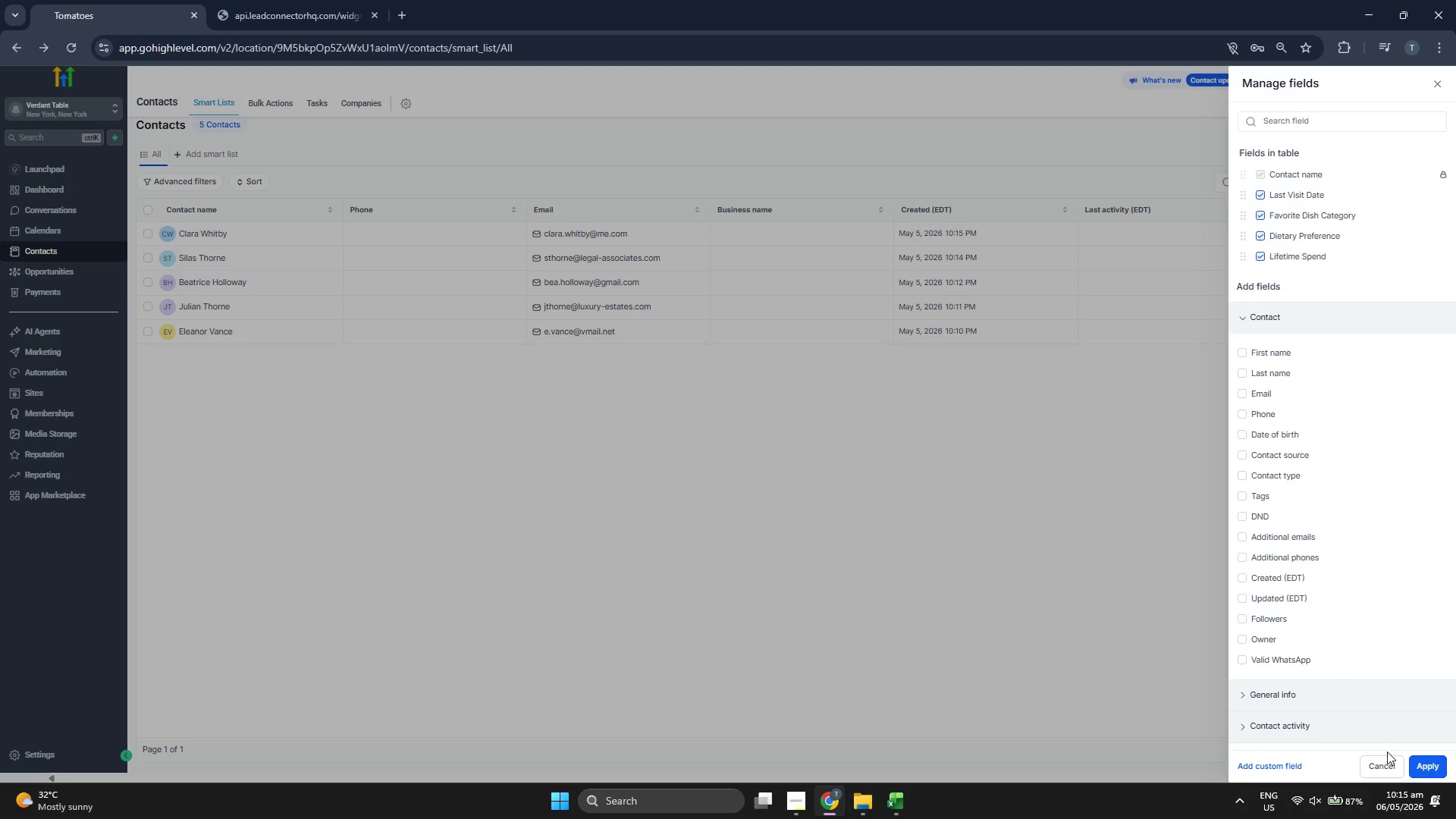 
left_click([1434, 772])
 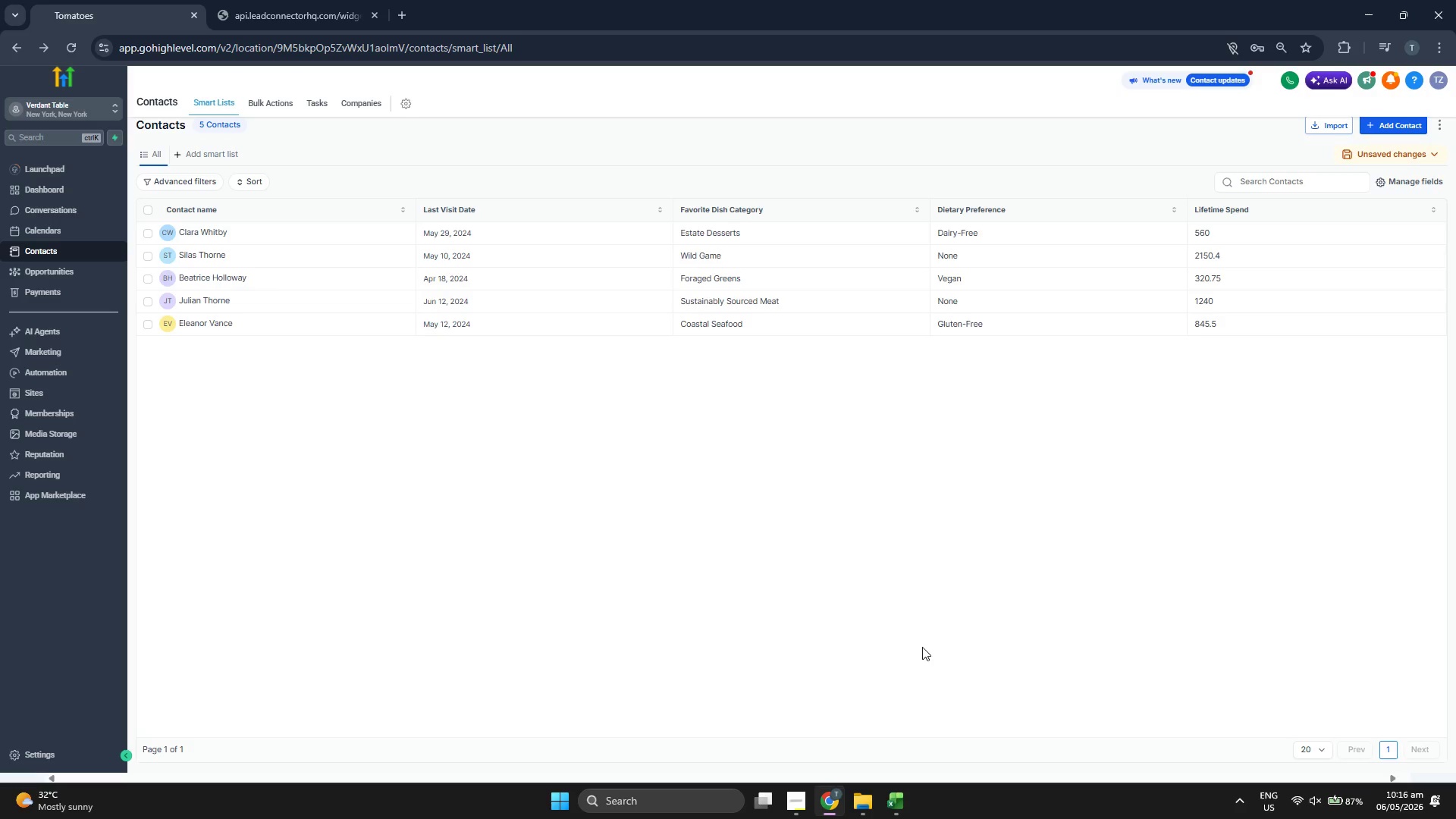 
wait(10.8)
 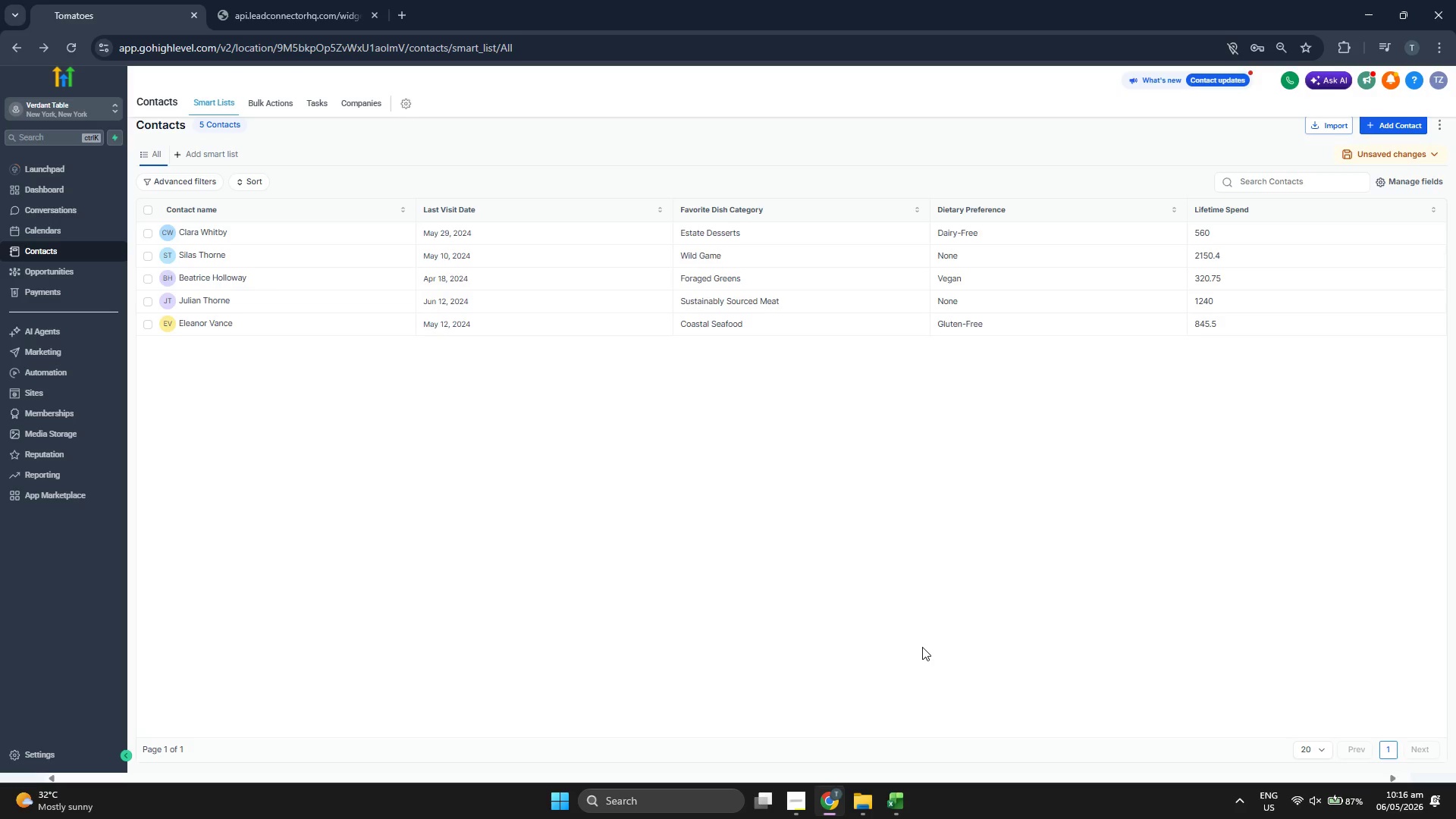 
left_click([1376, 128])
 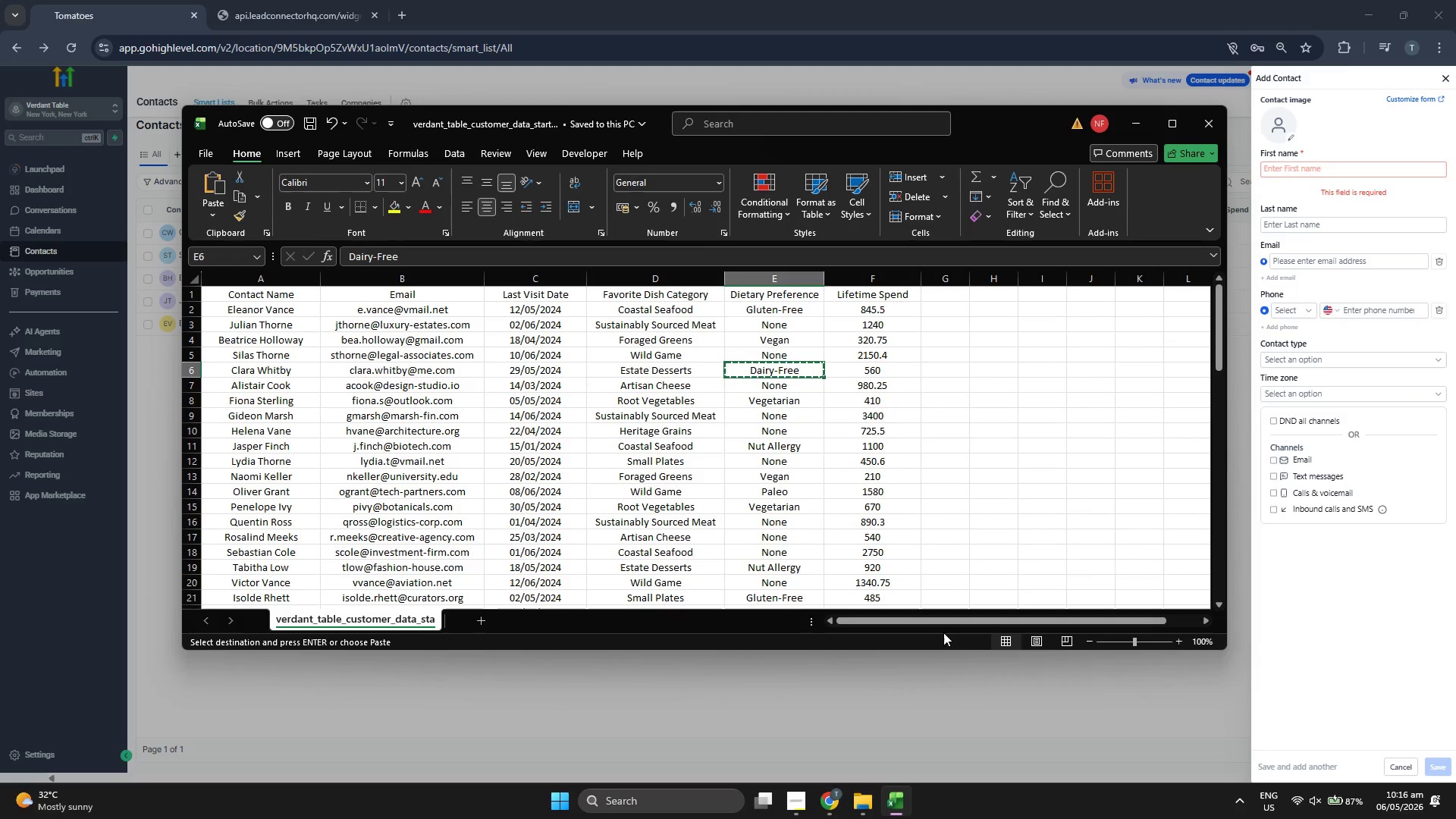 
key(ArrowDown)
 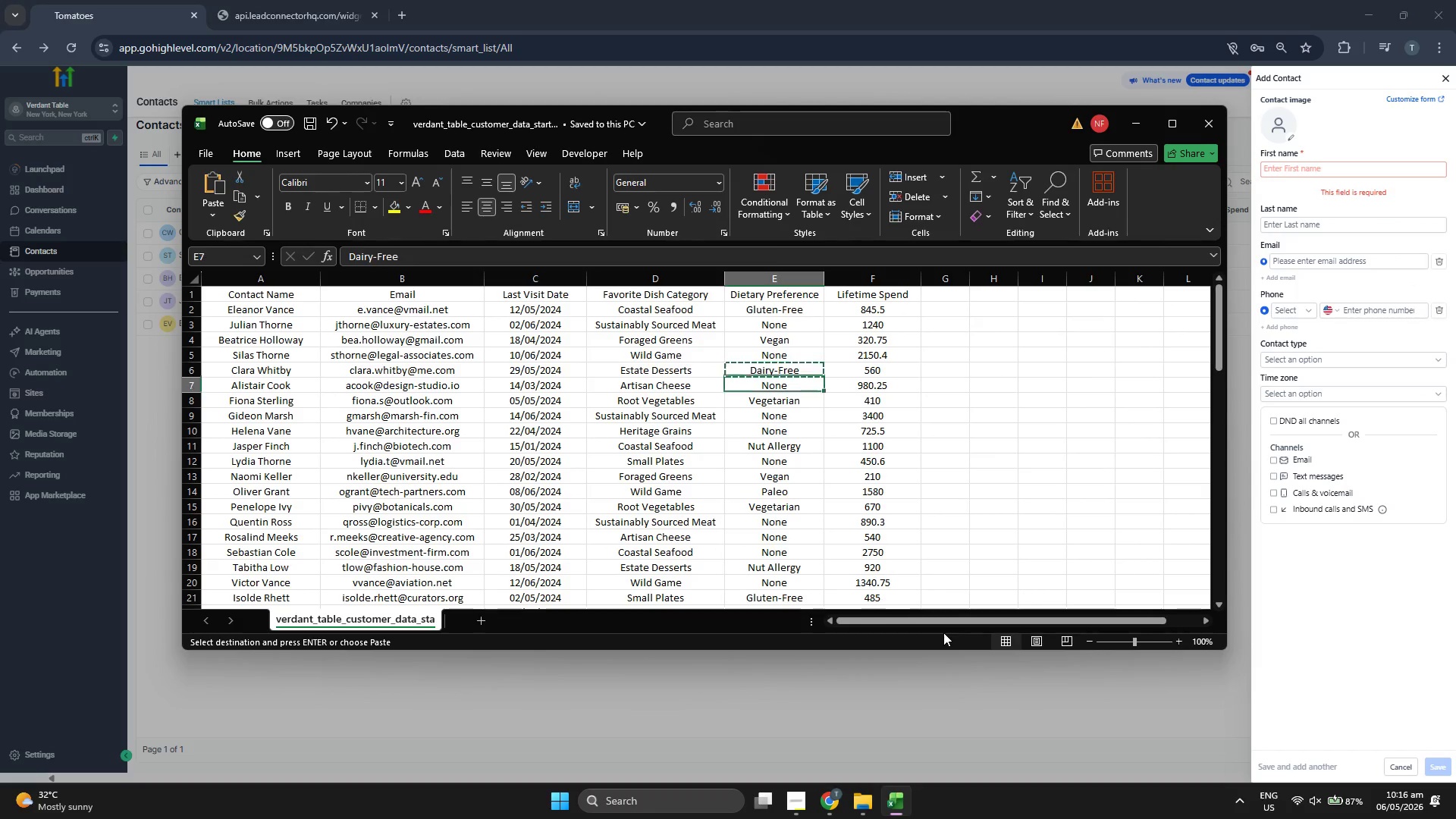 
key(ArrowLeft)
 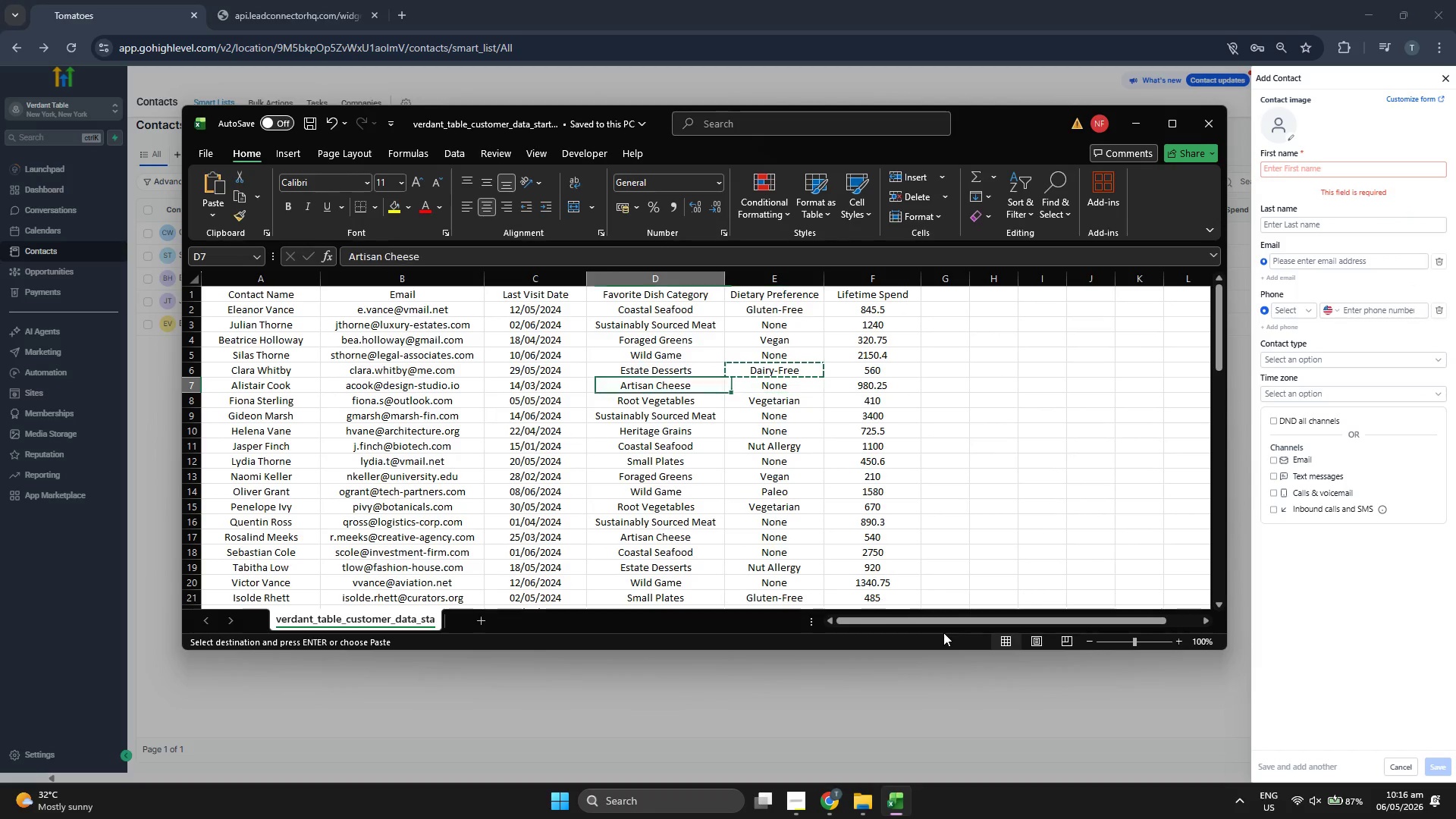 
key(ArrowLeft)
 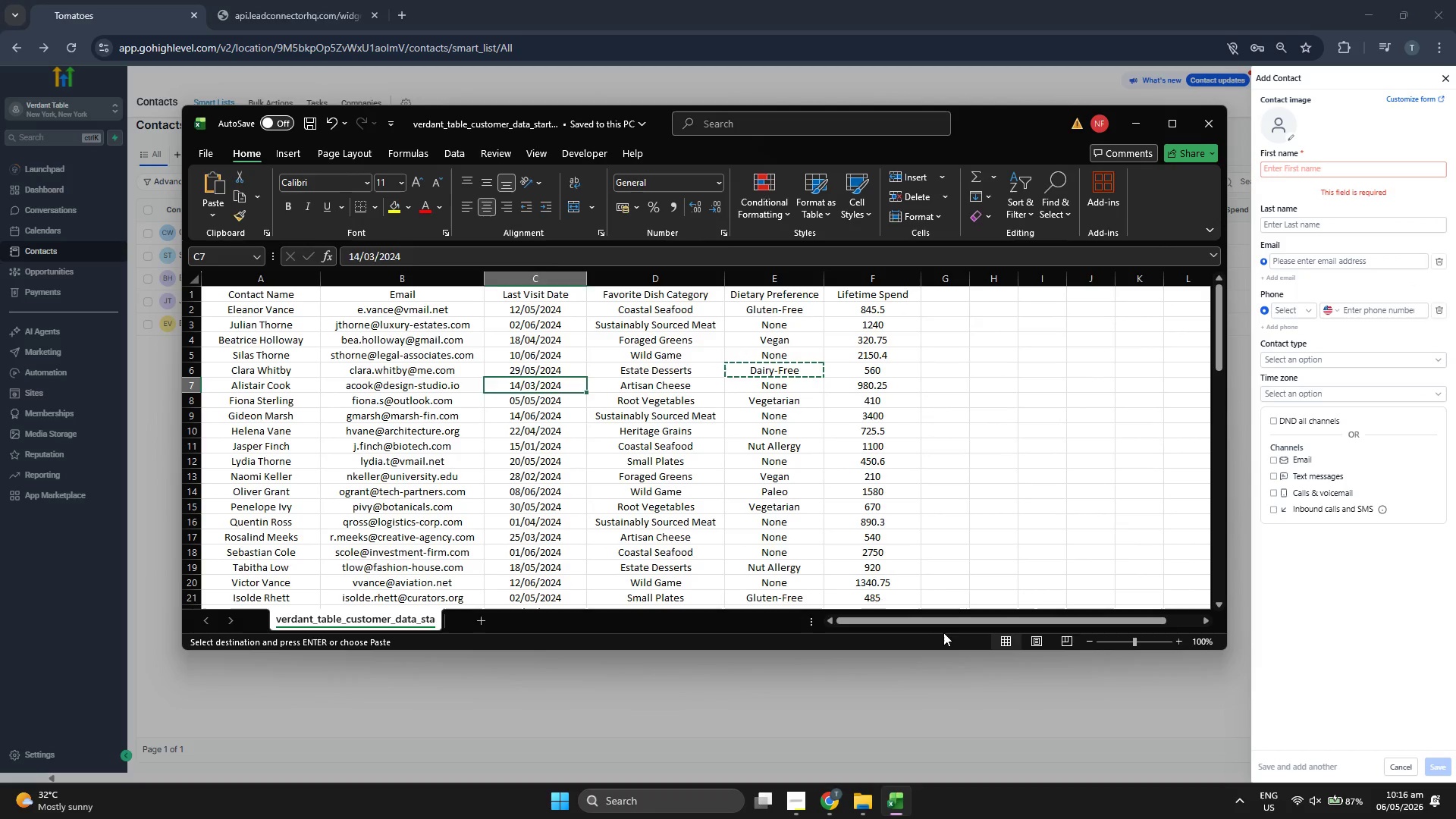 
key(ArrowLeft)
 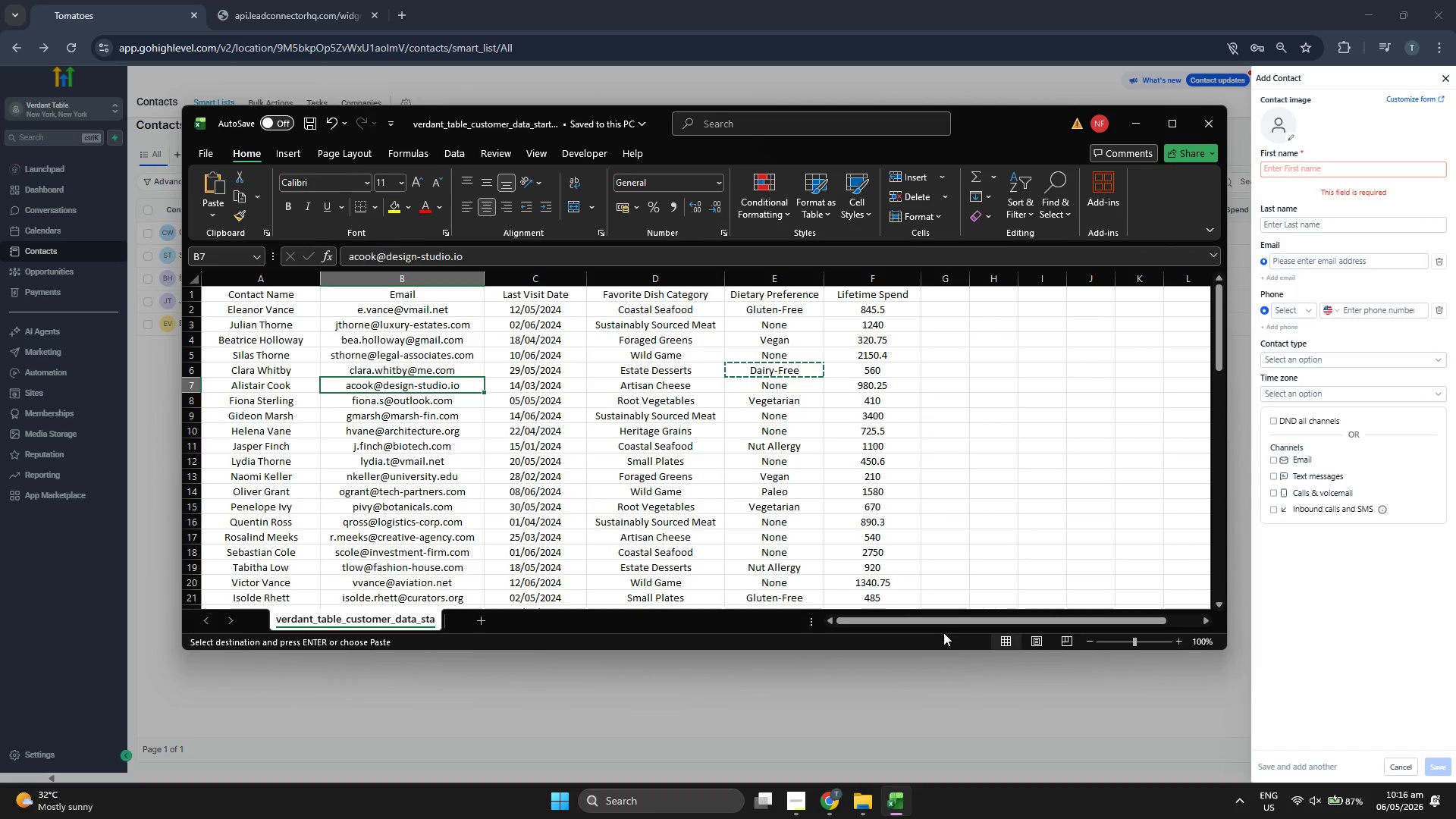 
key(Control+C)
 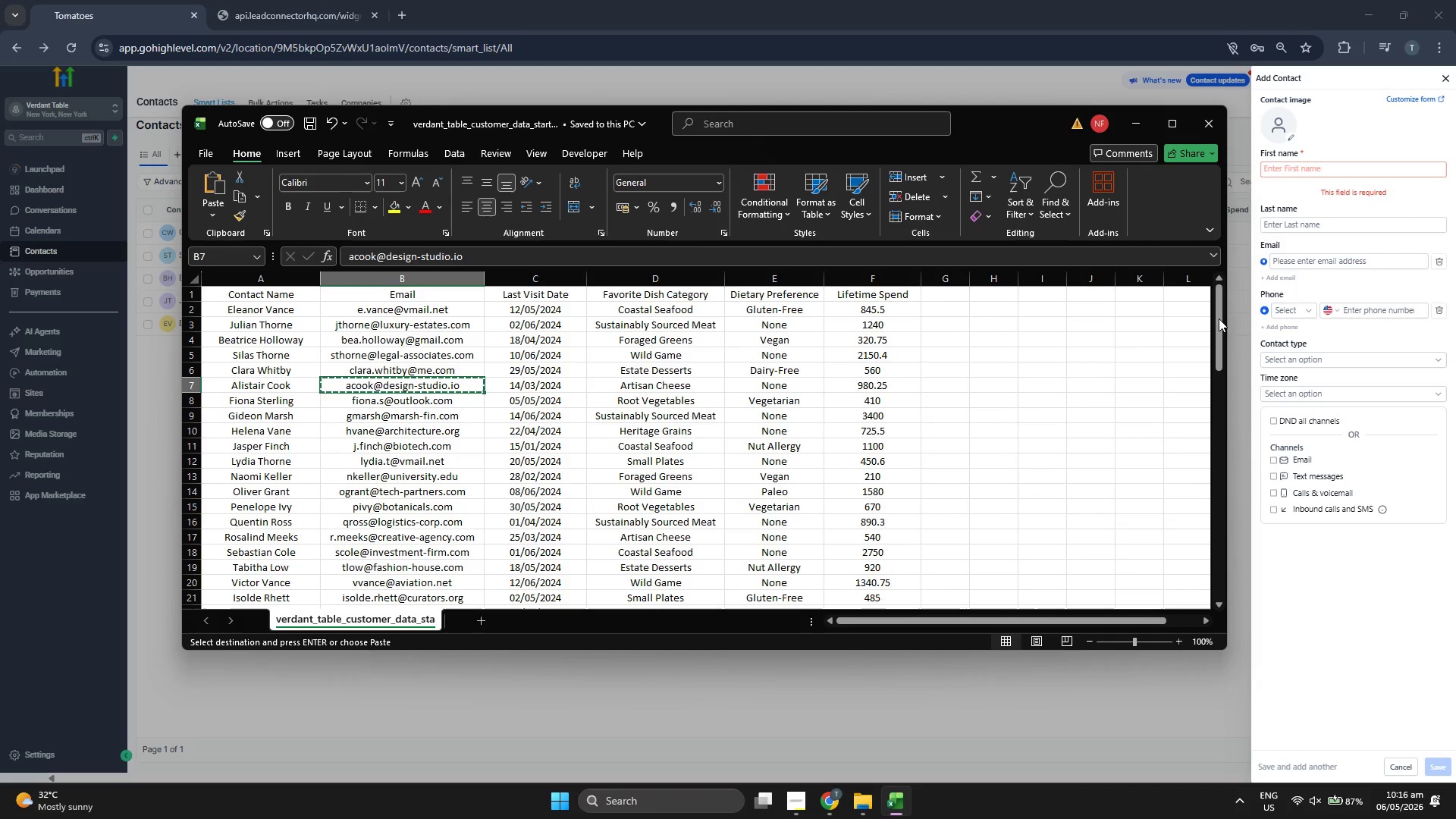 
left_click([1323, 260])
 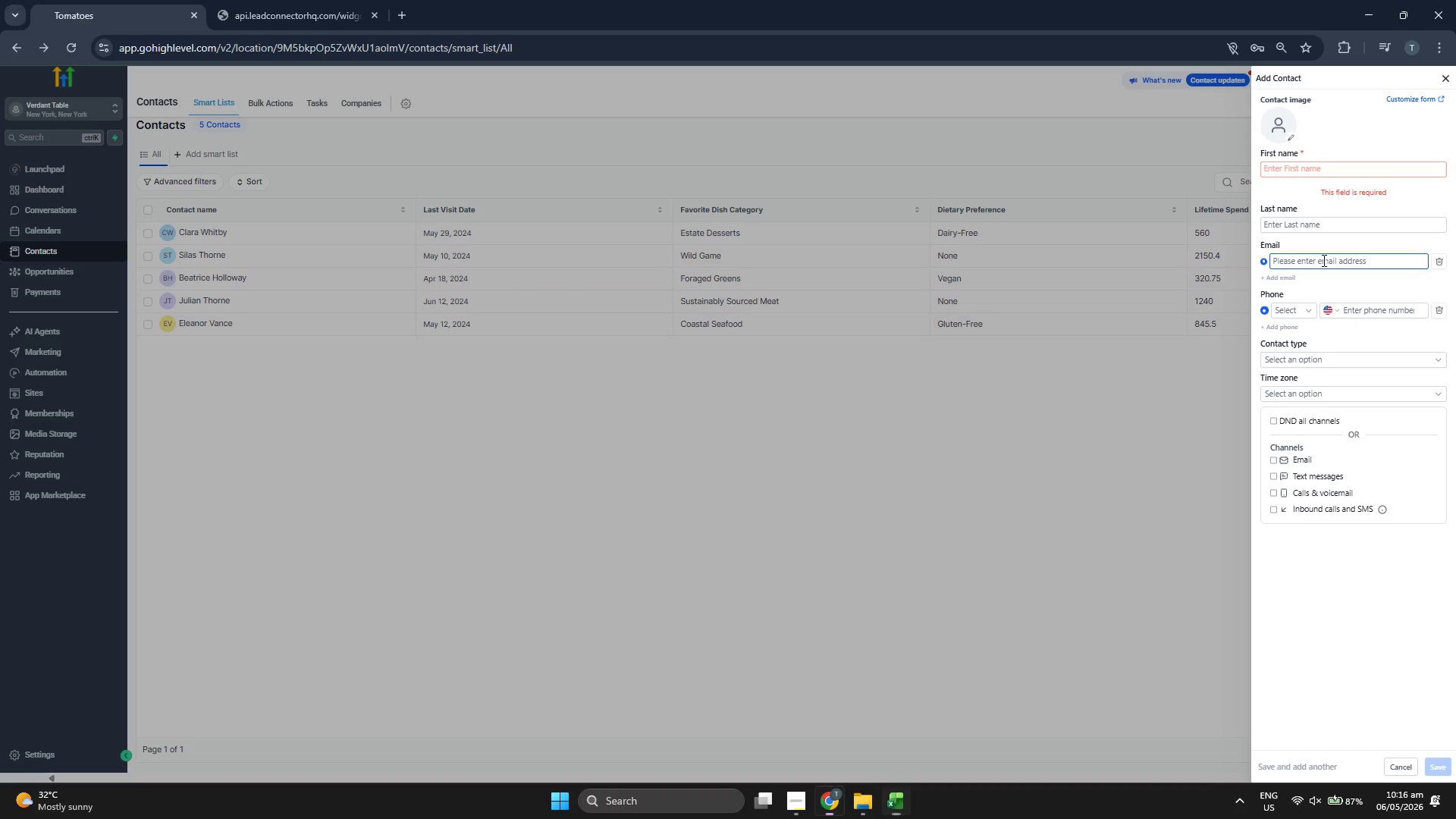 
key(Control+ControlLeft)
 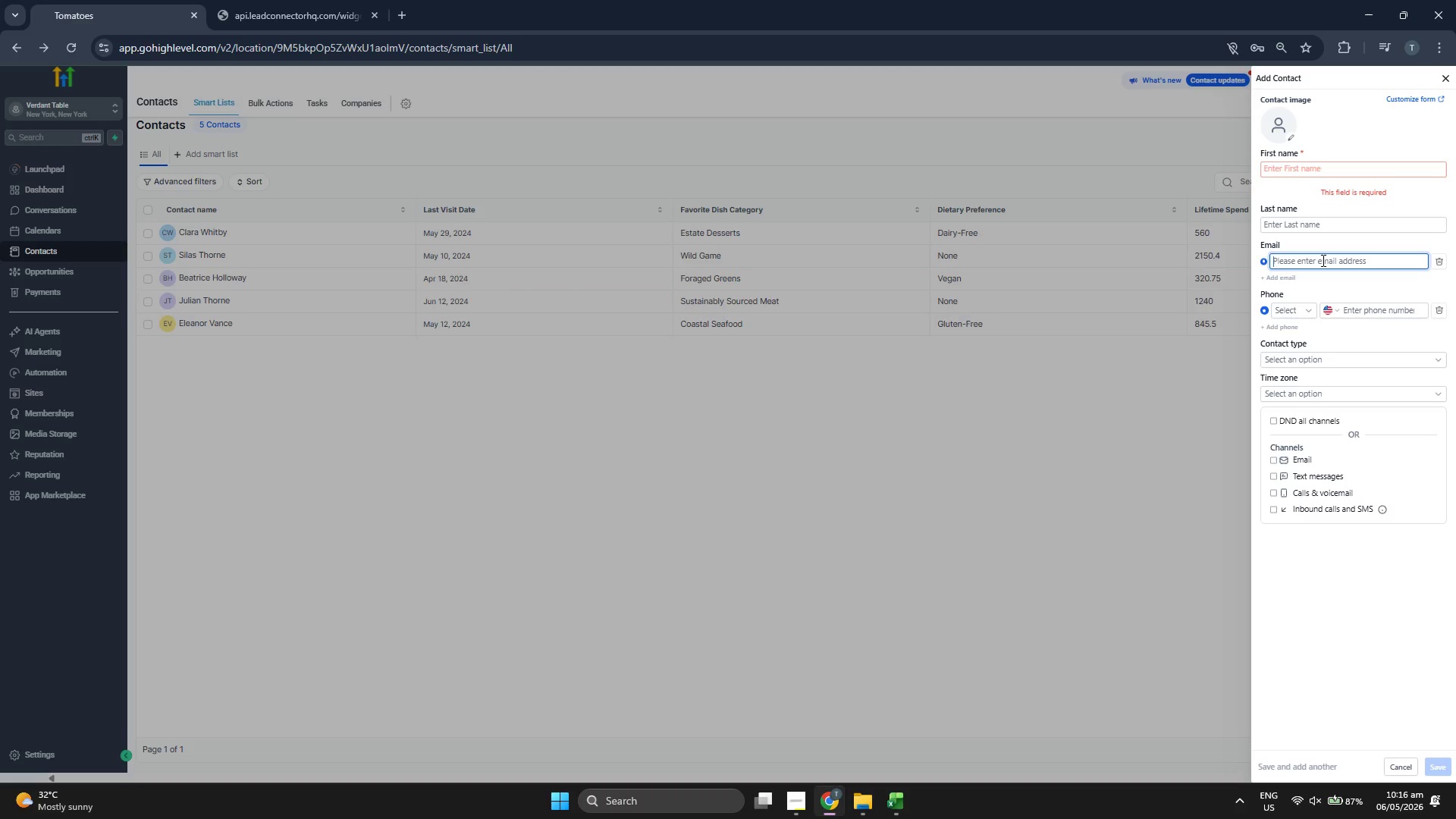 
key(Control+V)
 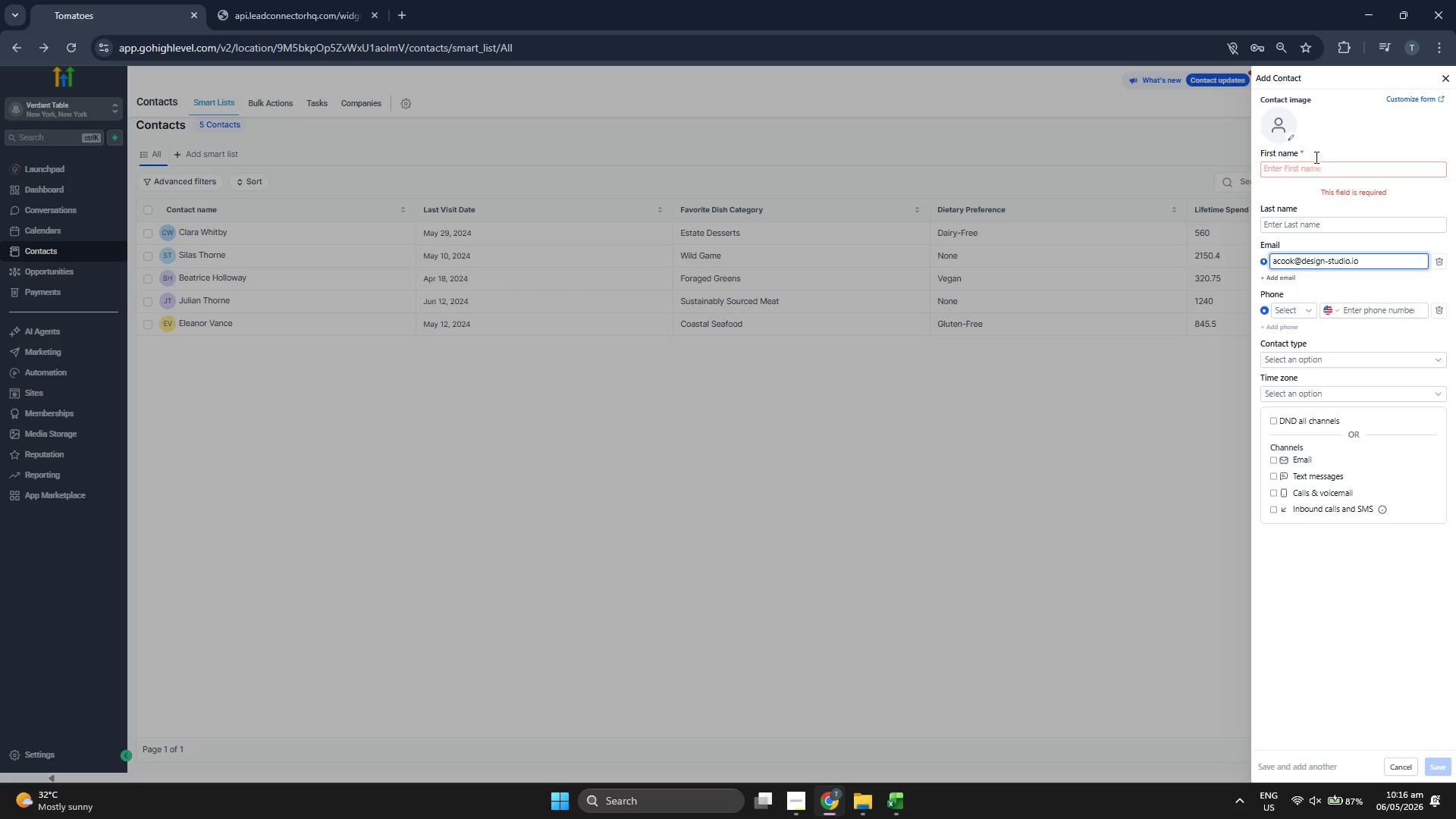 
left_click([1319, 171])
 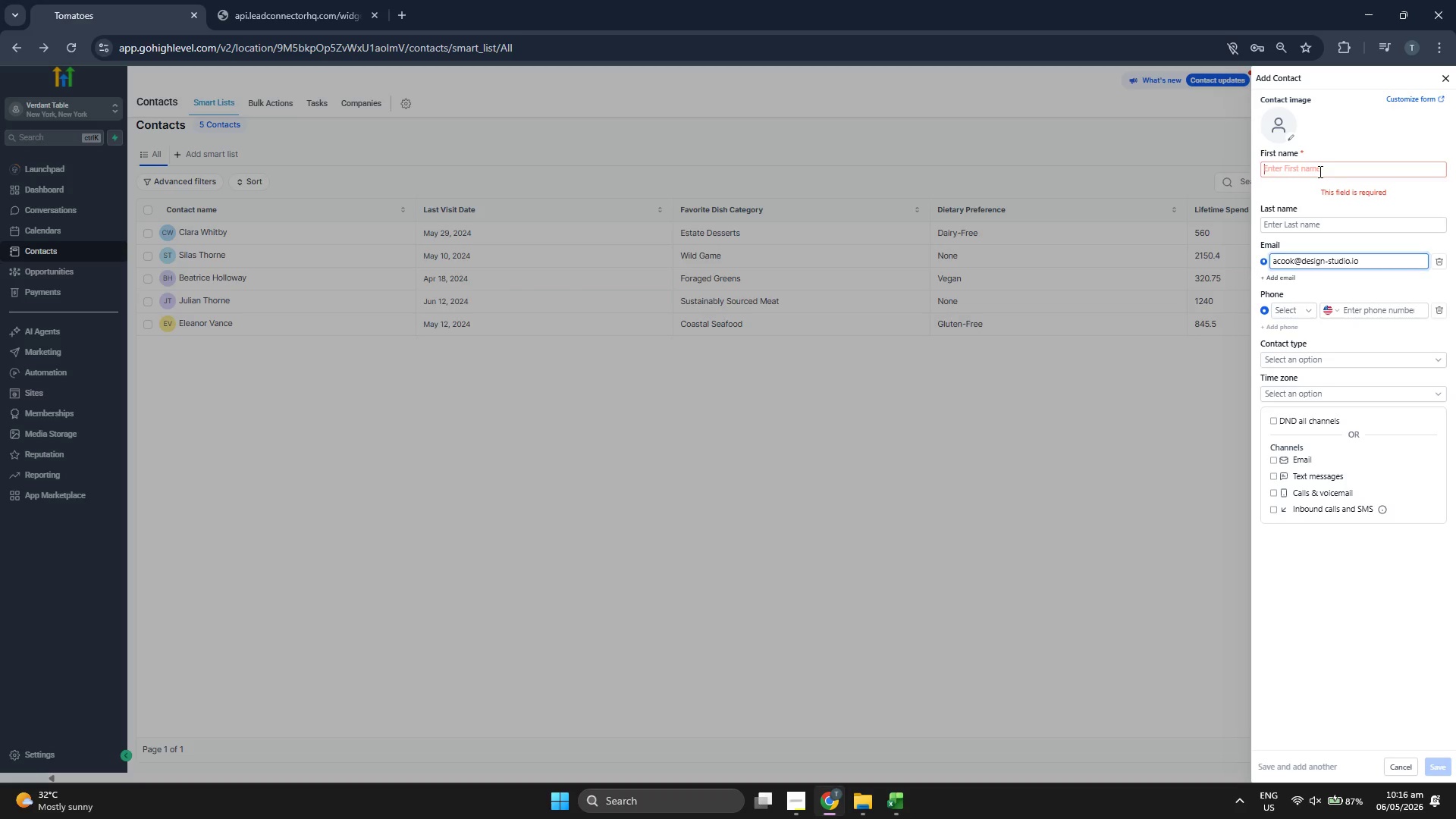 
type(Alistair)
key(Tab)
type(Cook)
 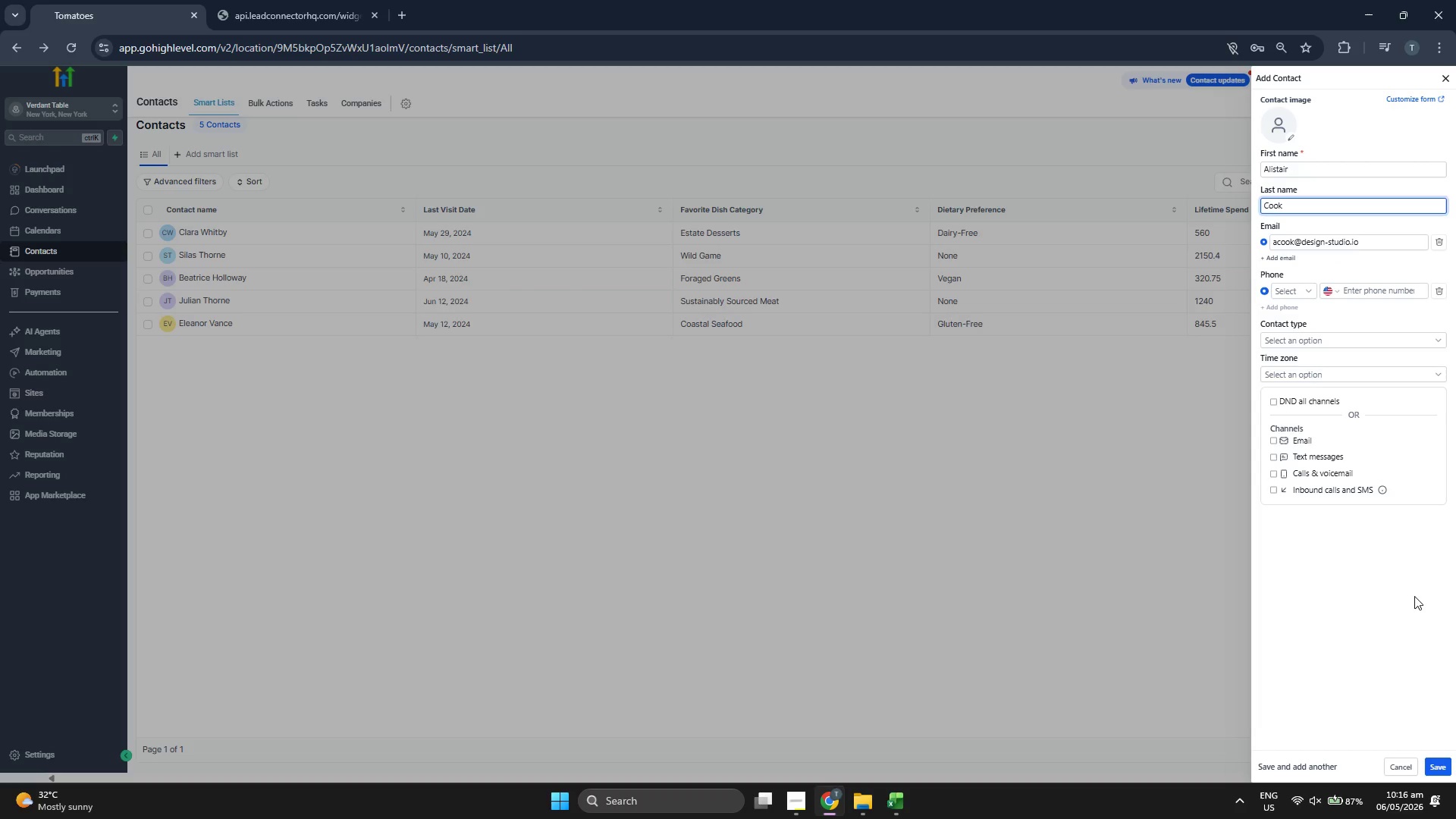 
left_click([1448, 767])
 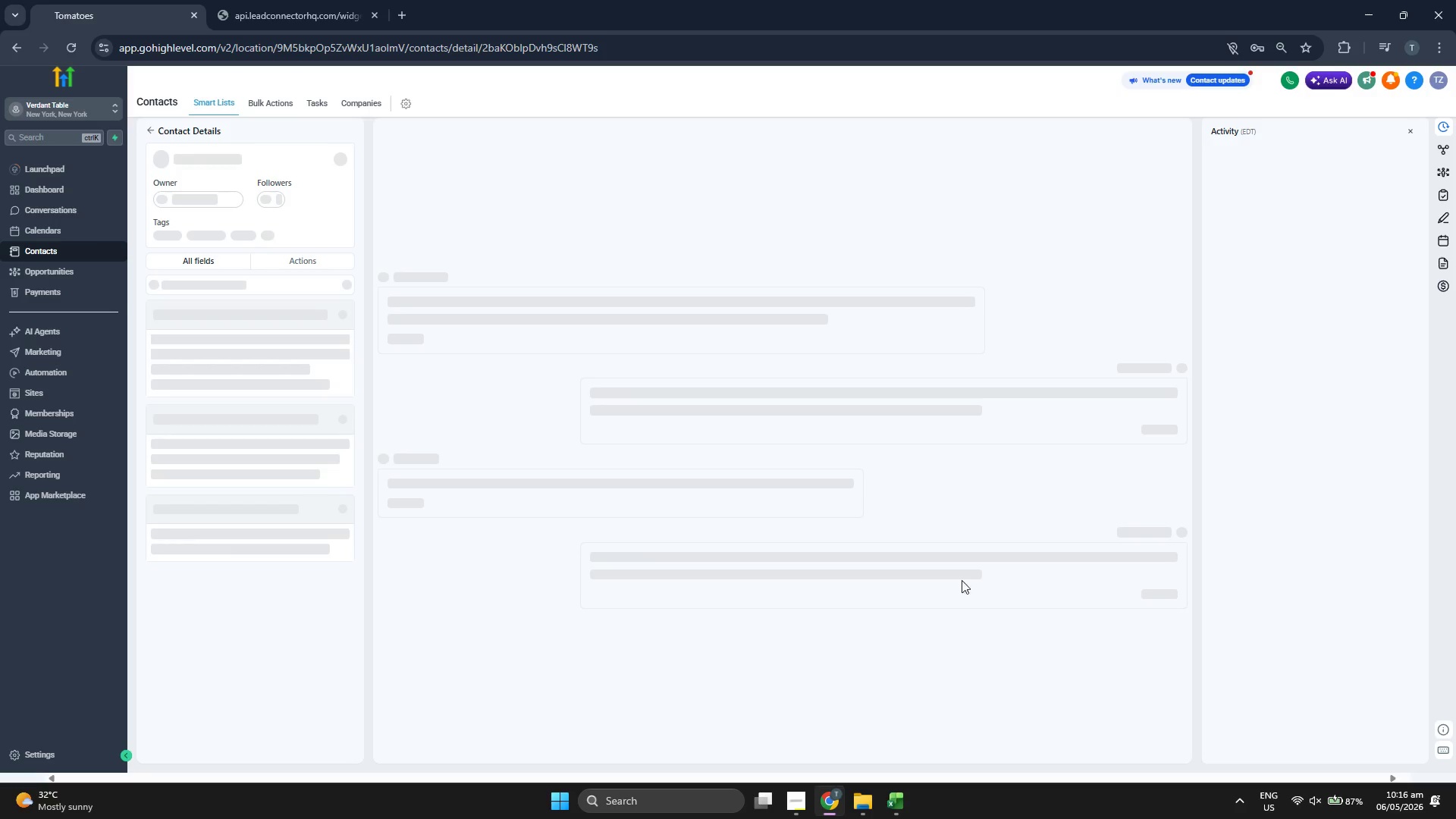 
scroll: coordinate [296, 429], scroll_direction: down, amount: 2.0
 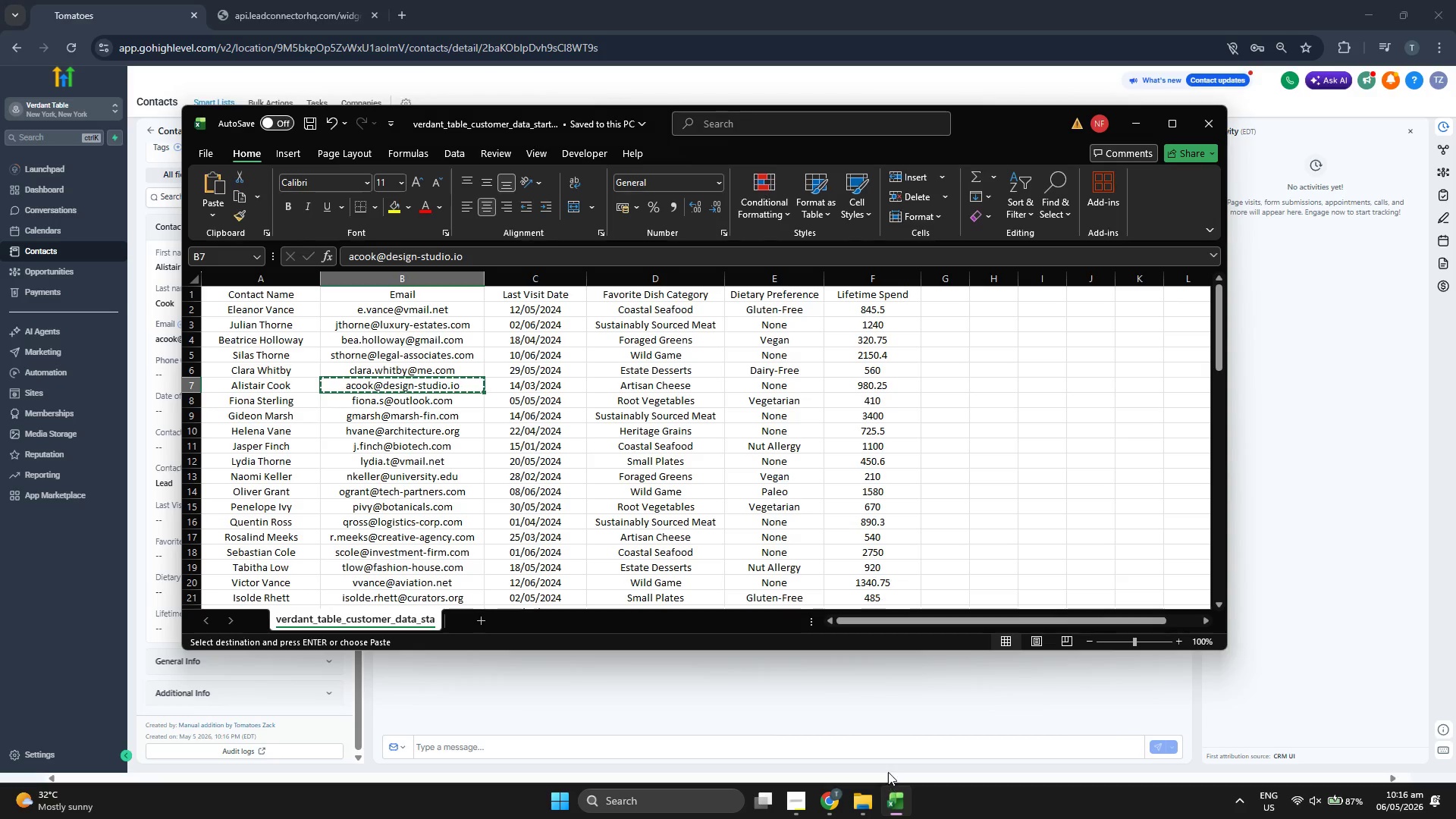 
key(ArrowRight)
 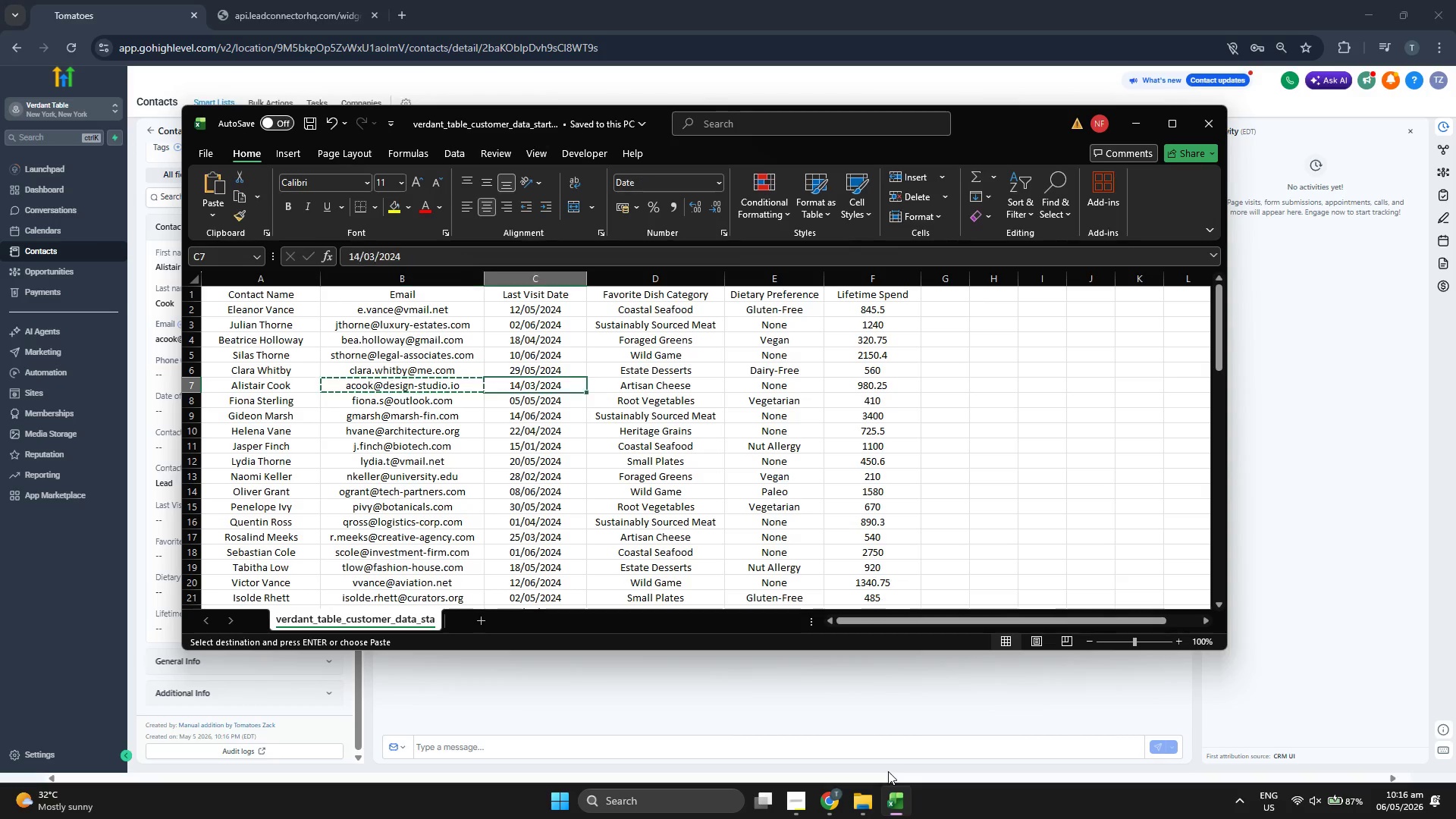 
key(ArrowRight)
 